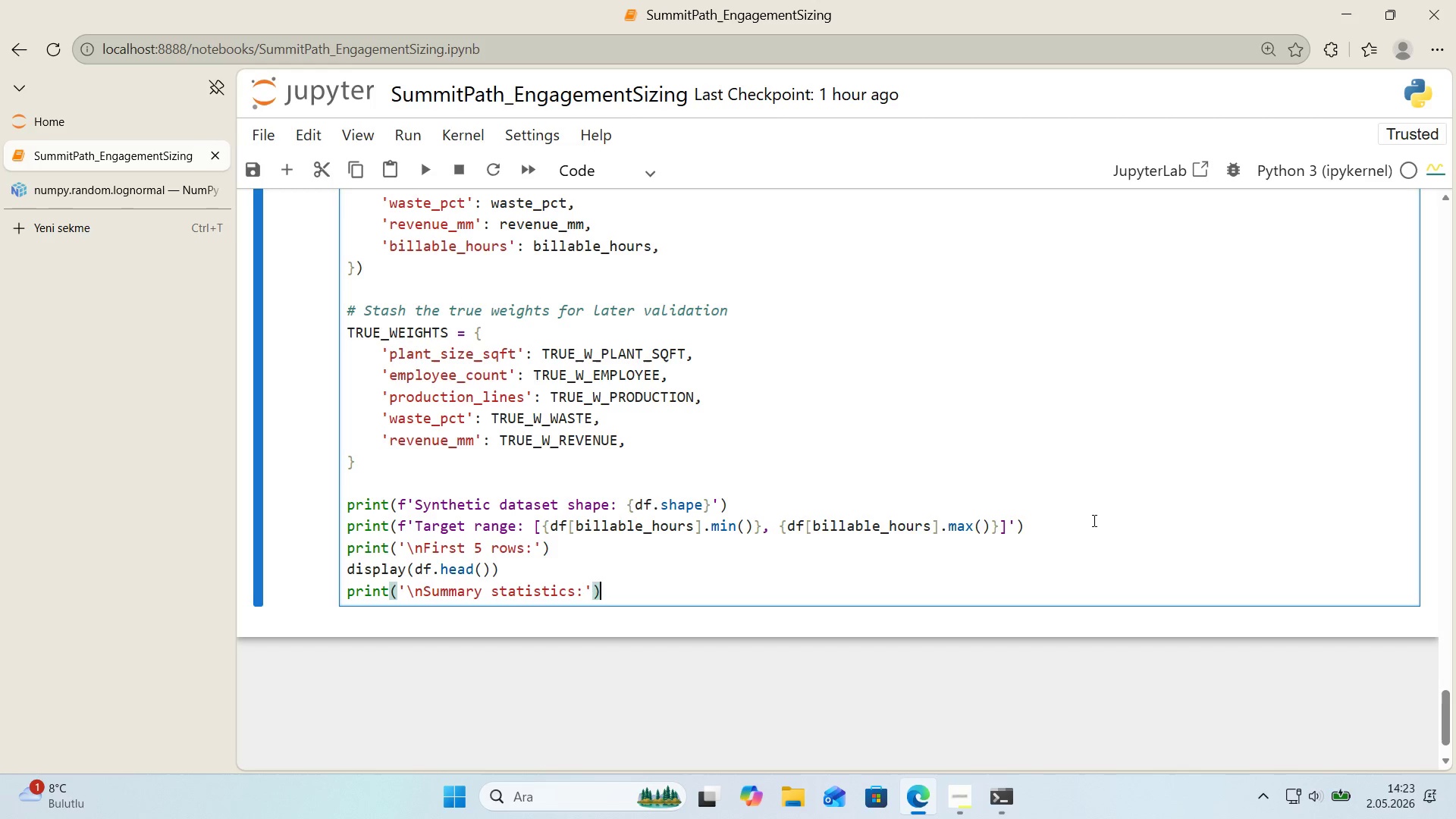 
wait(22.28)
 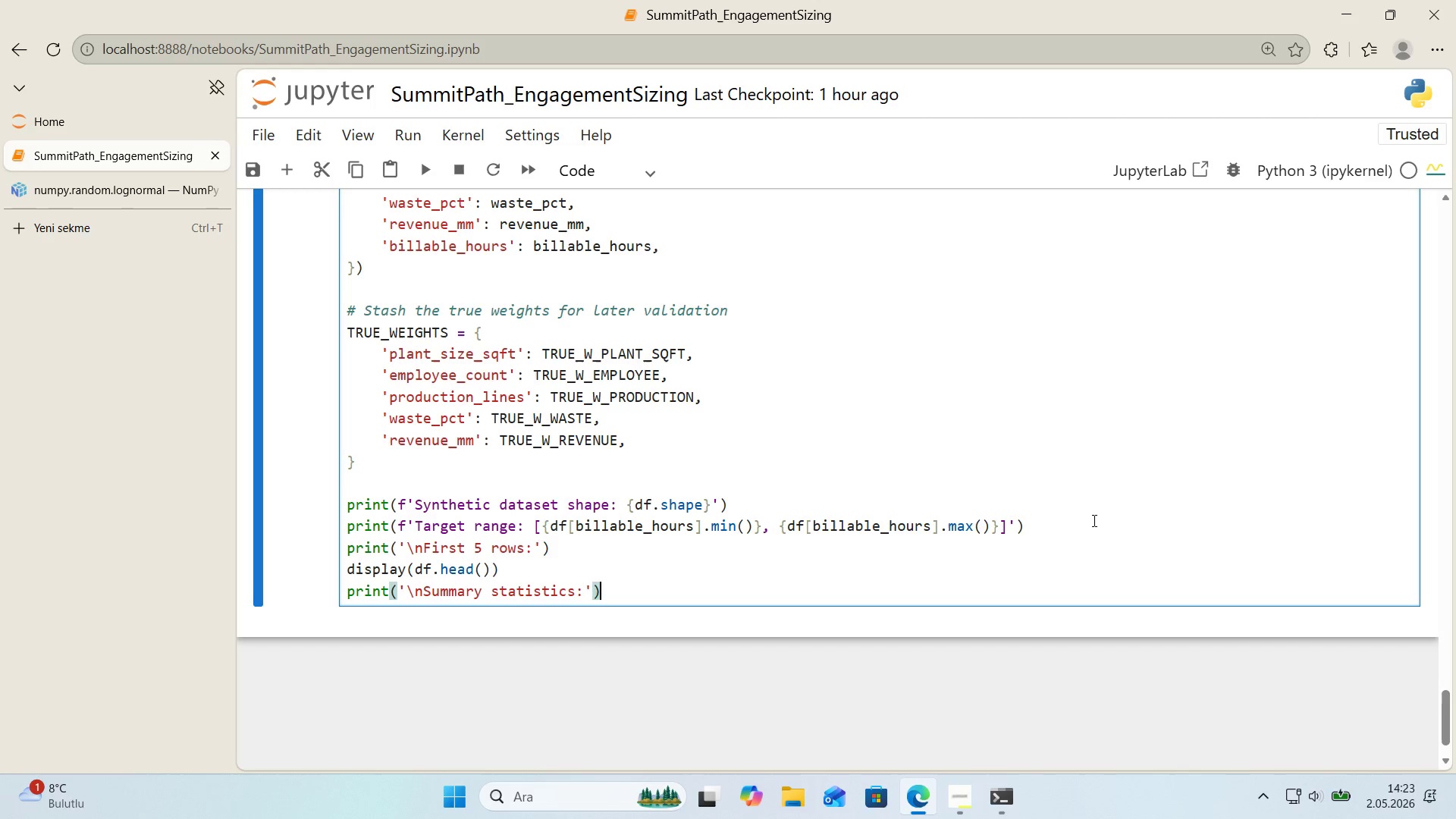 
key(Enter)
 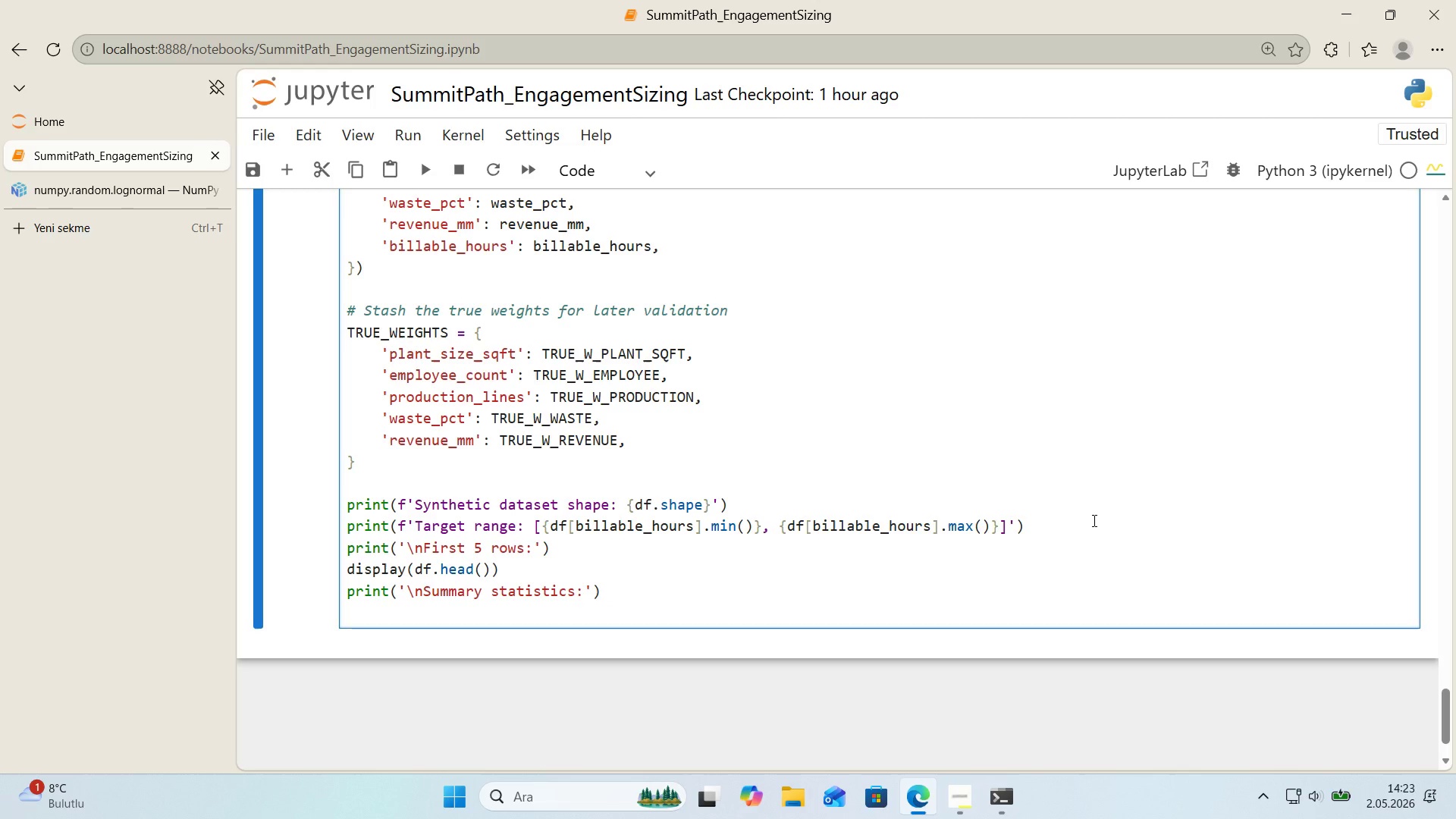 
type(d'splay*()
 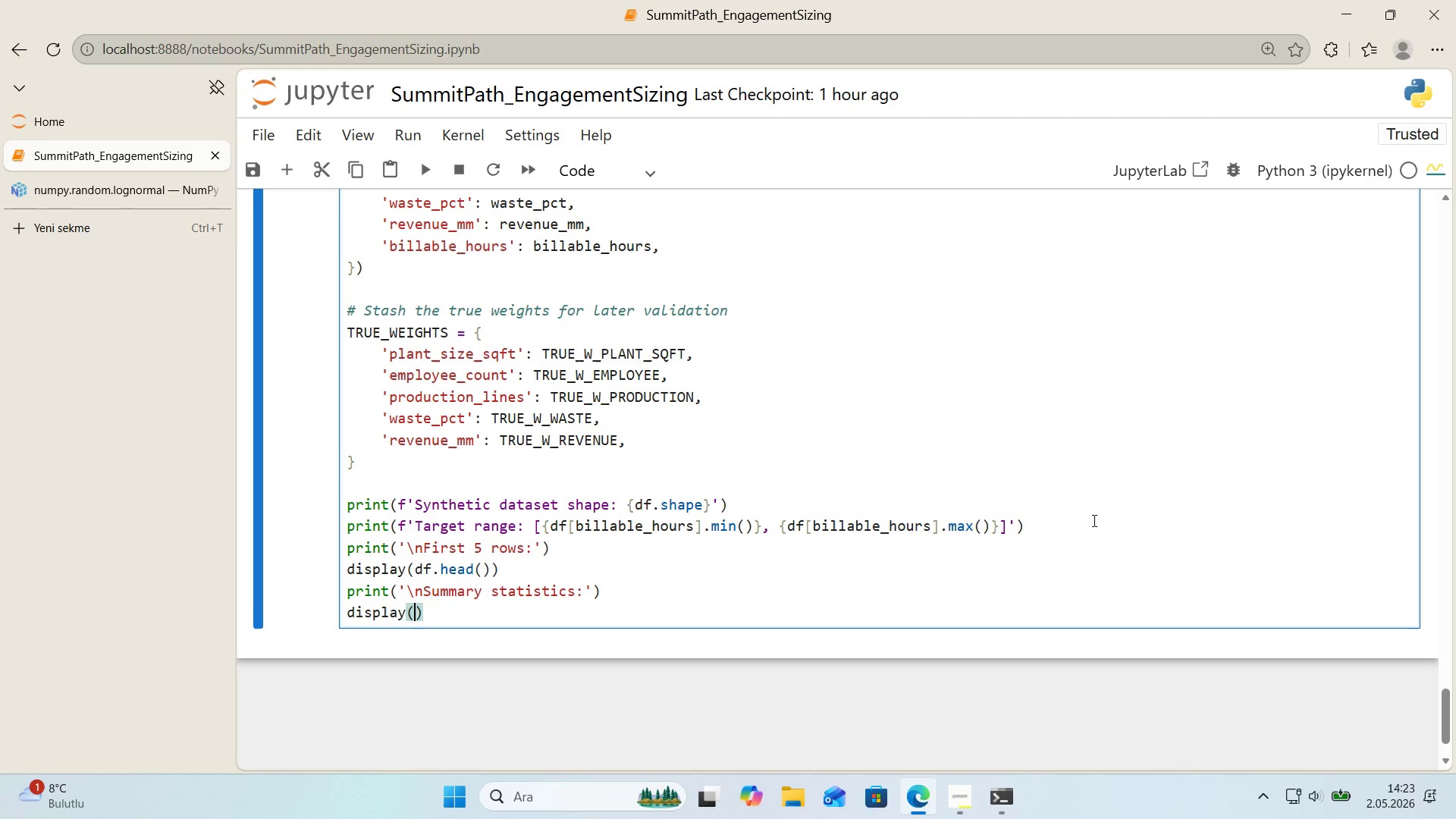 
 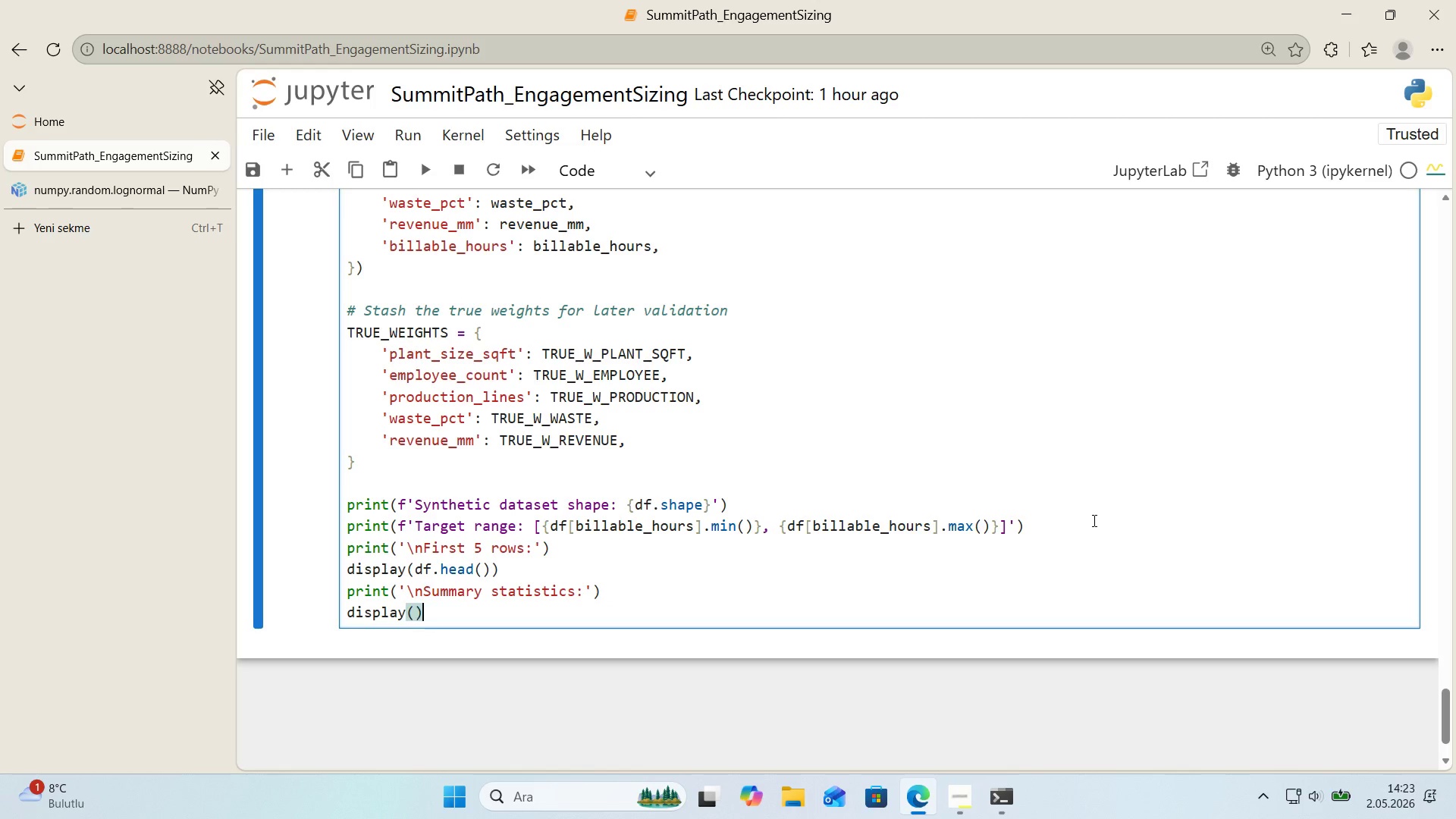 
key(ArrowLeft)
 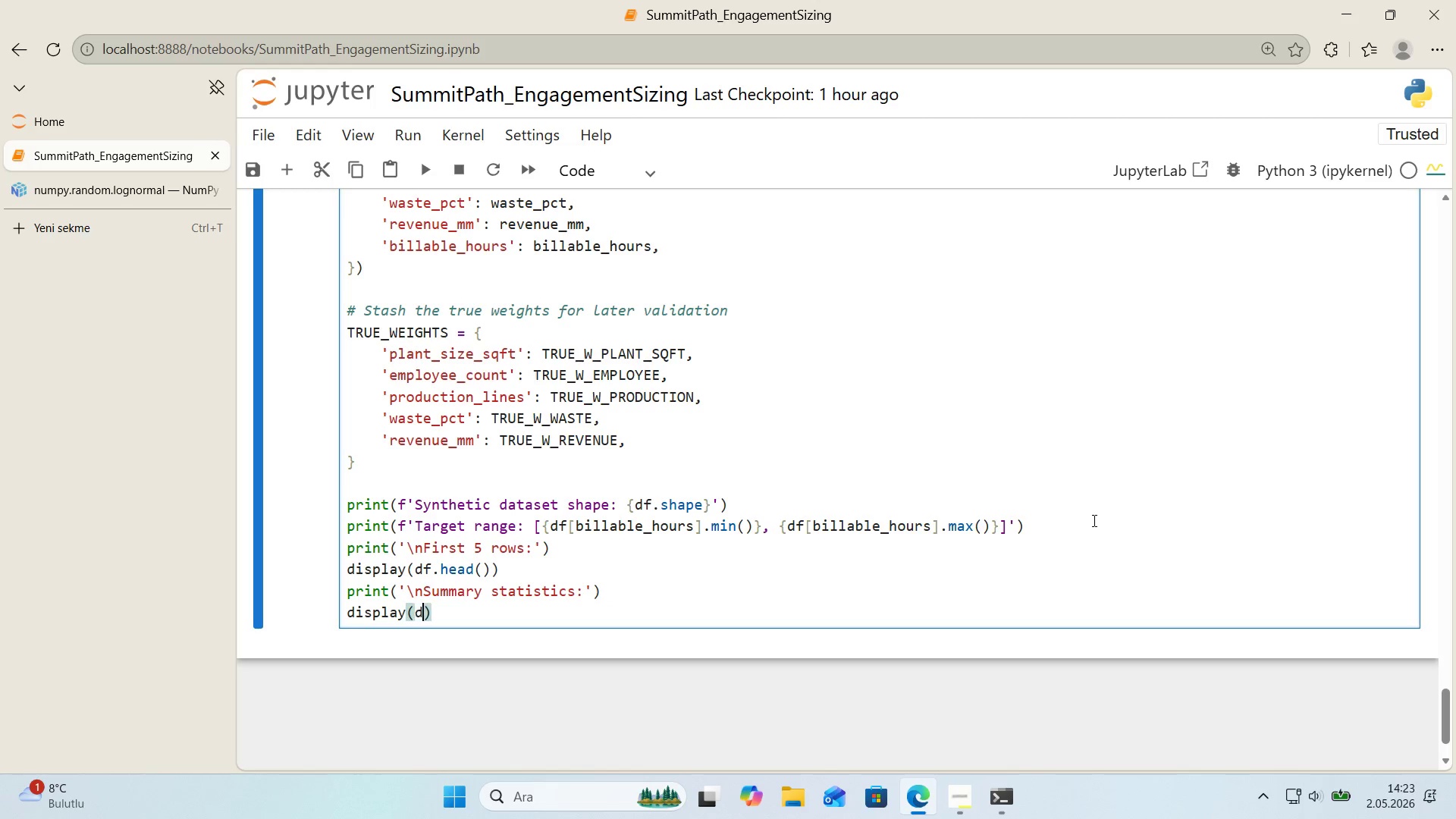 
type(df.s)
key(Backspace)
type(descr'be*(.round*()
 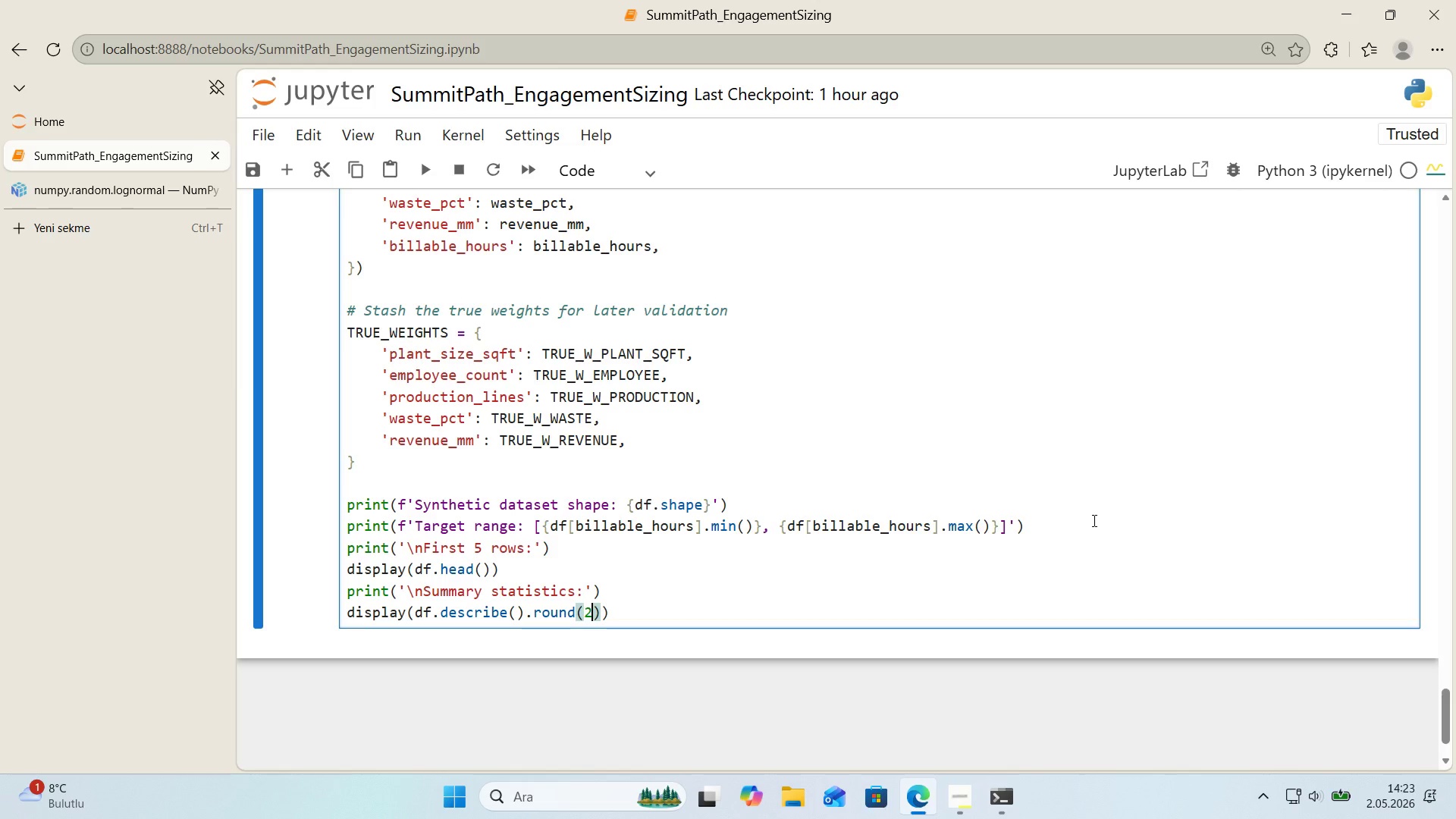 
 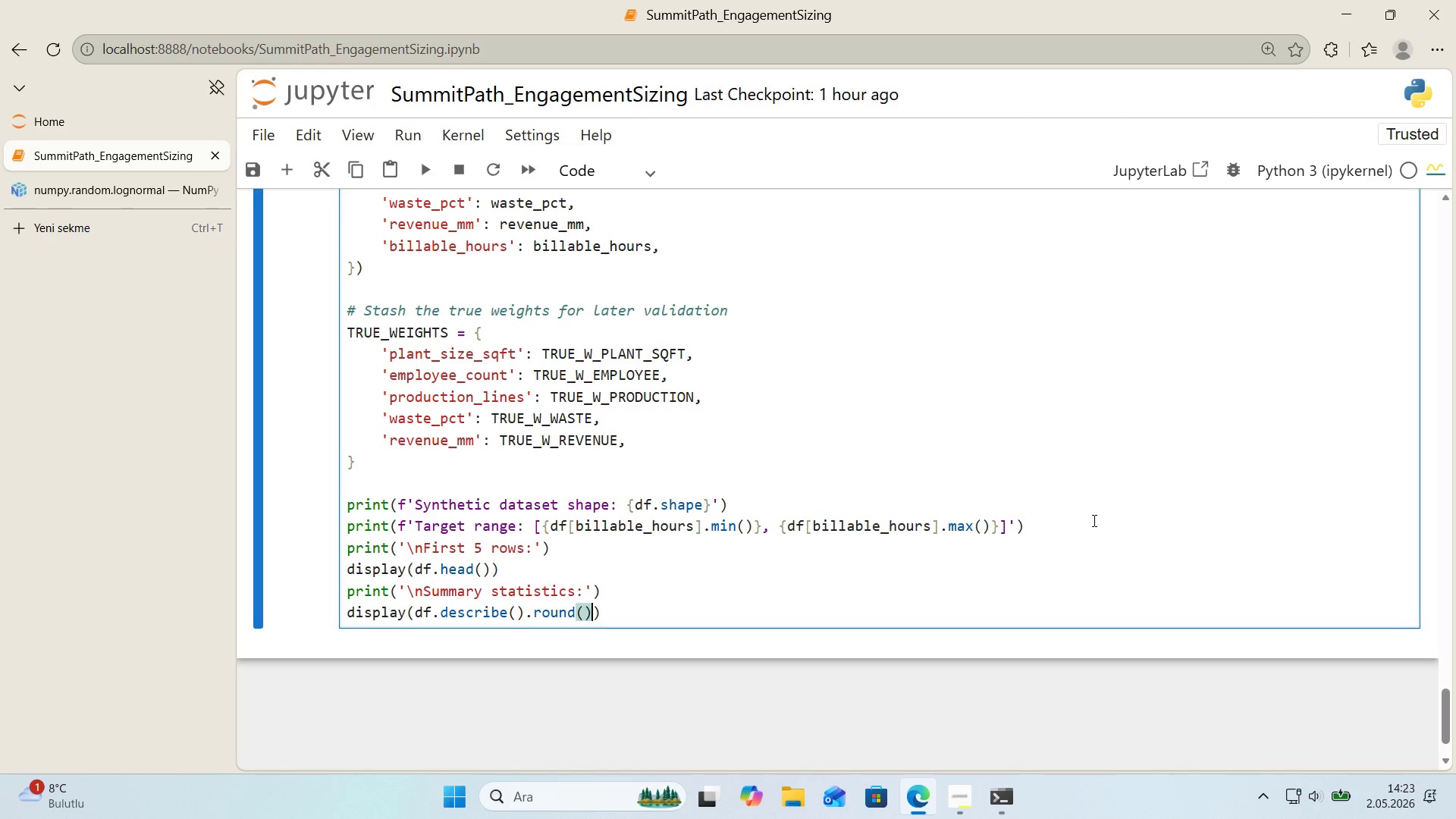 
key(ArrowLeft)
 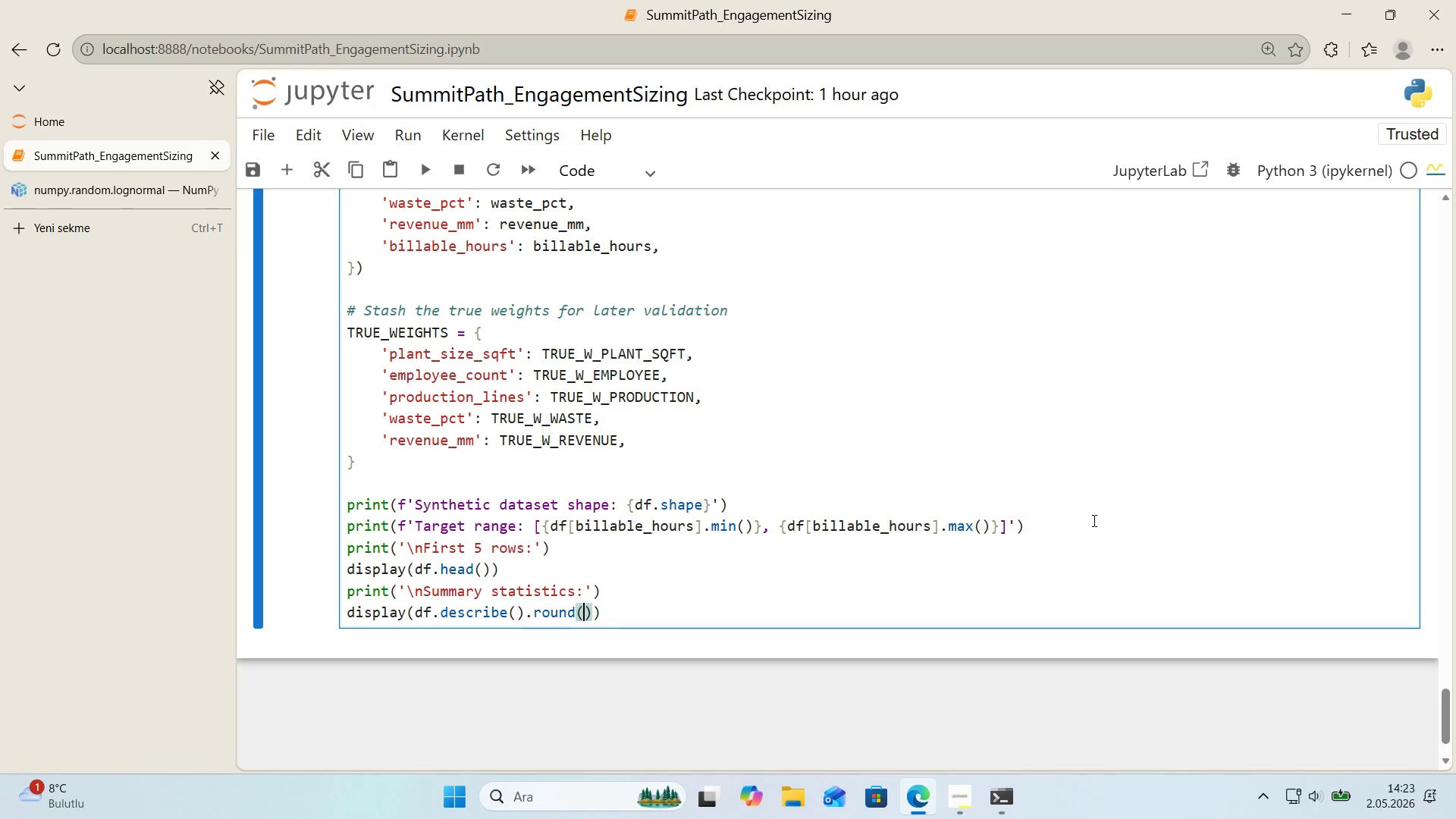 
key(2)
 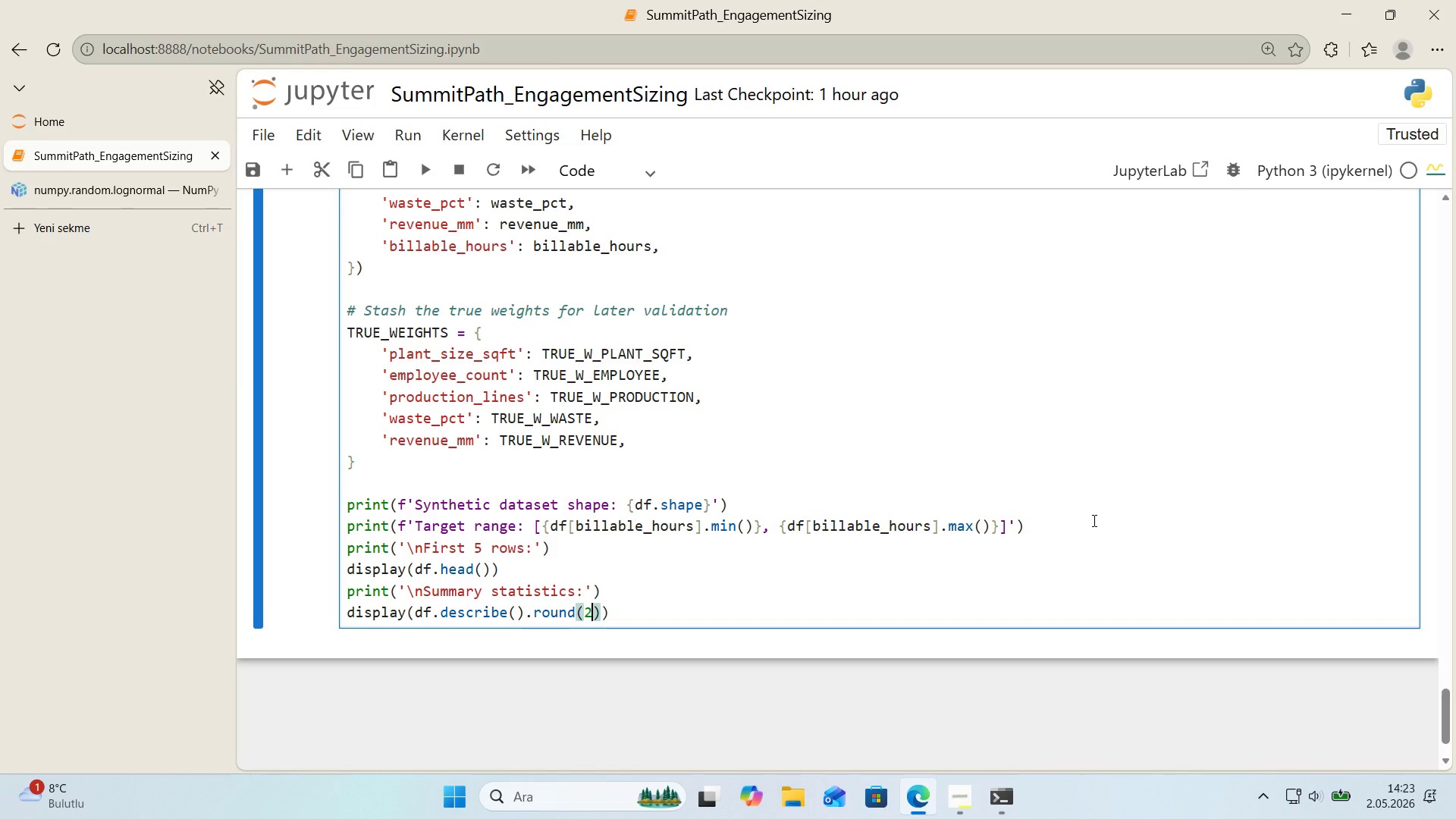 
key(ArrowRight)
 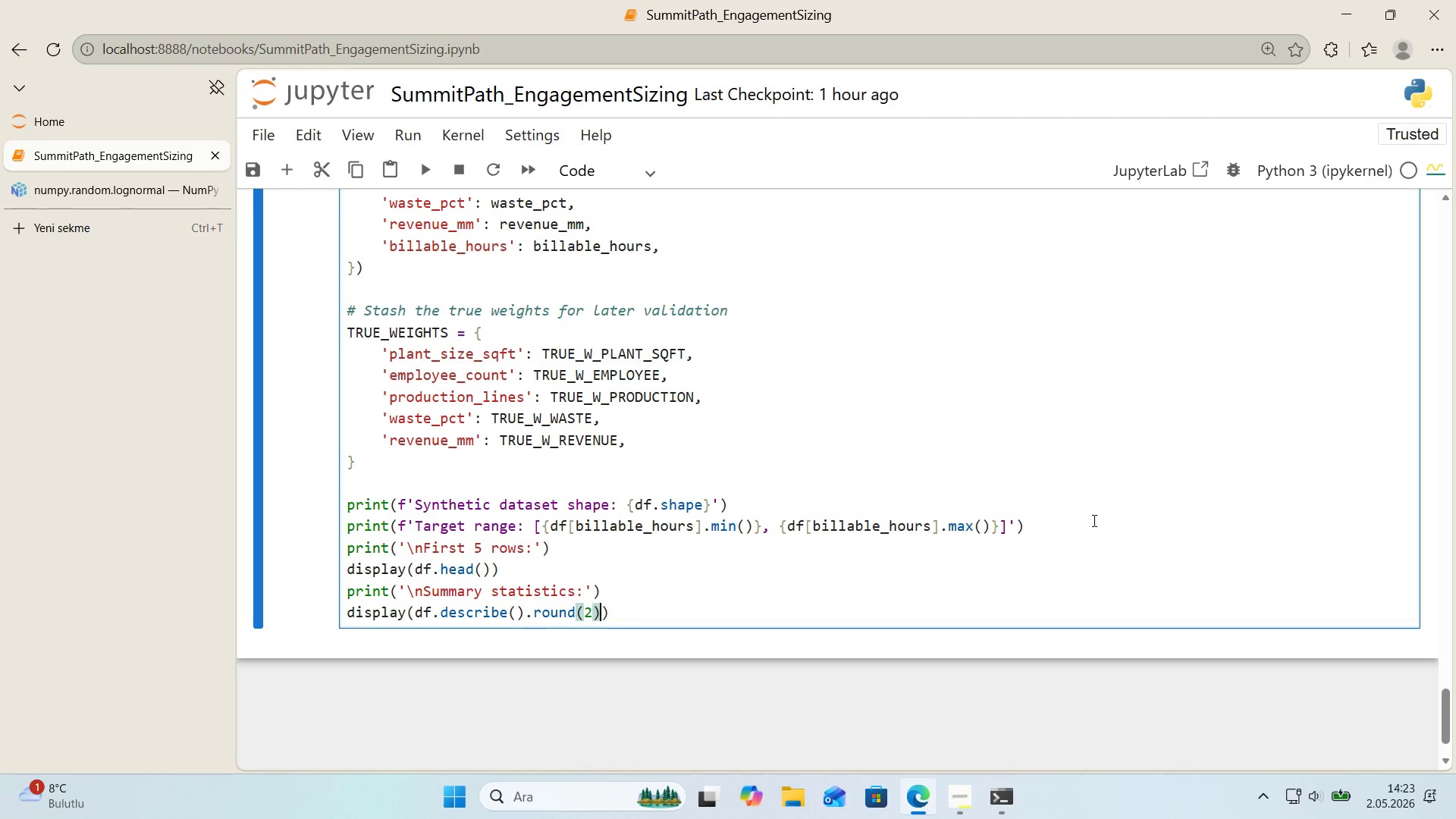 
key(ArrowRight)
 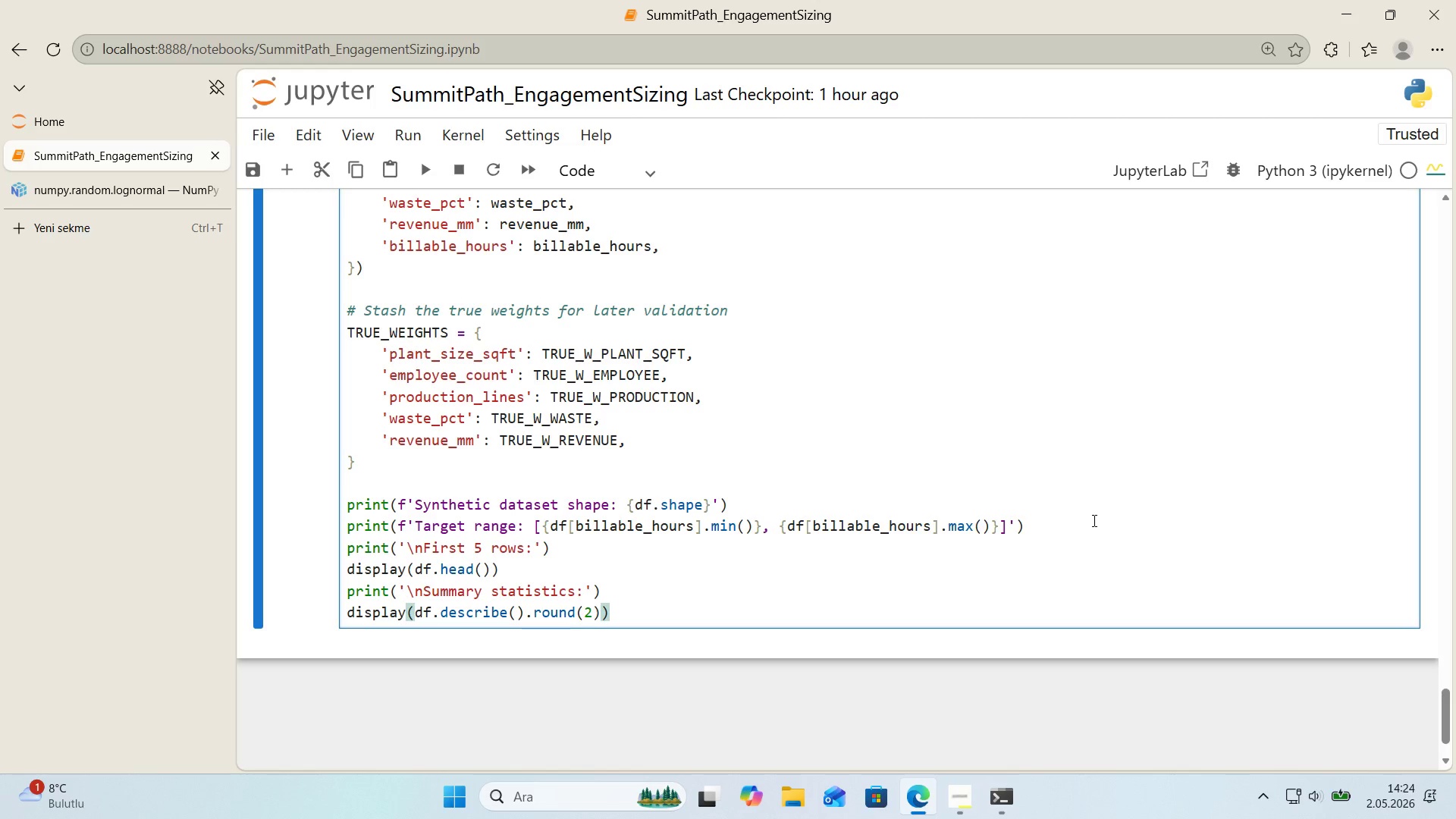 
wait(44.22)
 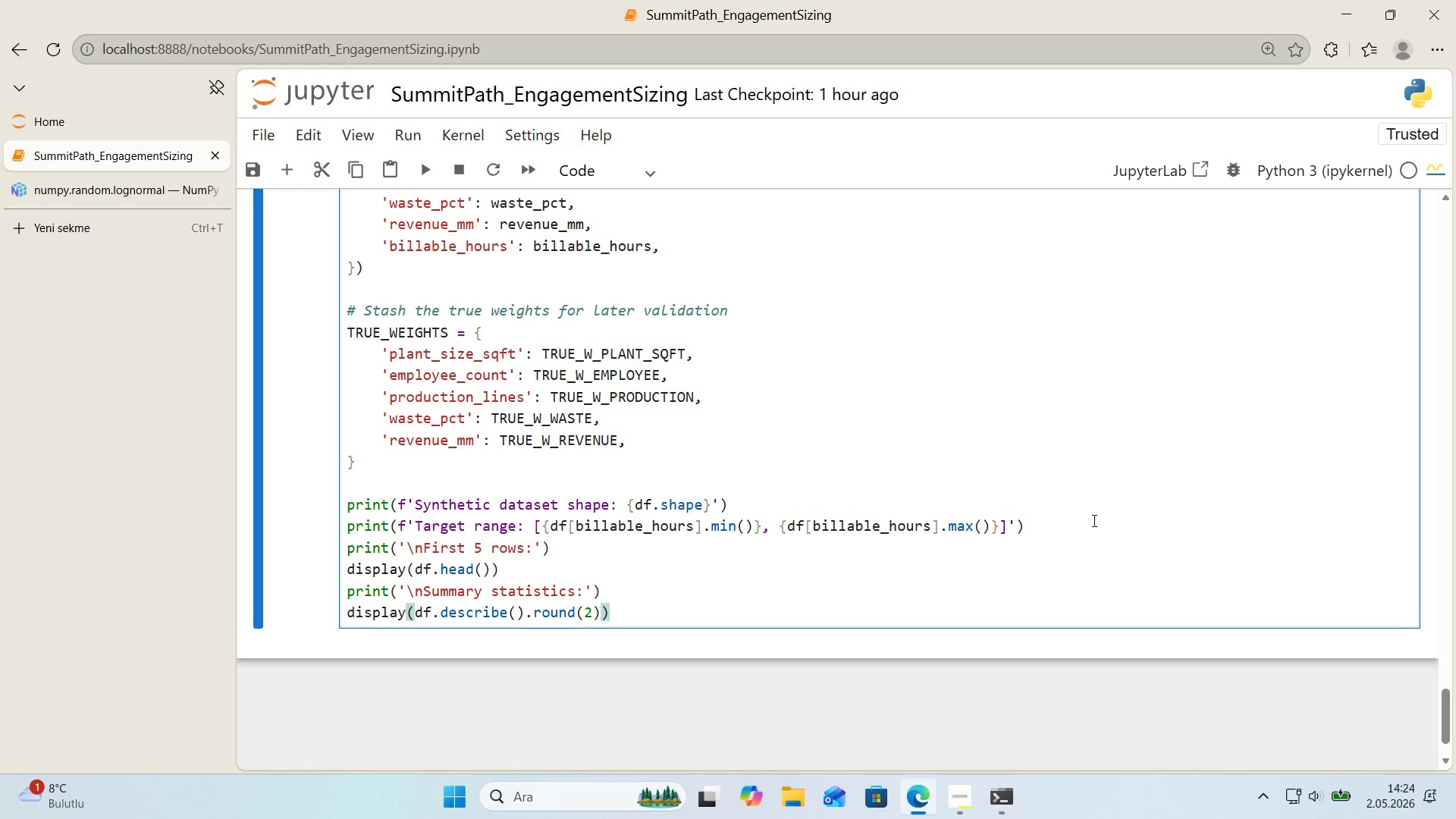 
scroll: coordinate [1067, 511], scroll_direction: up, amount: 5.0
 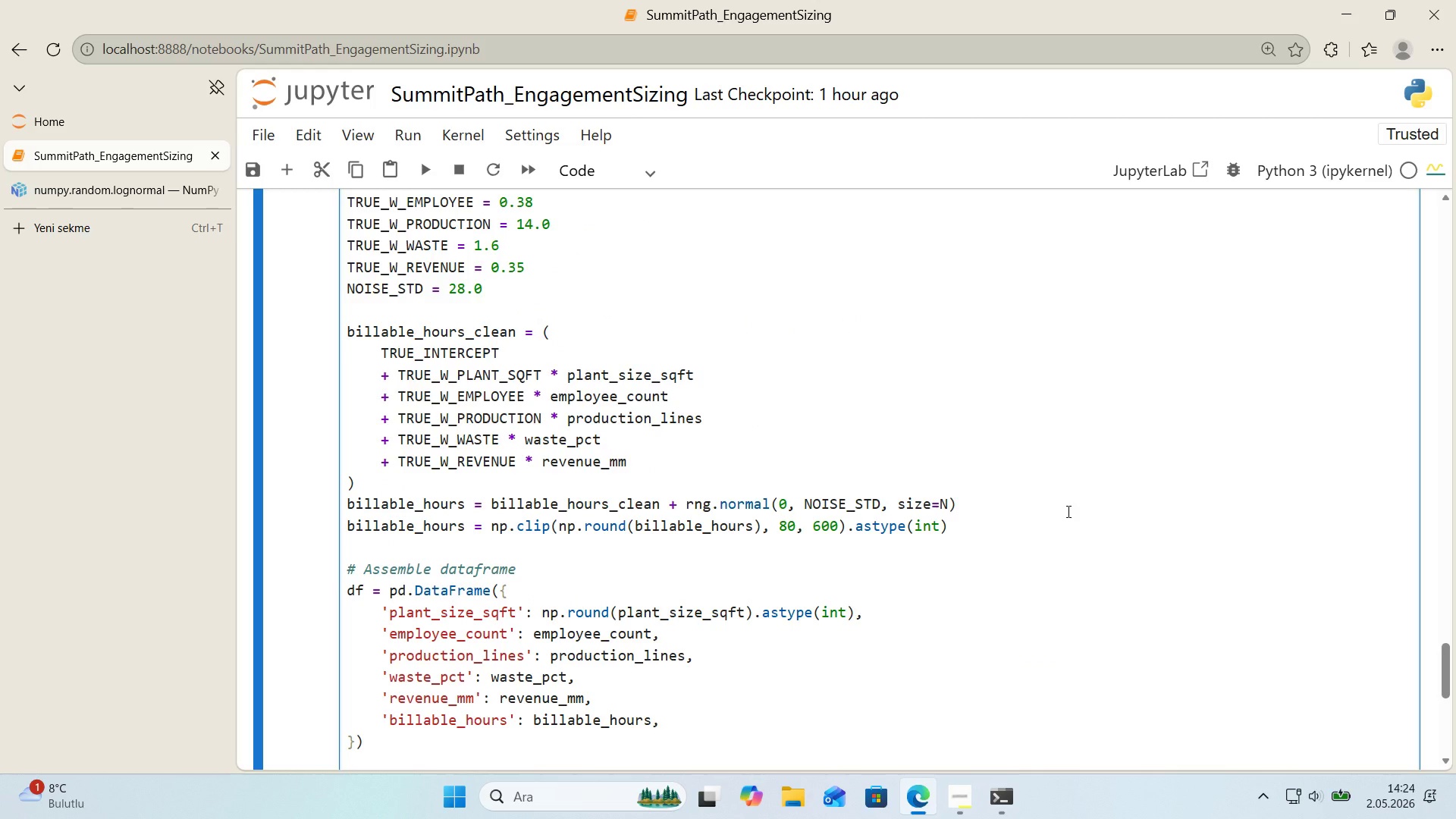 
wait(20.65)
 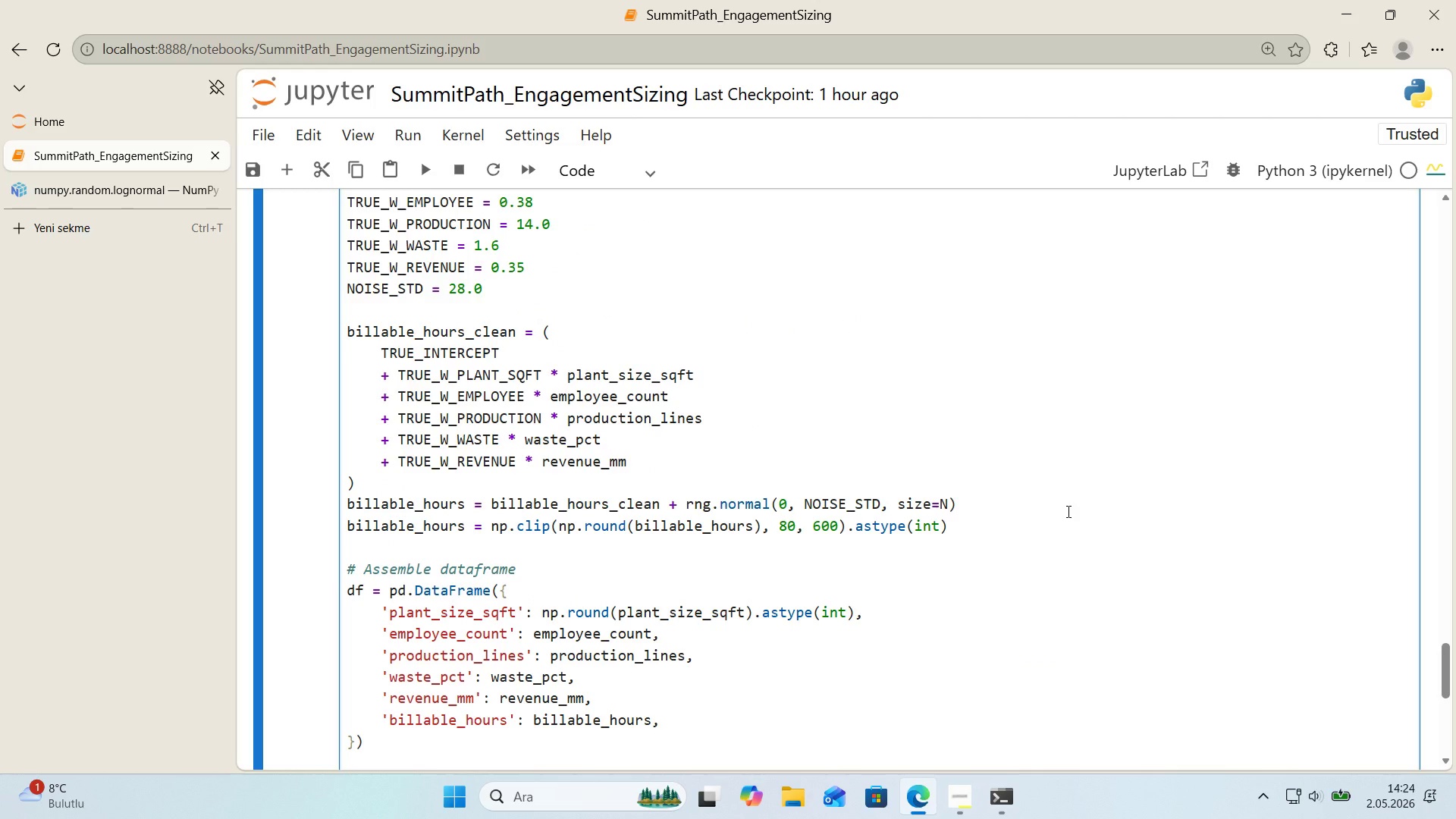 
left_click([138, 192])
 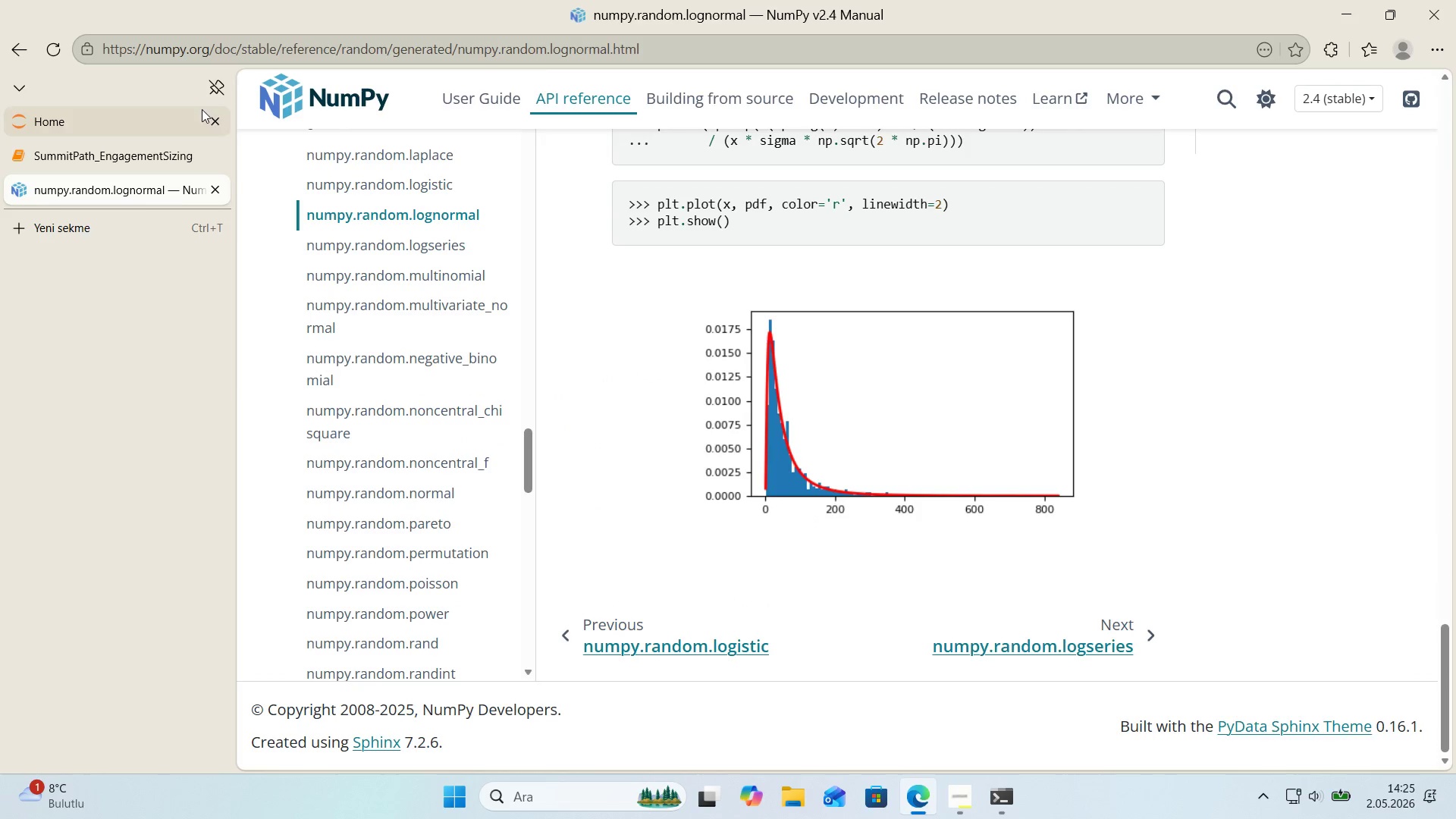 
left_click([249, 49])
 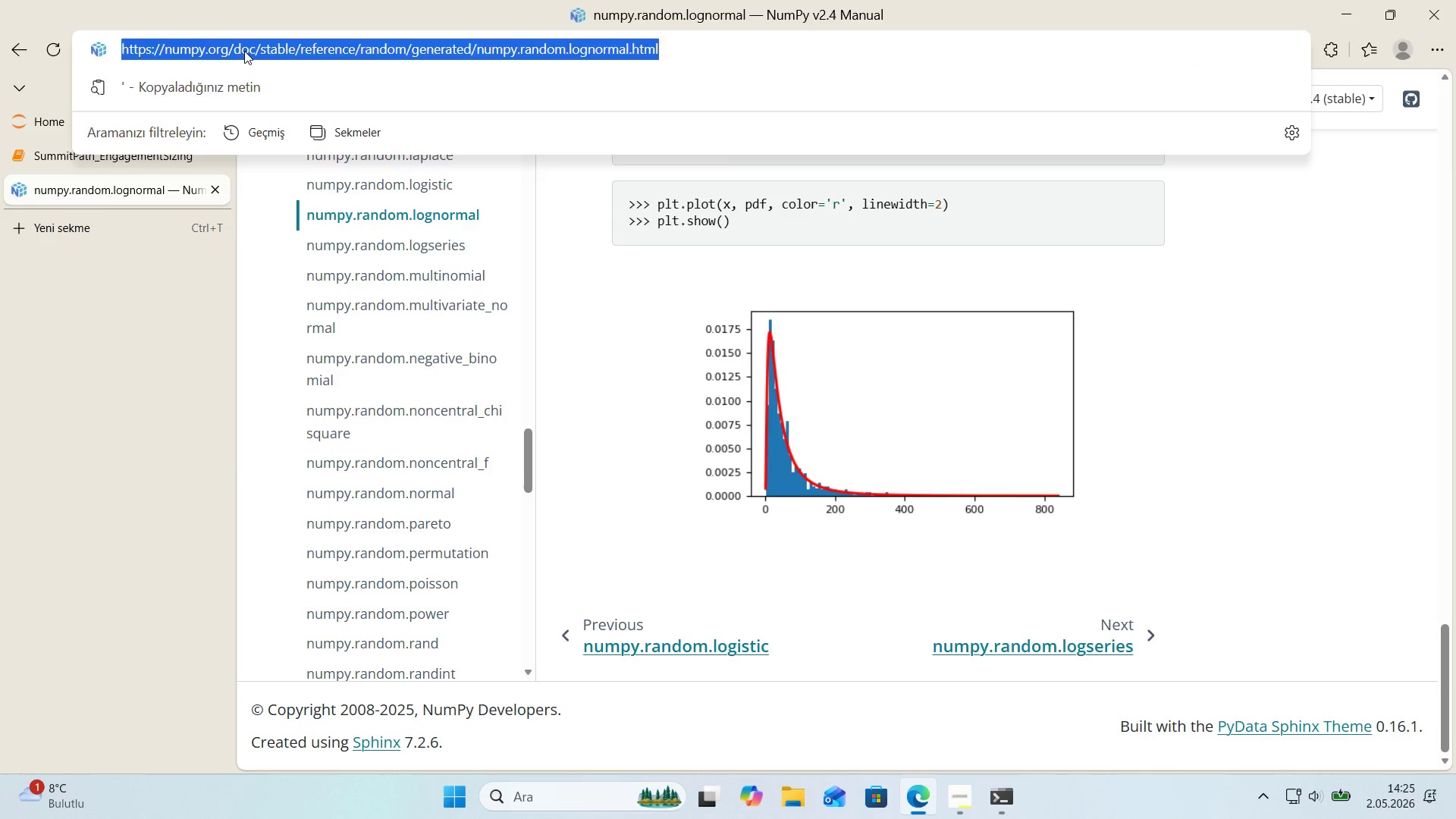 
type(double quotes)
 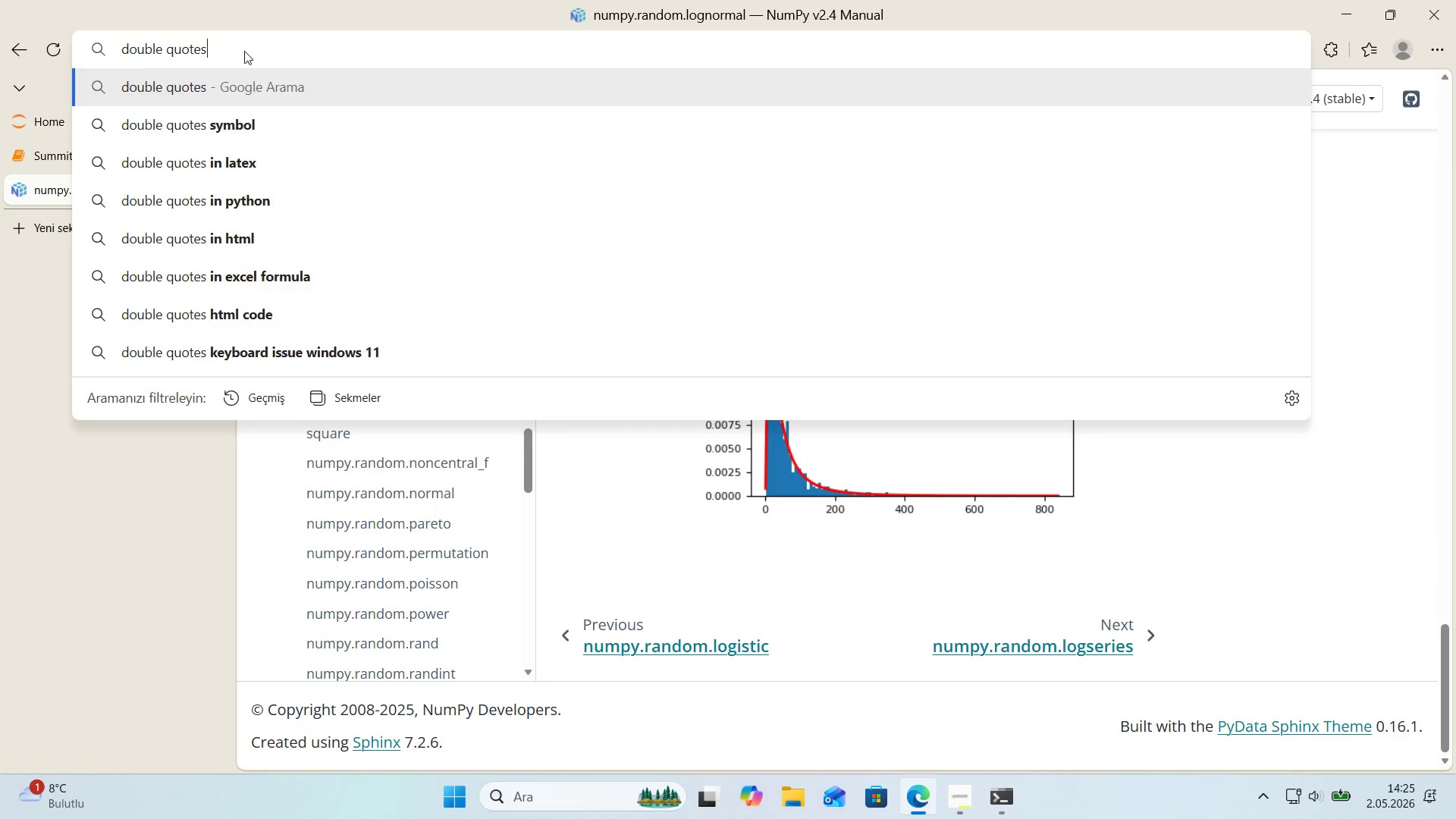 
key(Enter)
 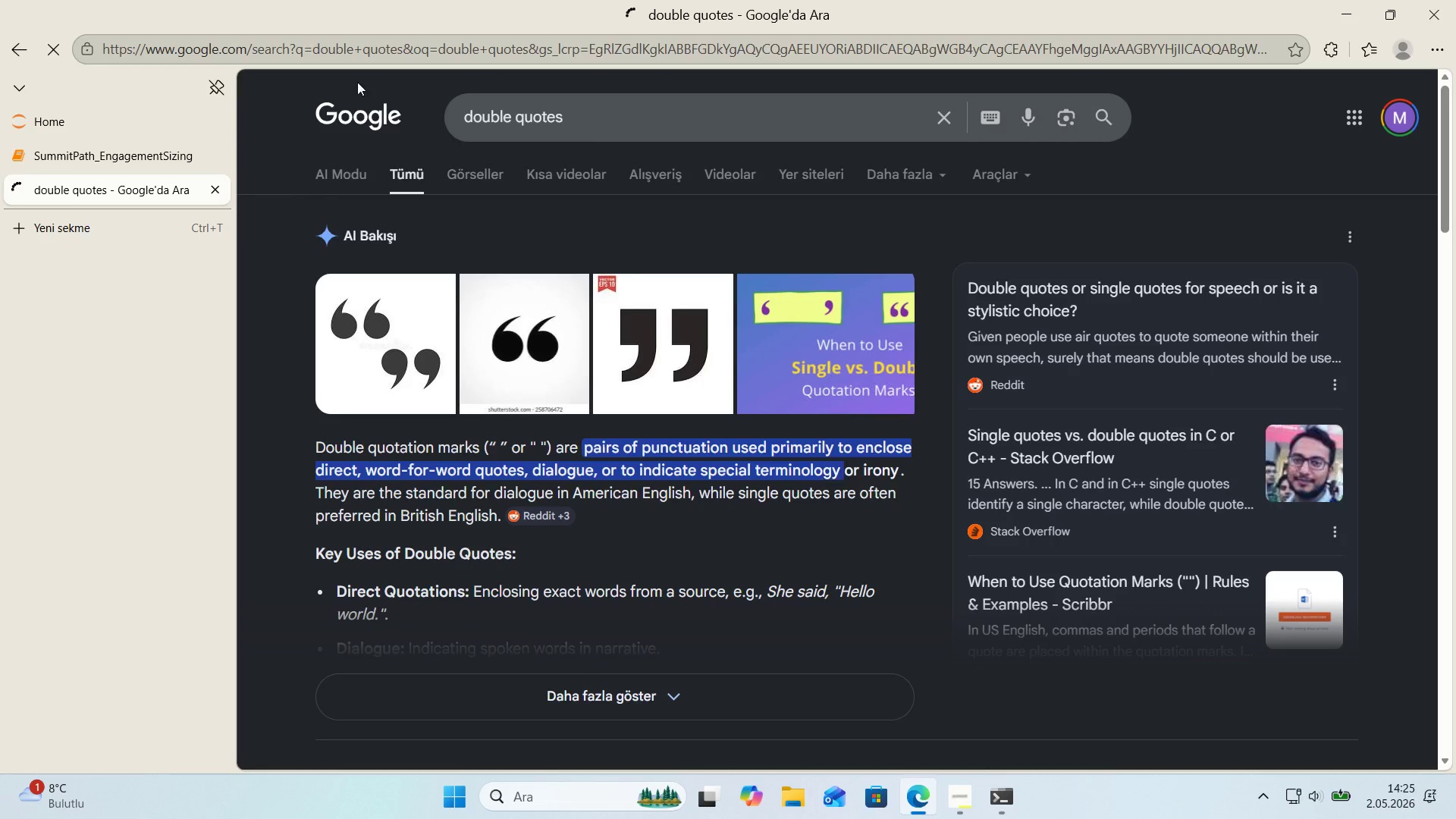 
scroll: coordinate [375, 254], scroll_direction: down, amount: 1.0
 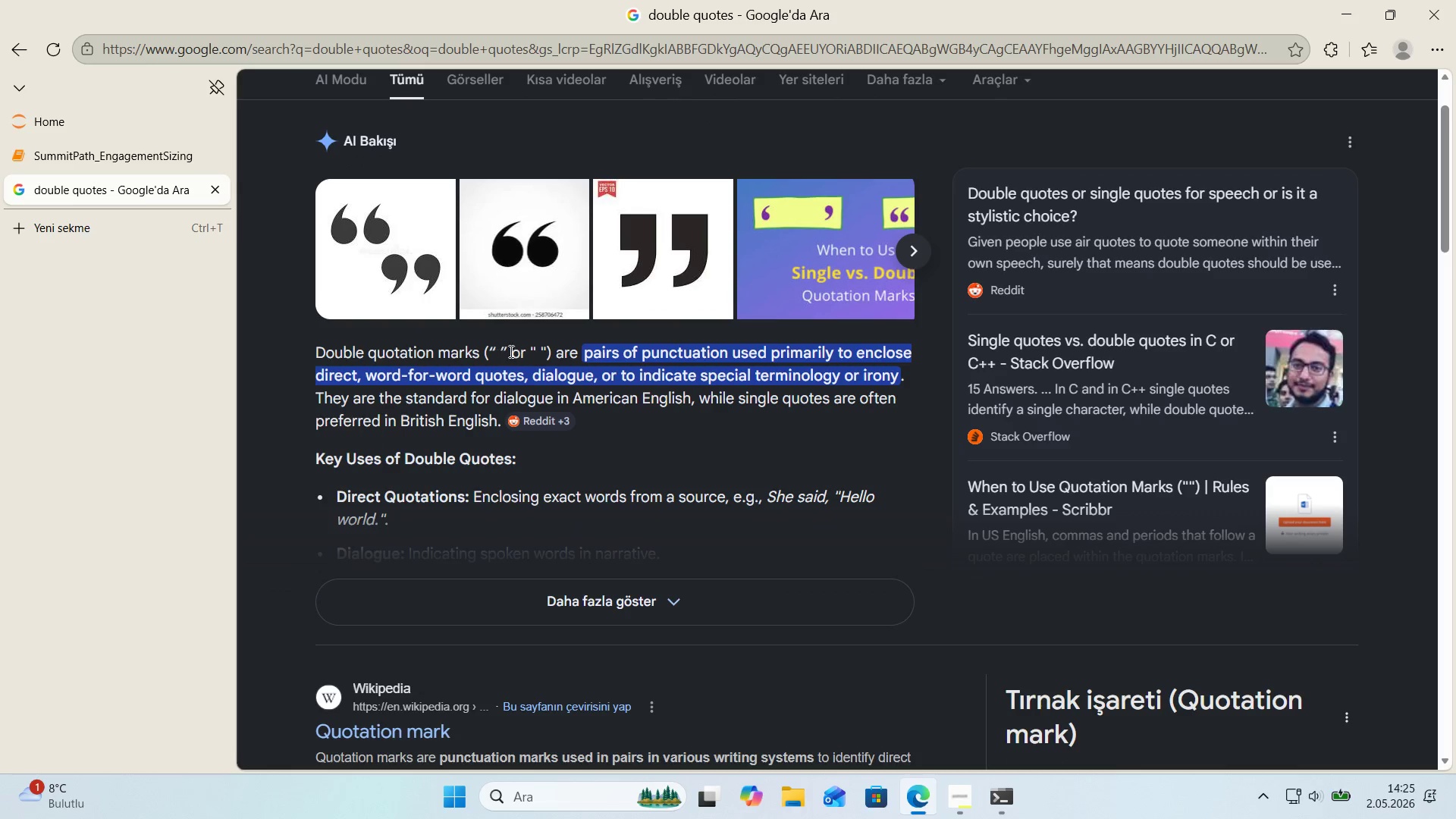 
left_click_drag(start_coordinate=[537, 350], to_coordinate=[532, 351])
 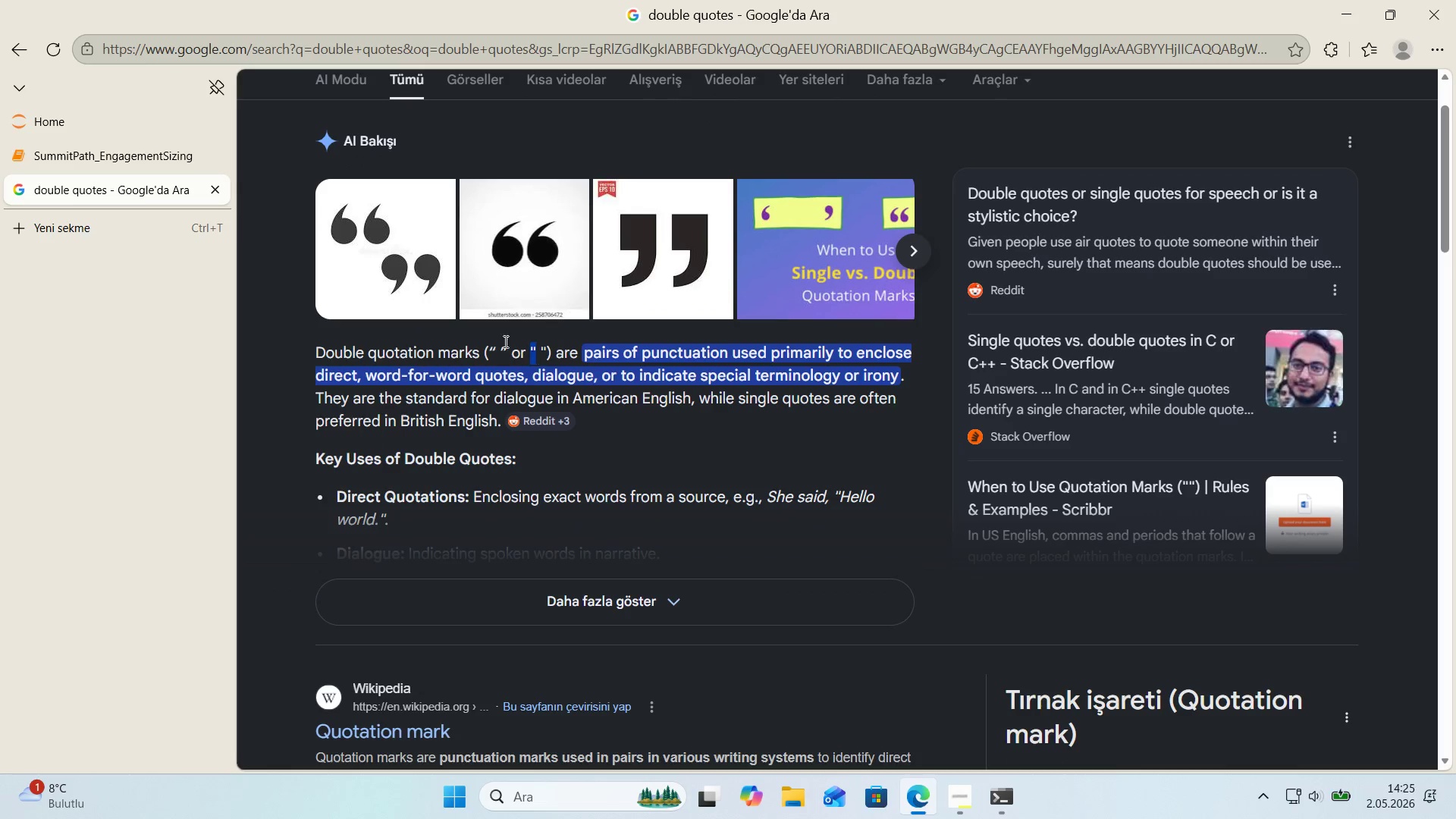 
key(Control+ControlLeft)
 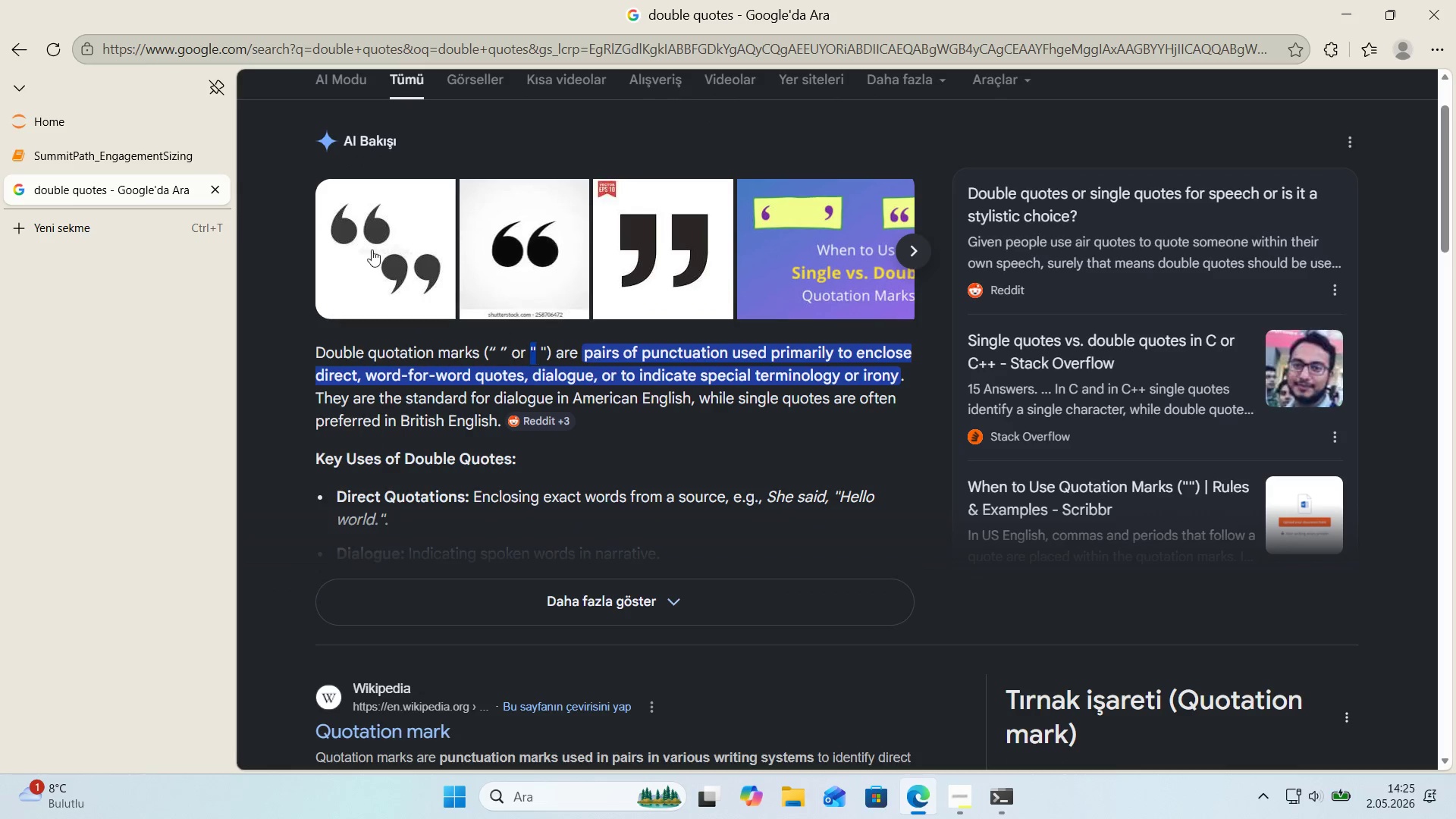 
key(Control+C)
 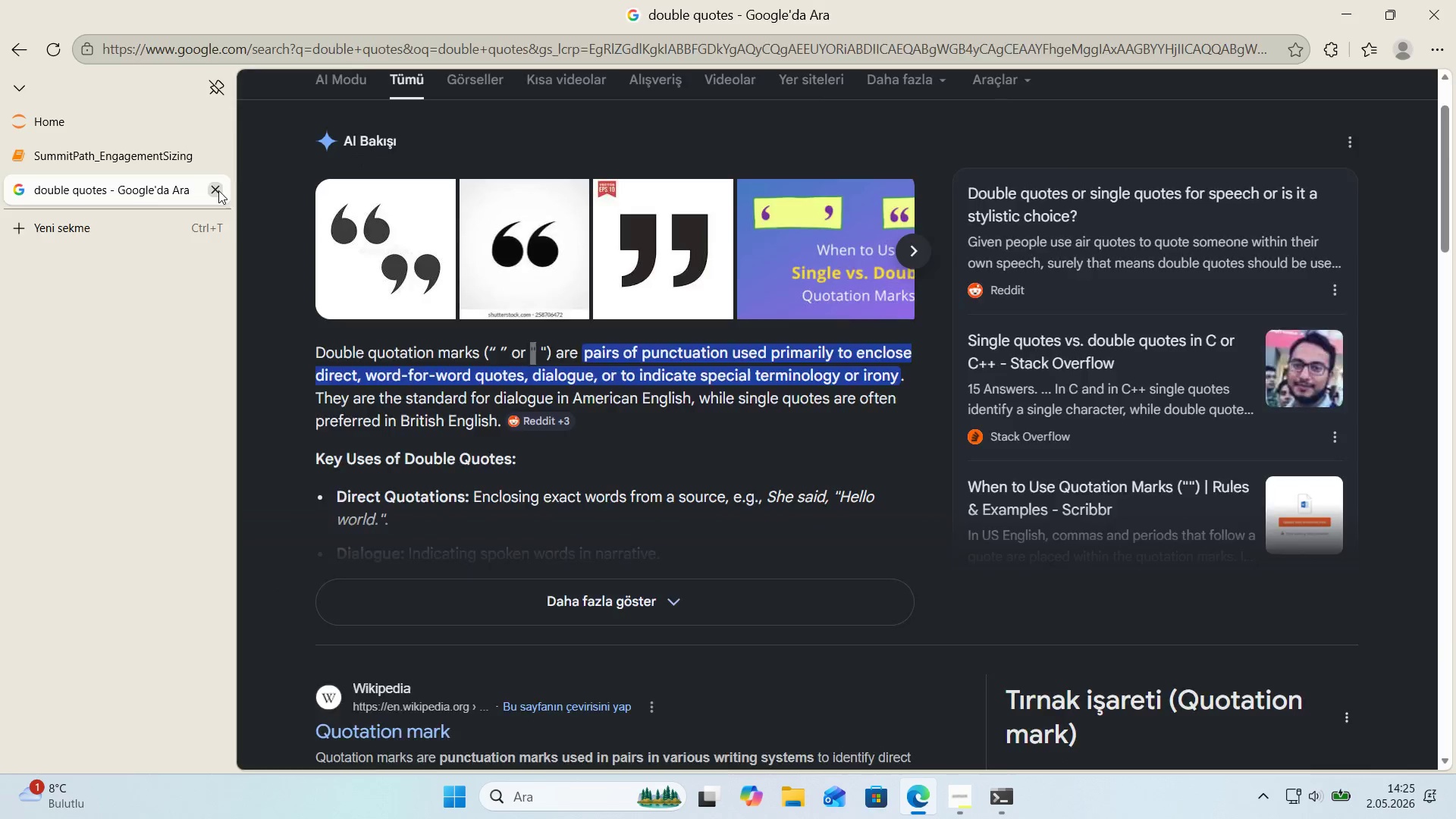 
scroll: coordinate [554, 532], scroll_direction: down, amount: 7.0
 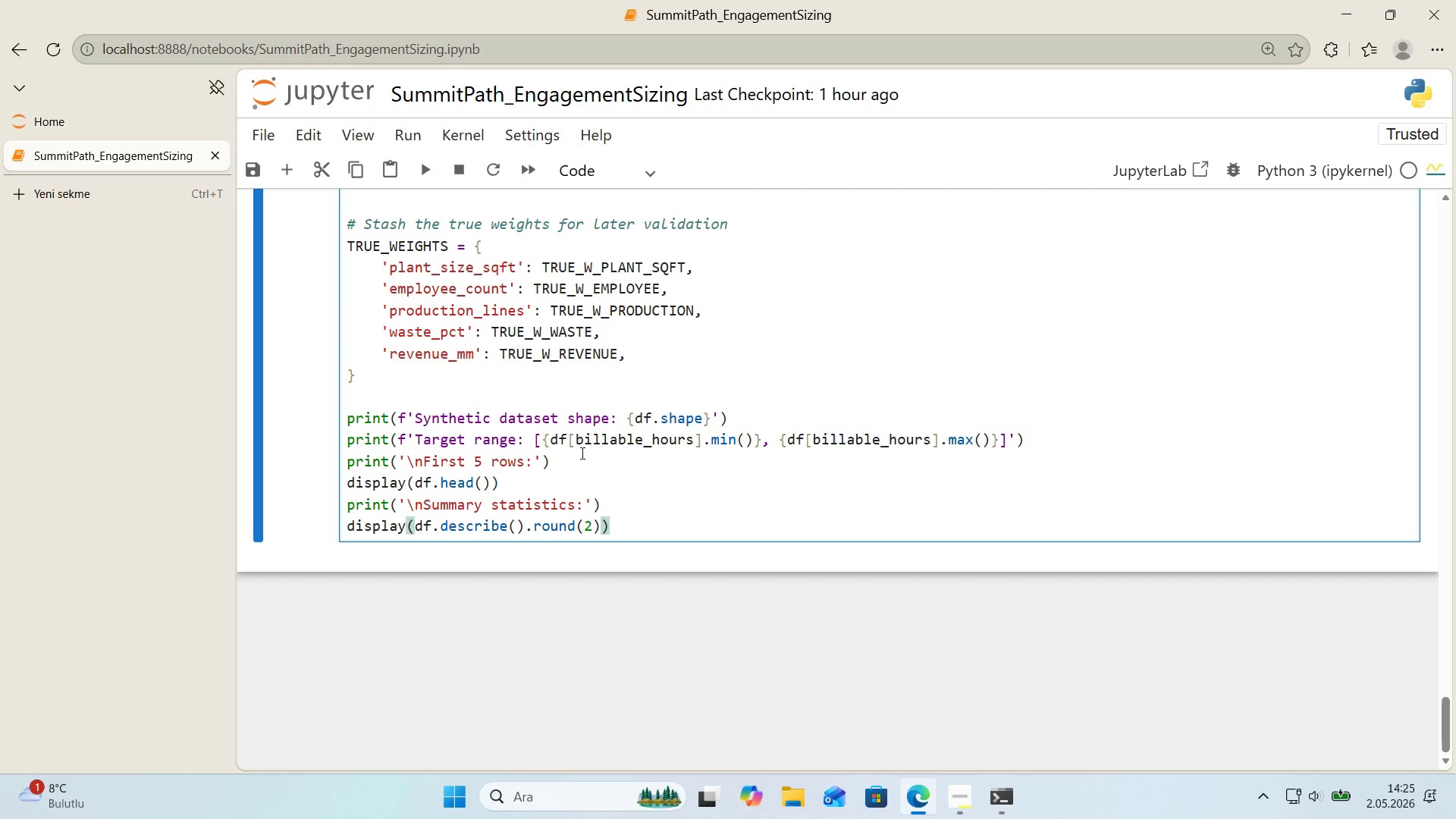 
left_click([575, 444])
 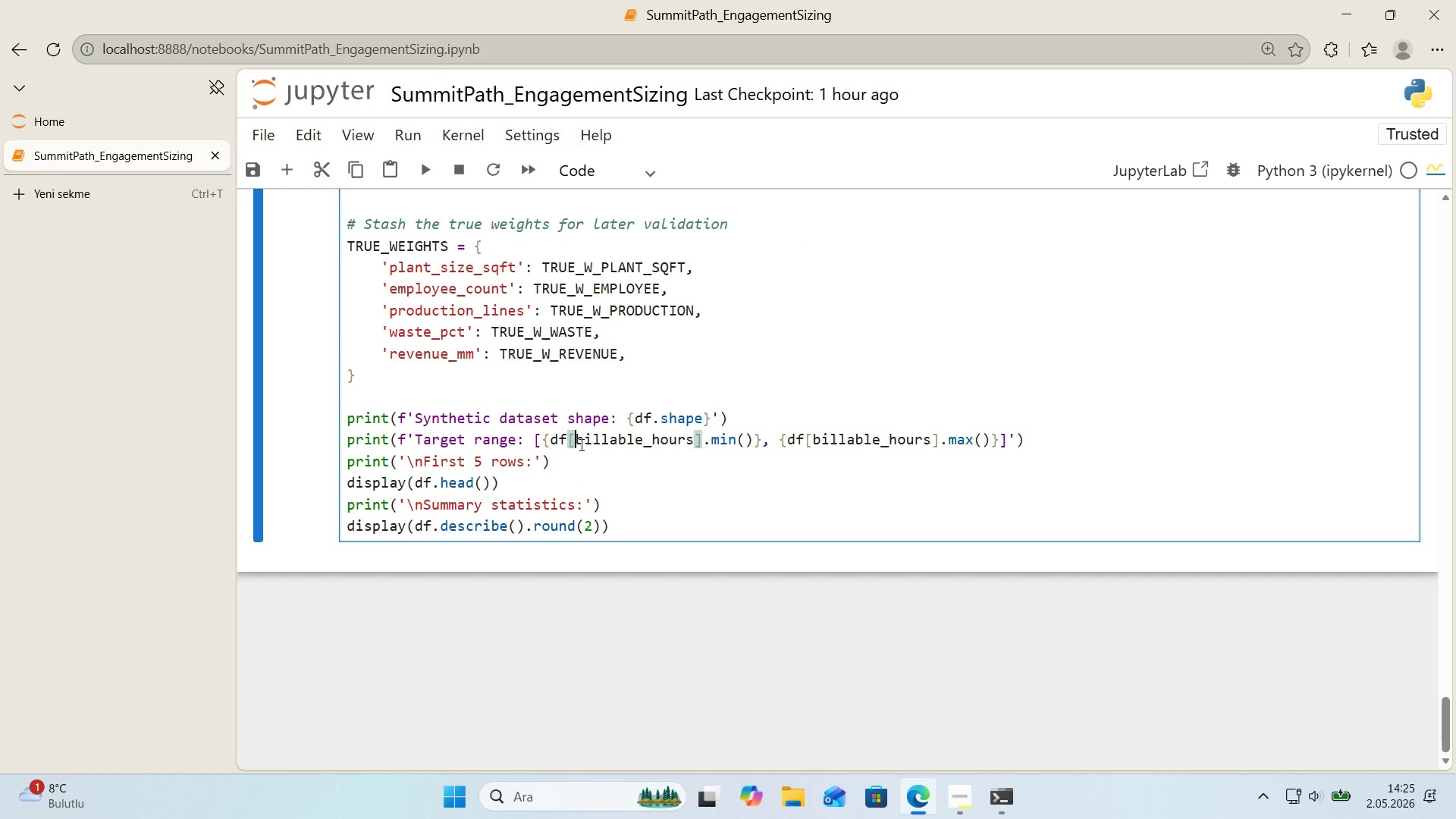 
key(Control+V)
 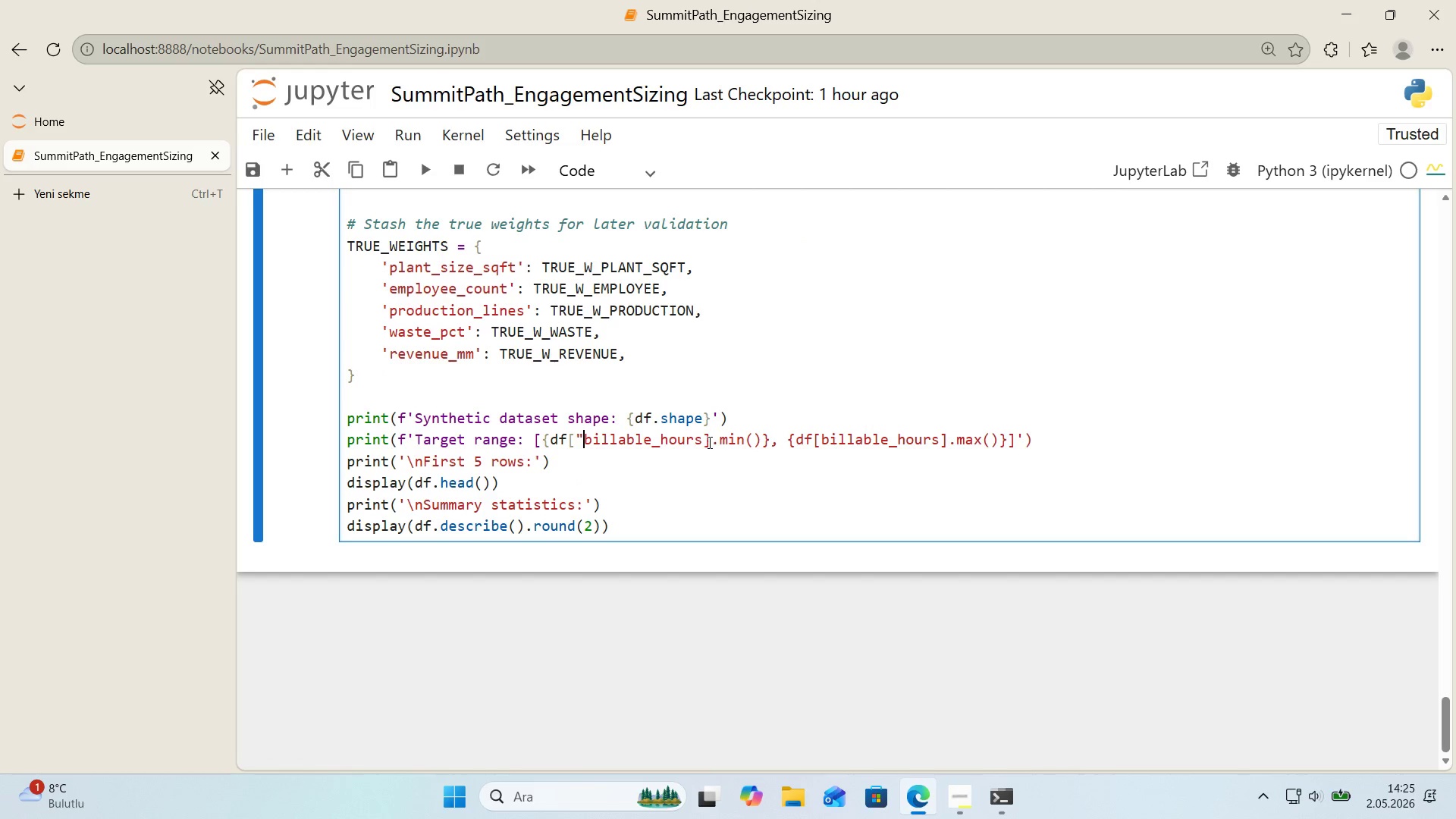 
left_click([705, 442])
 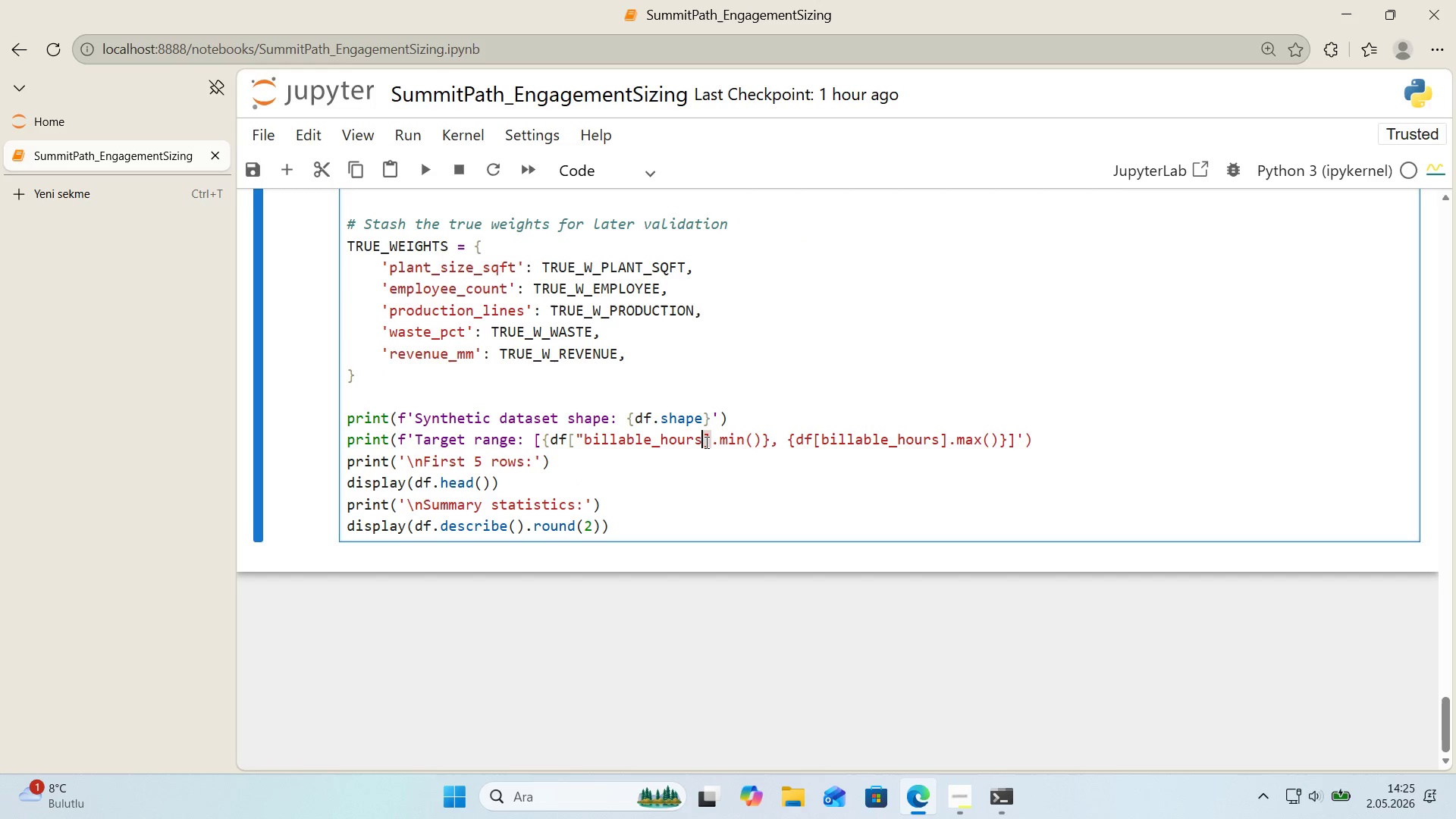 
key(Control+ControlLeft)
 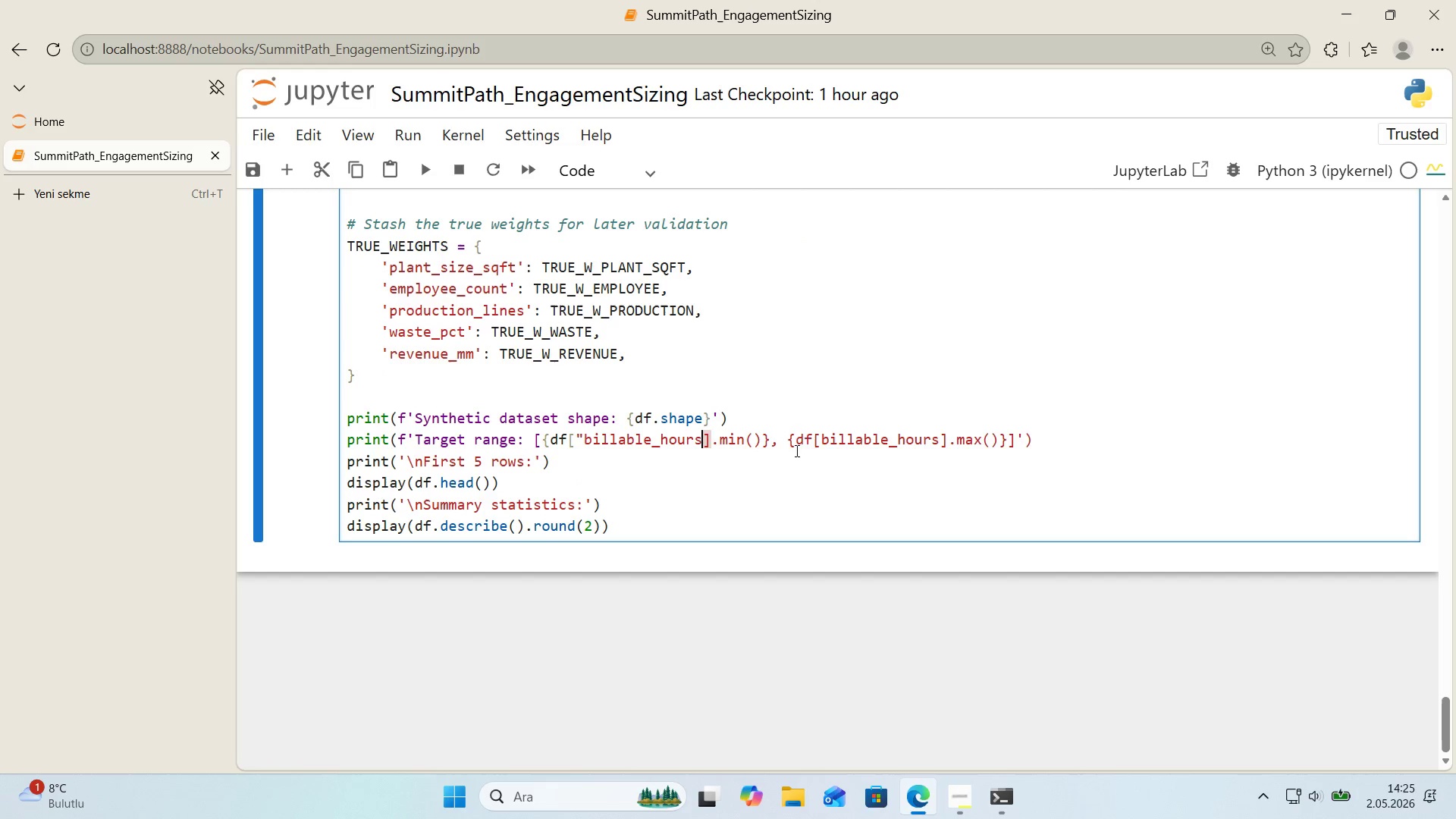 
key(Control+V)
 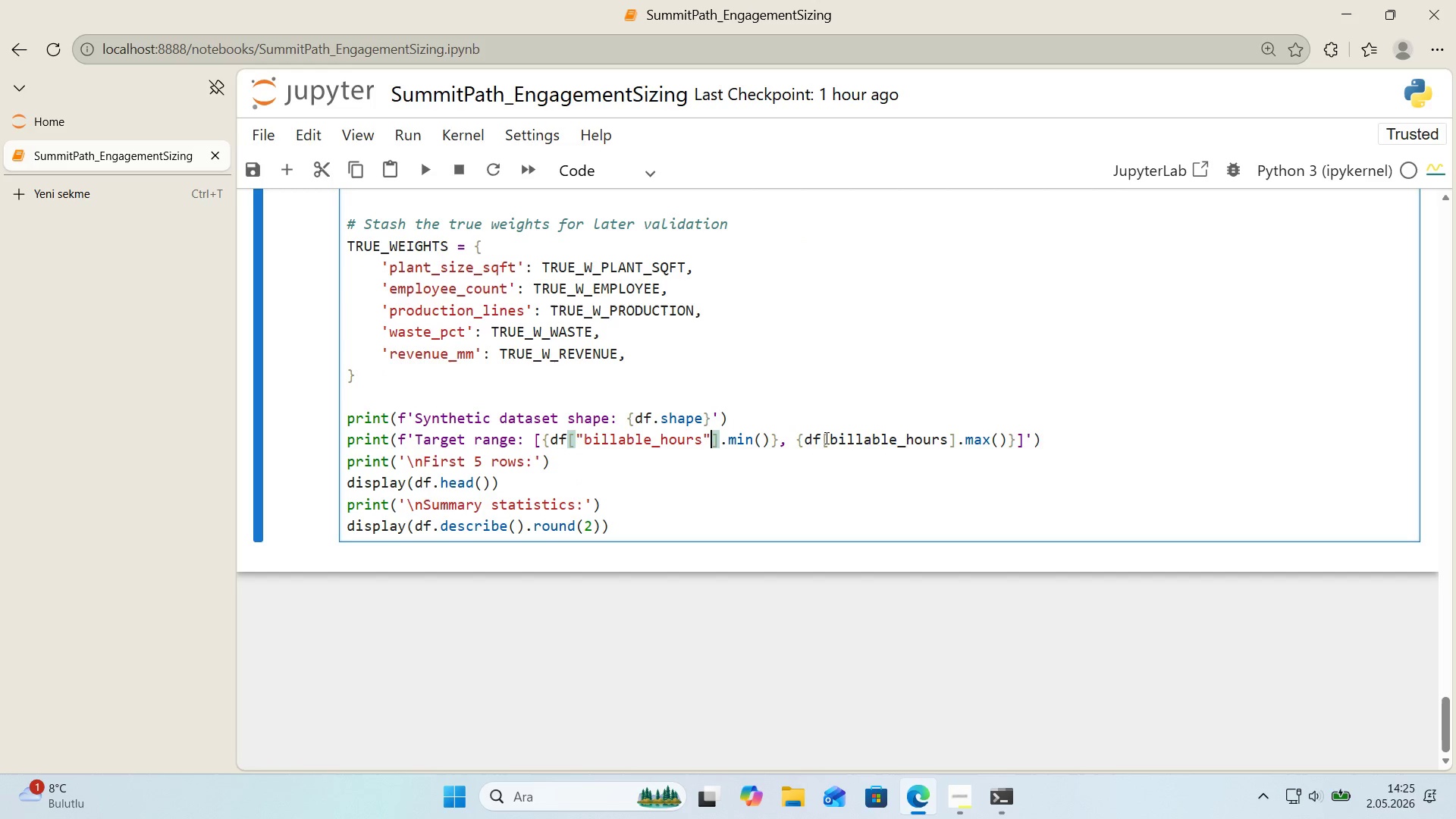 
left_click([827, 438])
 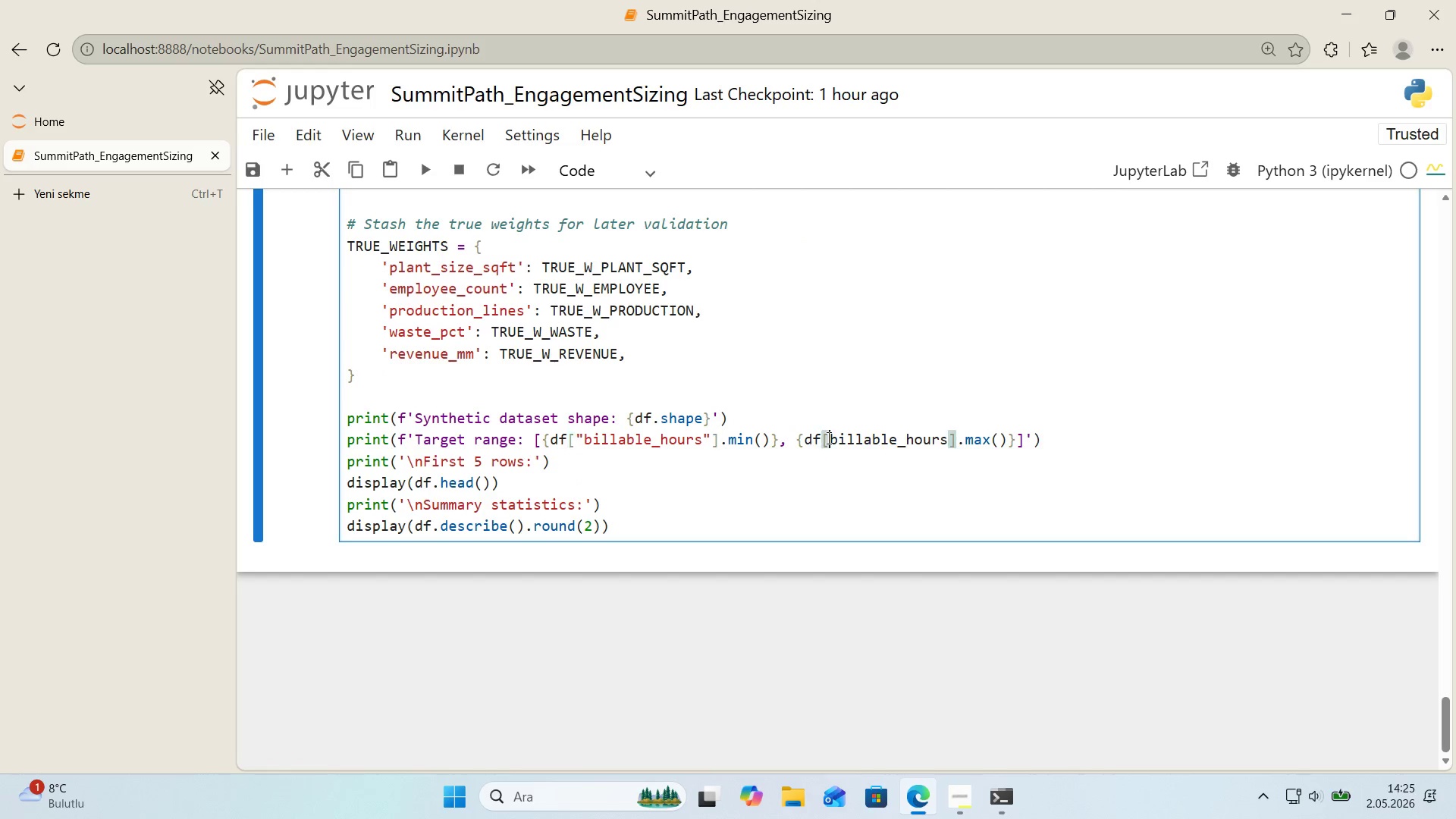 
key(Control+ControlLeft)
 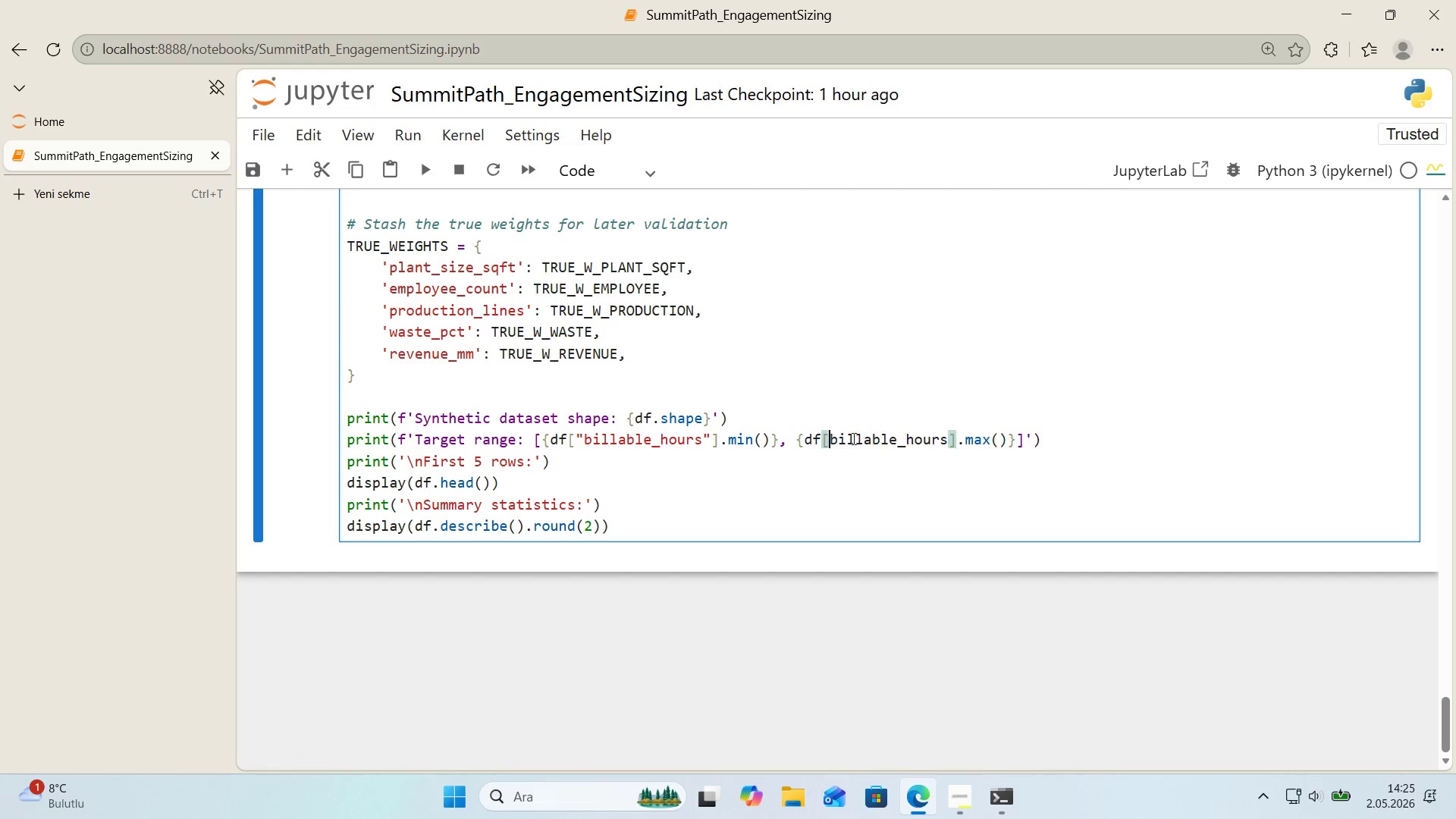 
key(Control+V)
 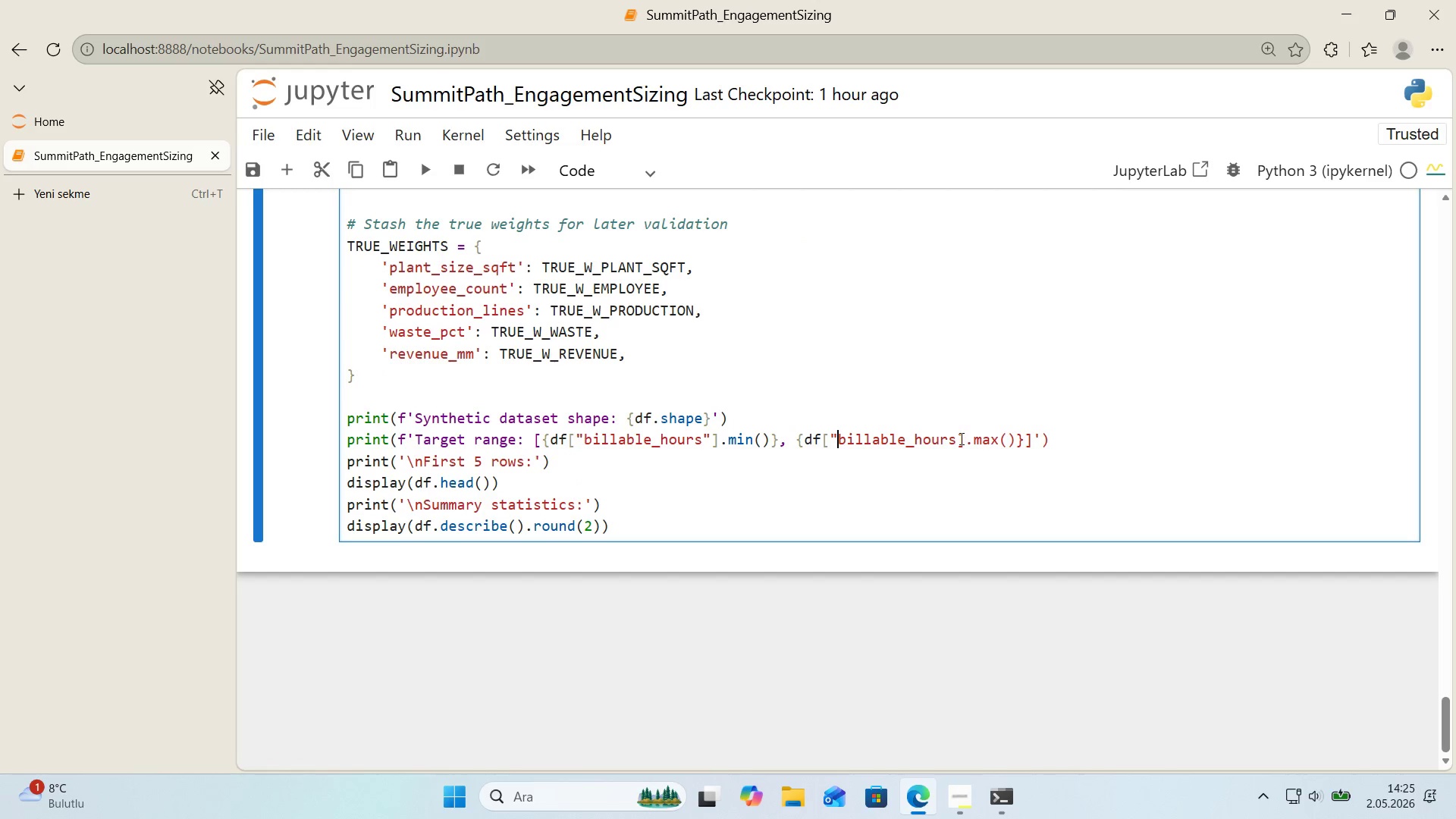 
left_click([959, 438])
 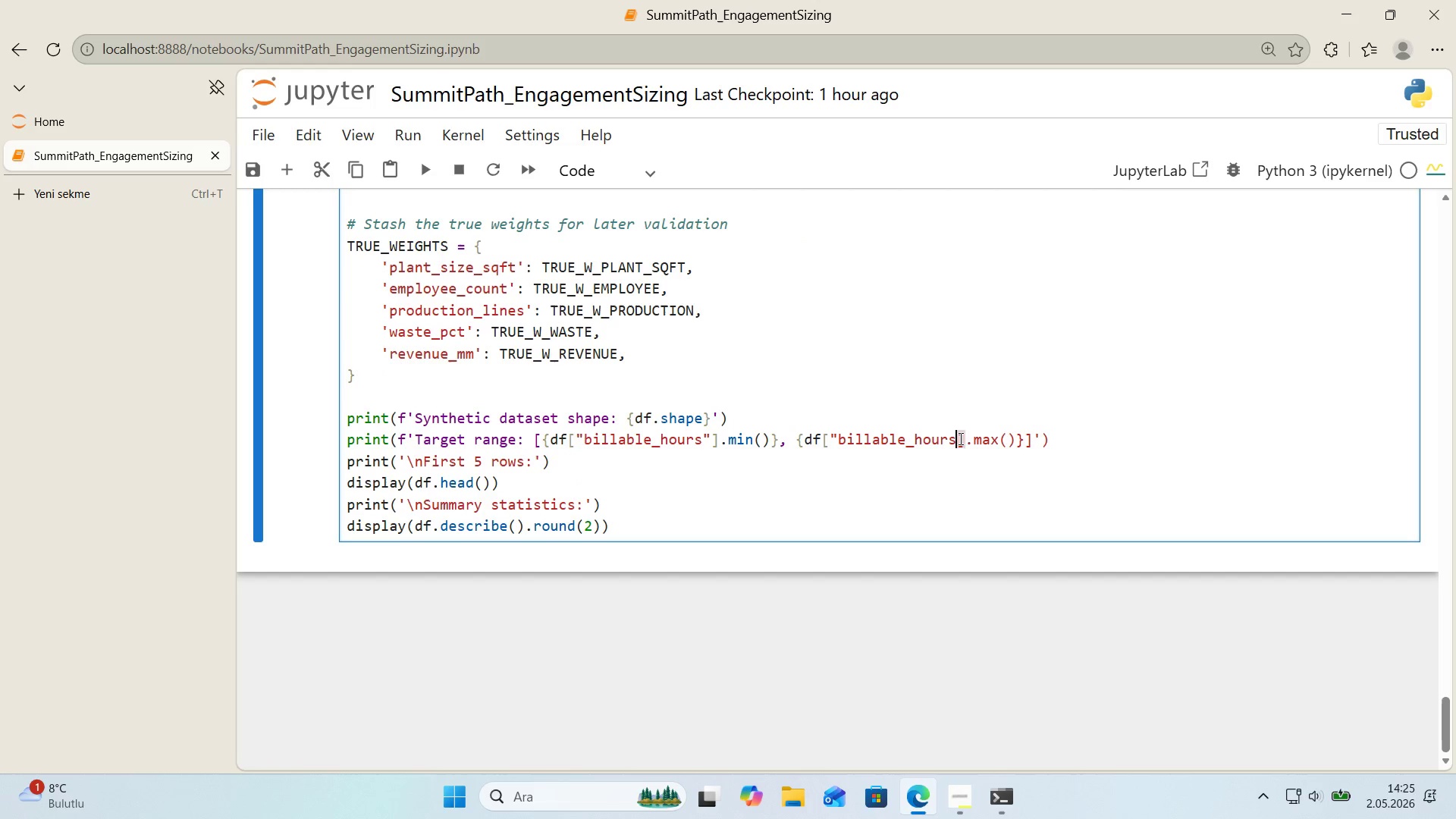 
key(Control+ControlLeft)
 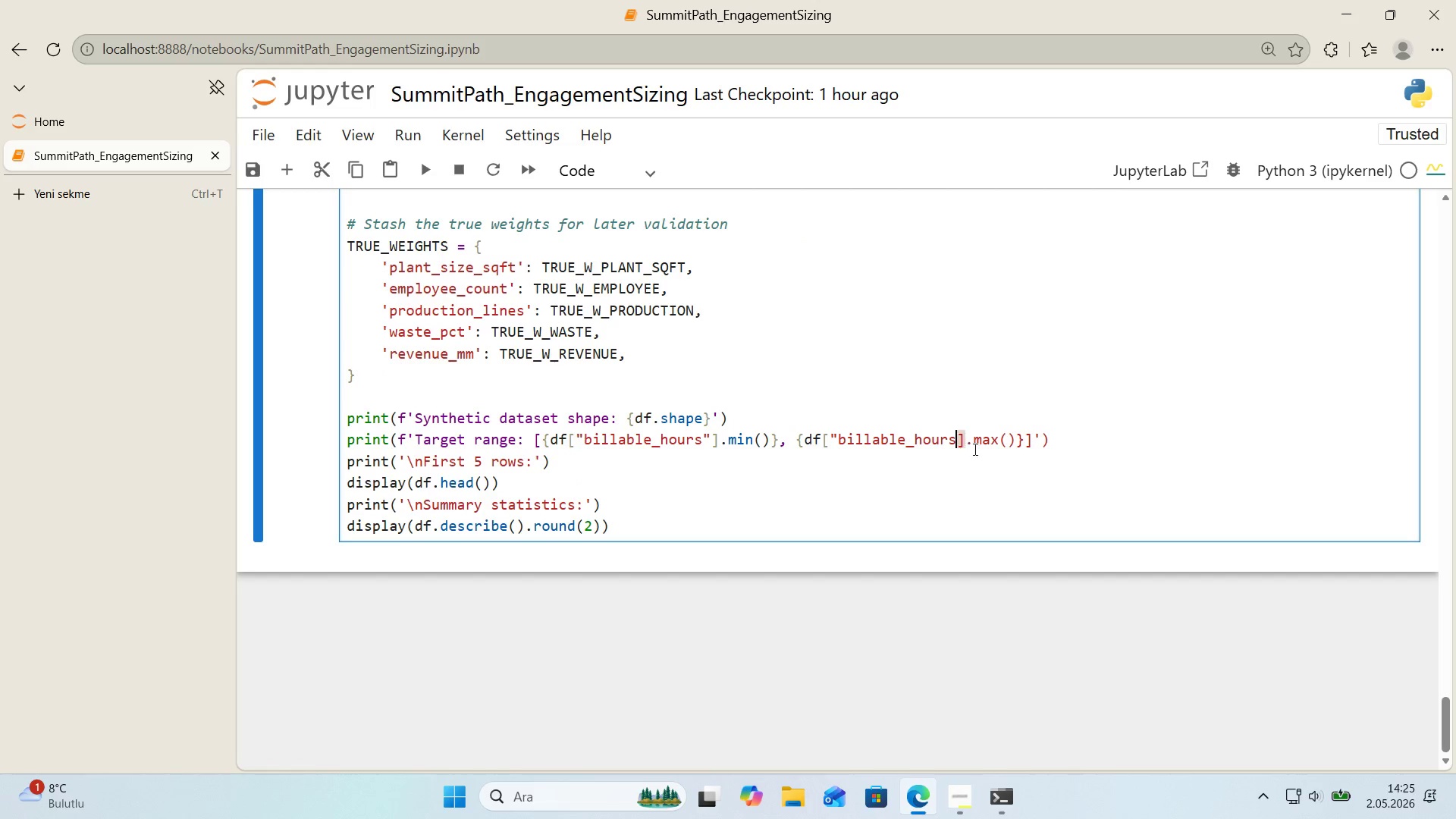 
key(Control+V)
 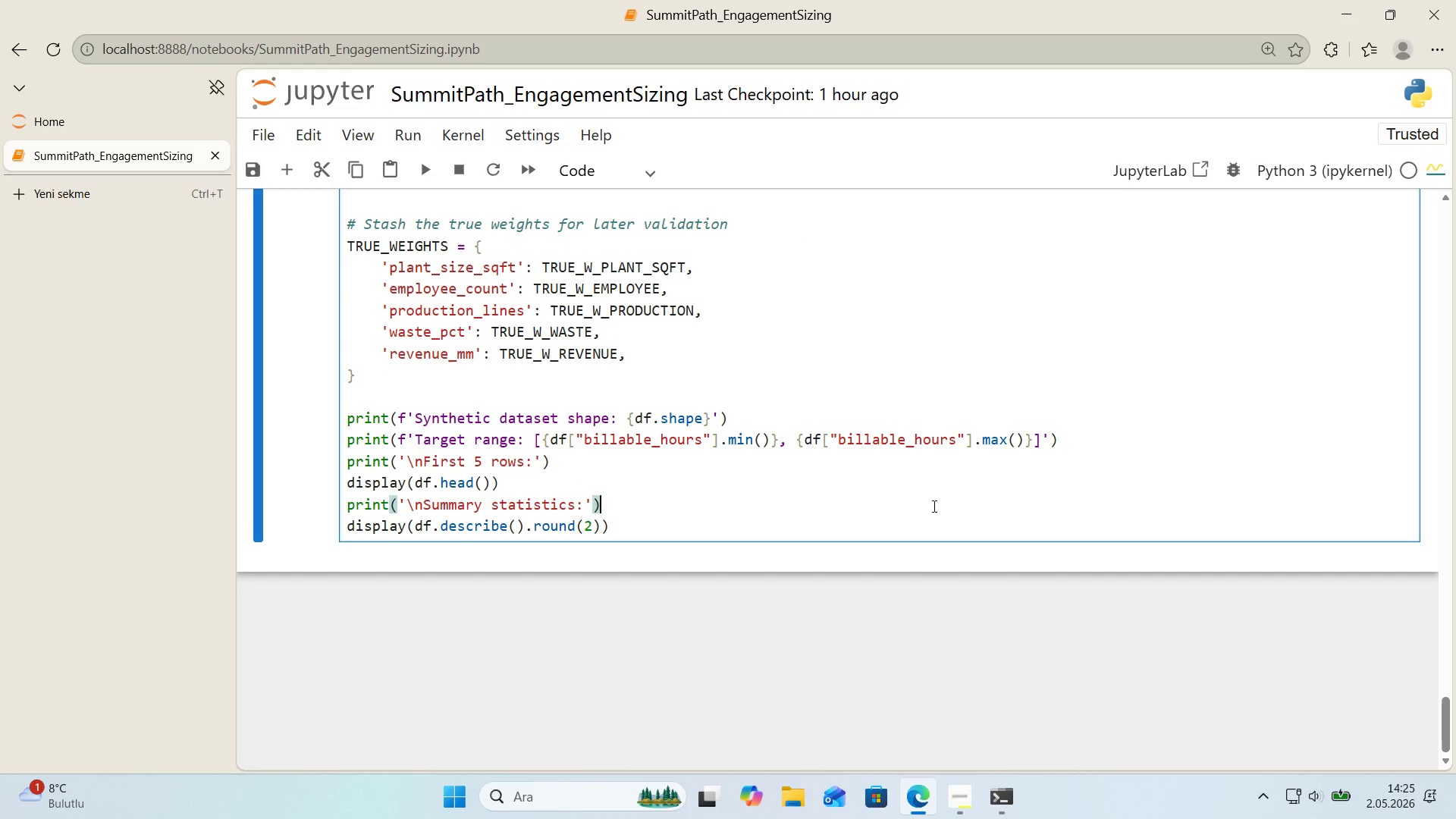 
key(Shift+Enter)
 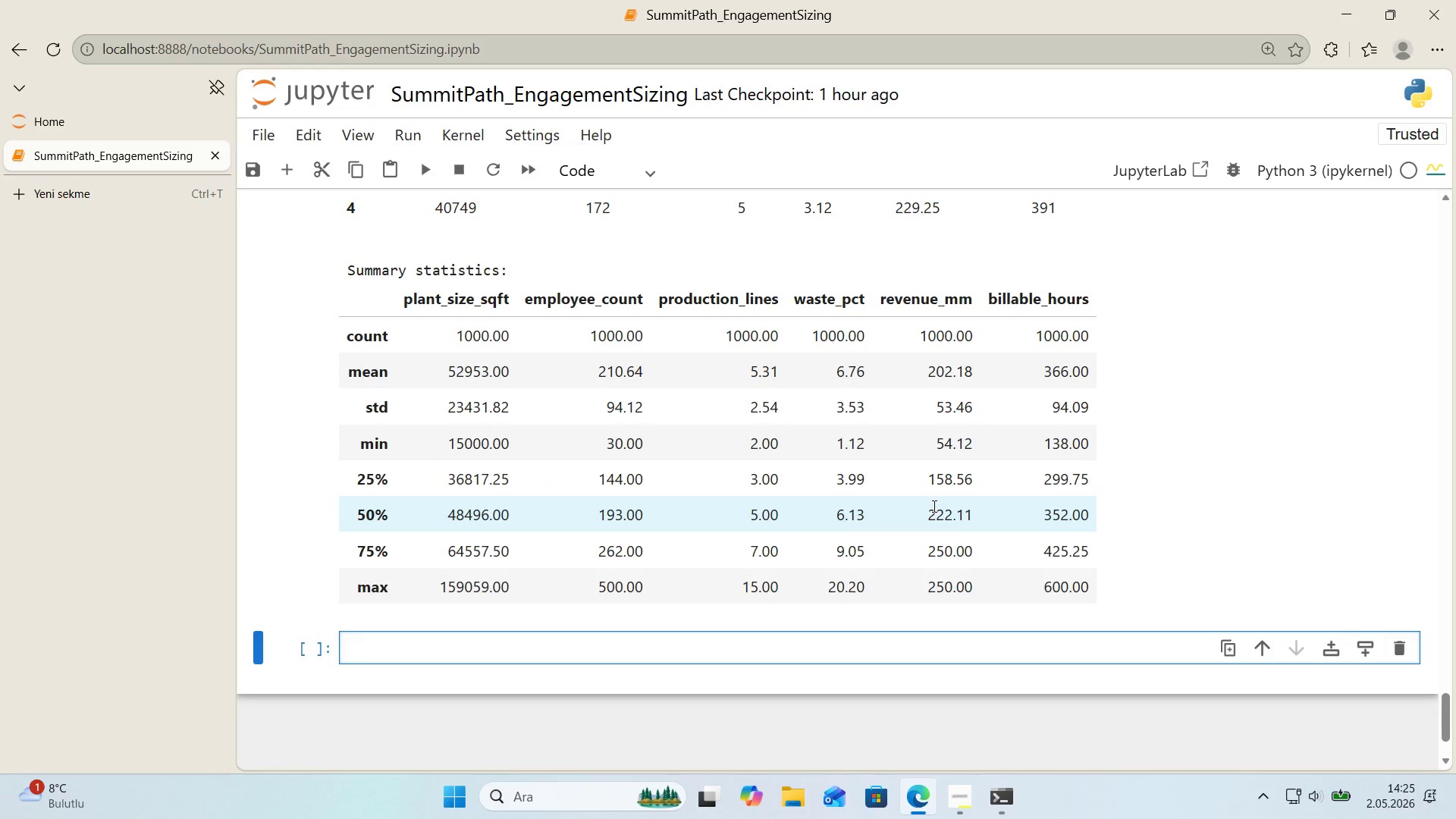 
scroll: coordinate [1120, 483], scroll_direction: up, amount: 4.0
 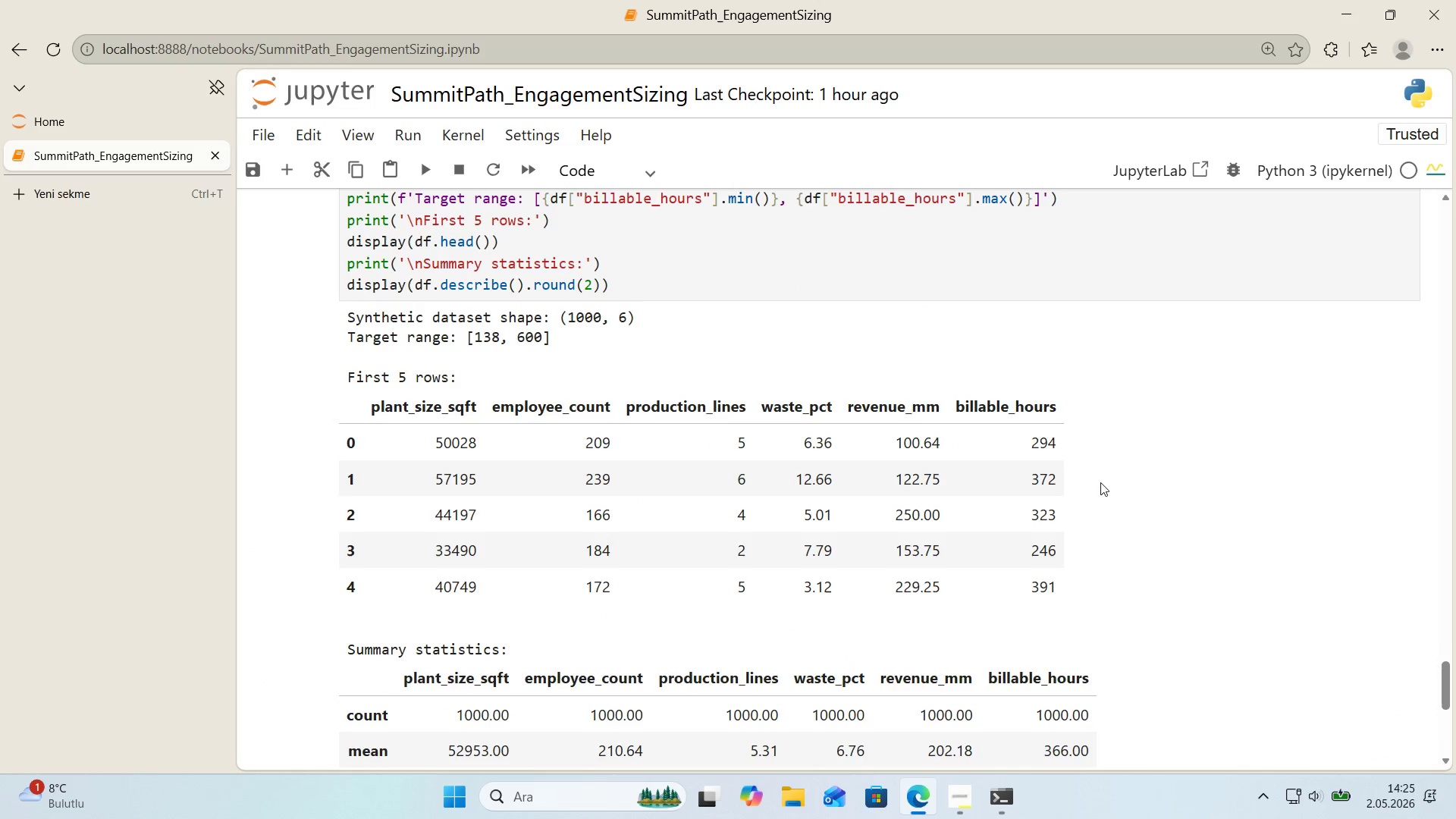 
scroll: coordinate [1105, 480], scroll_direction: down, amount: 1.0
 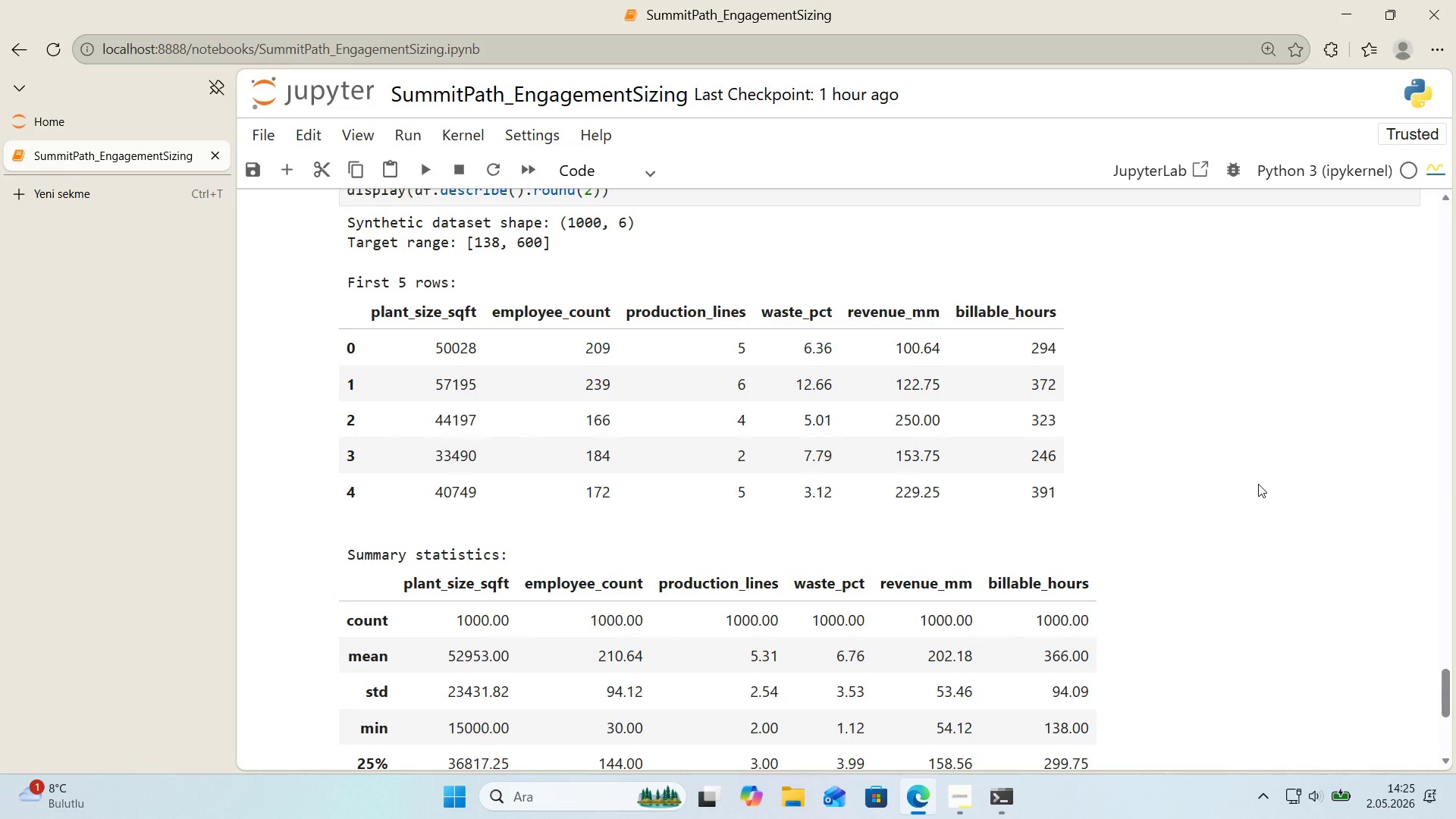 
wait(6.28)
 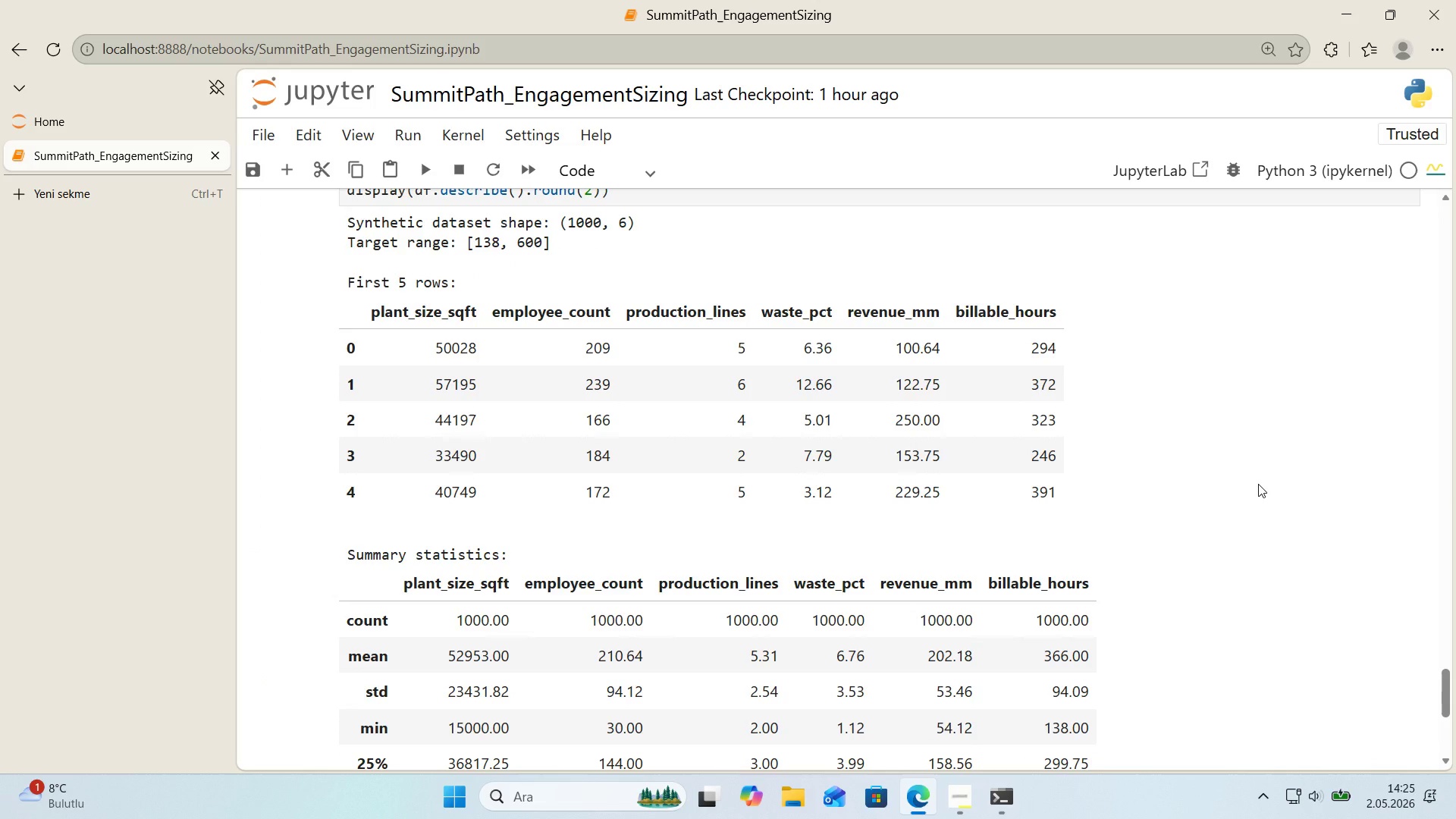 
scroll: coordinate [1307, 444], scroll_direction: down, amount: 1.0
 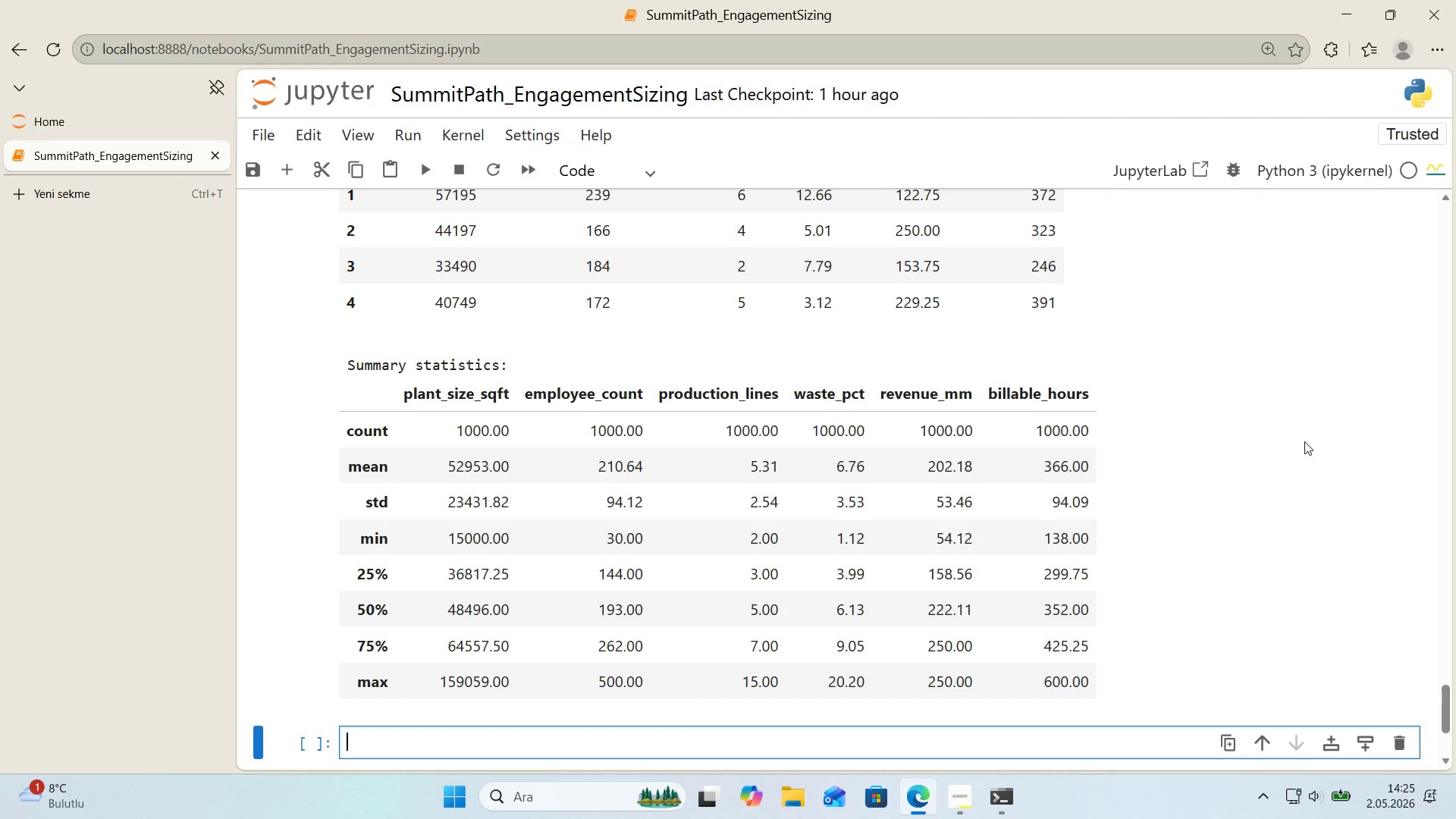 
wait(22.17)
 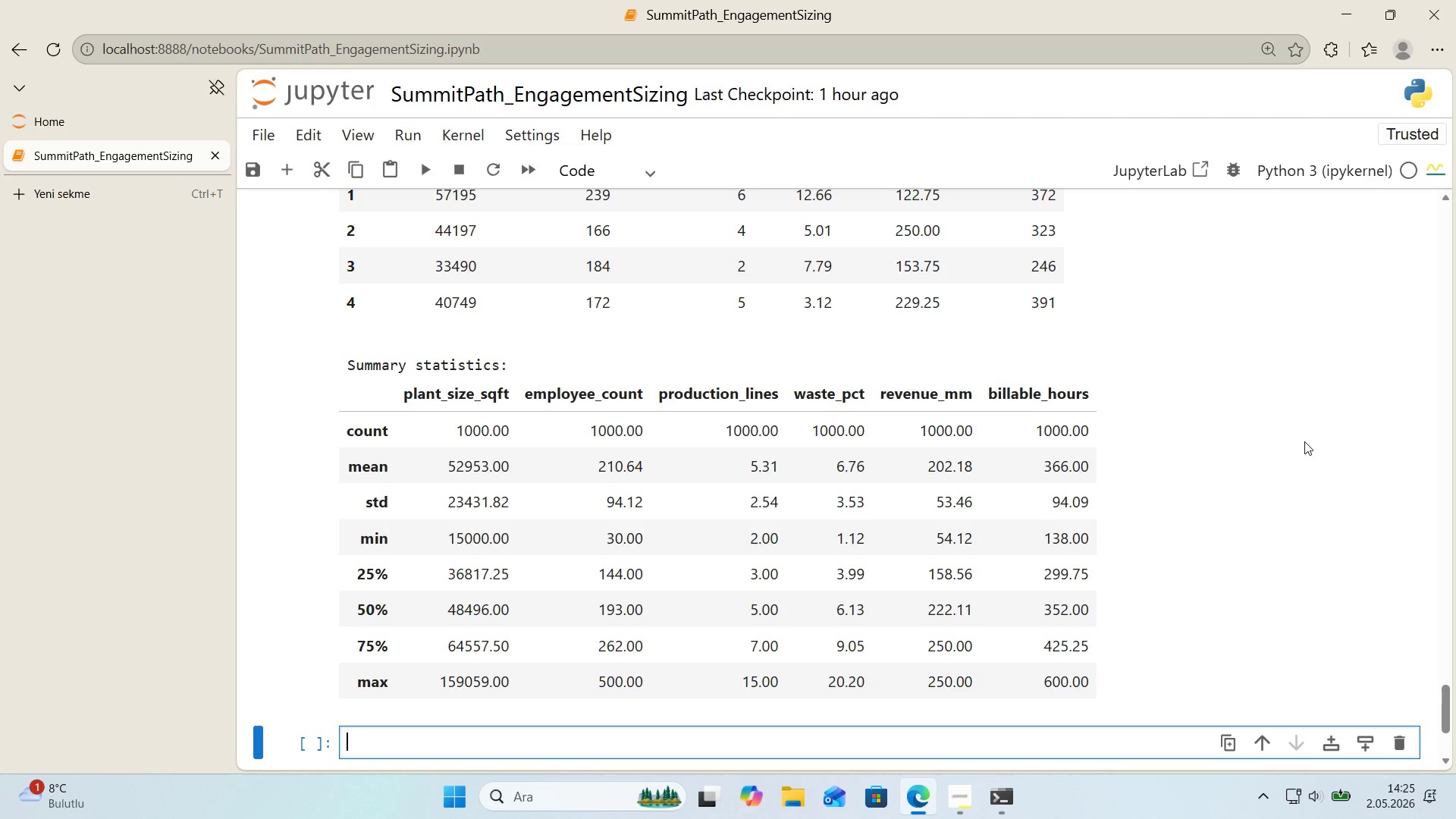 
scroll: coordinate [1164, 466], scroll_direction: up, amount: 2.0
 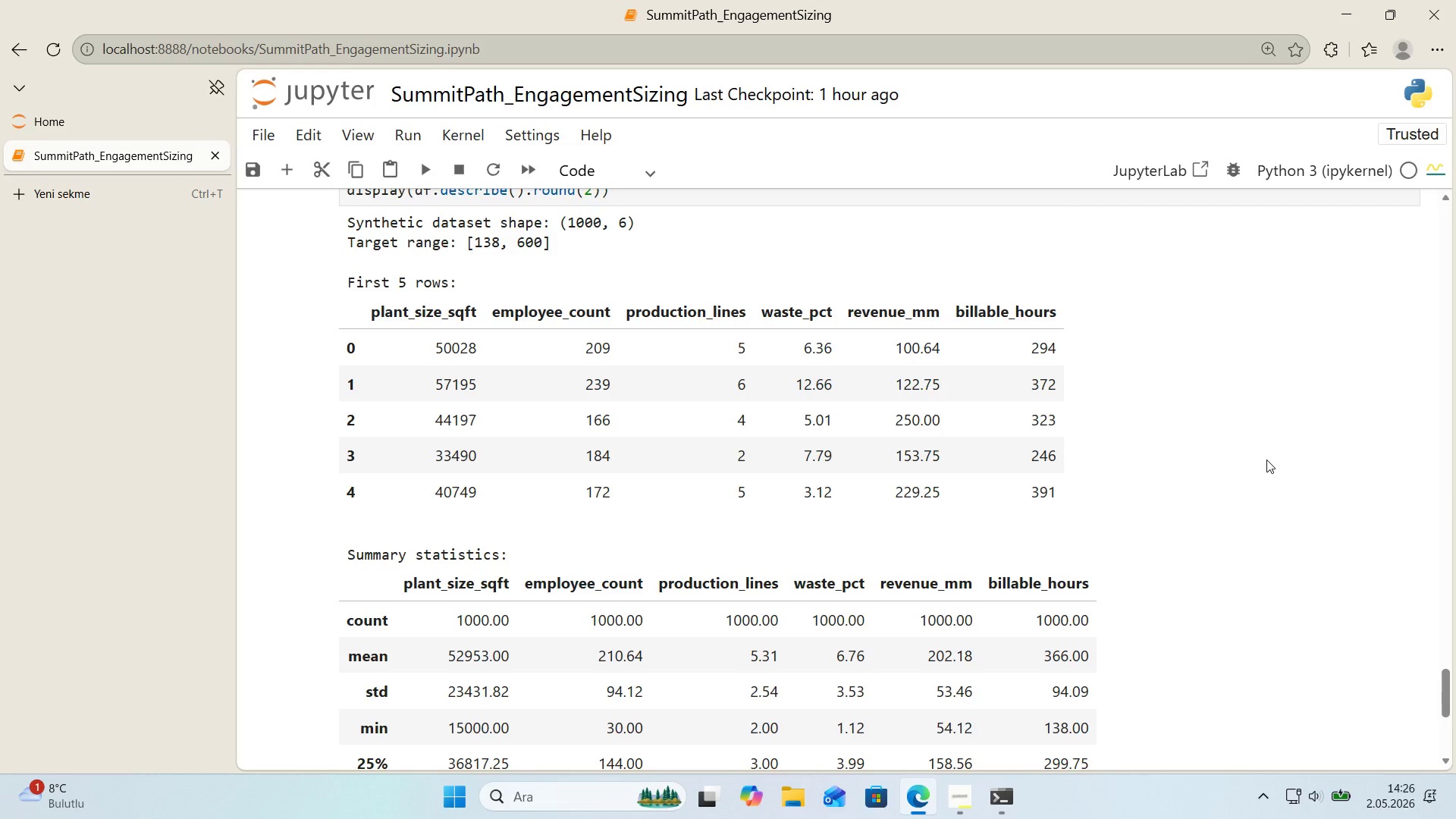 
wait(24.03)
 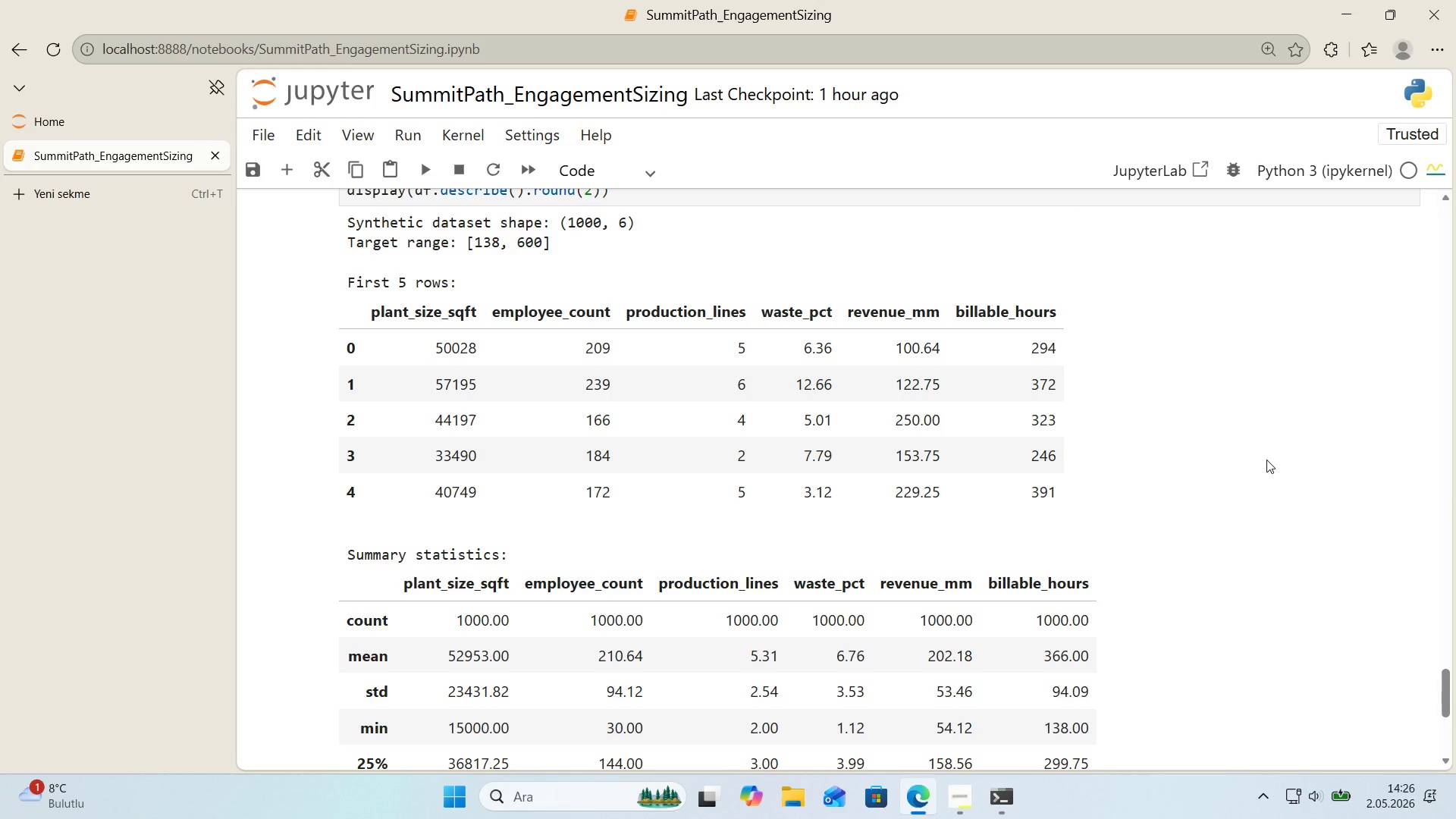 
scroll: coordinate [1304, 441], scroll_direction: down, amount: 1.0
 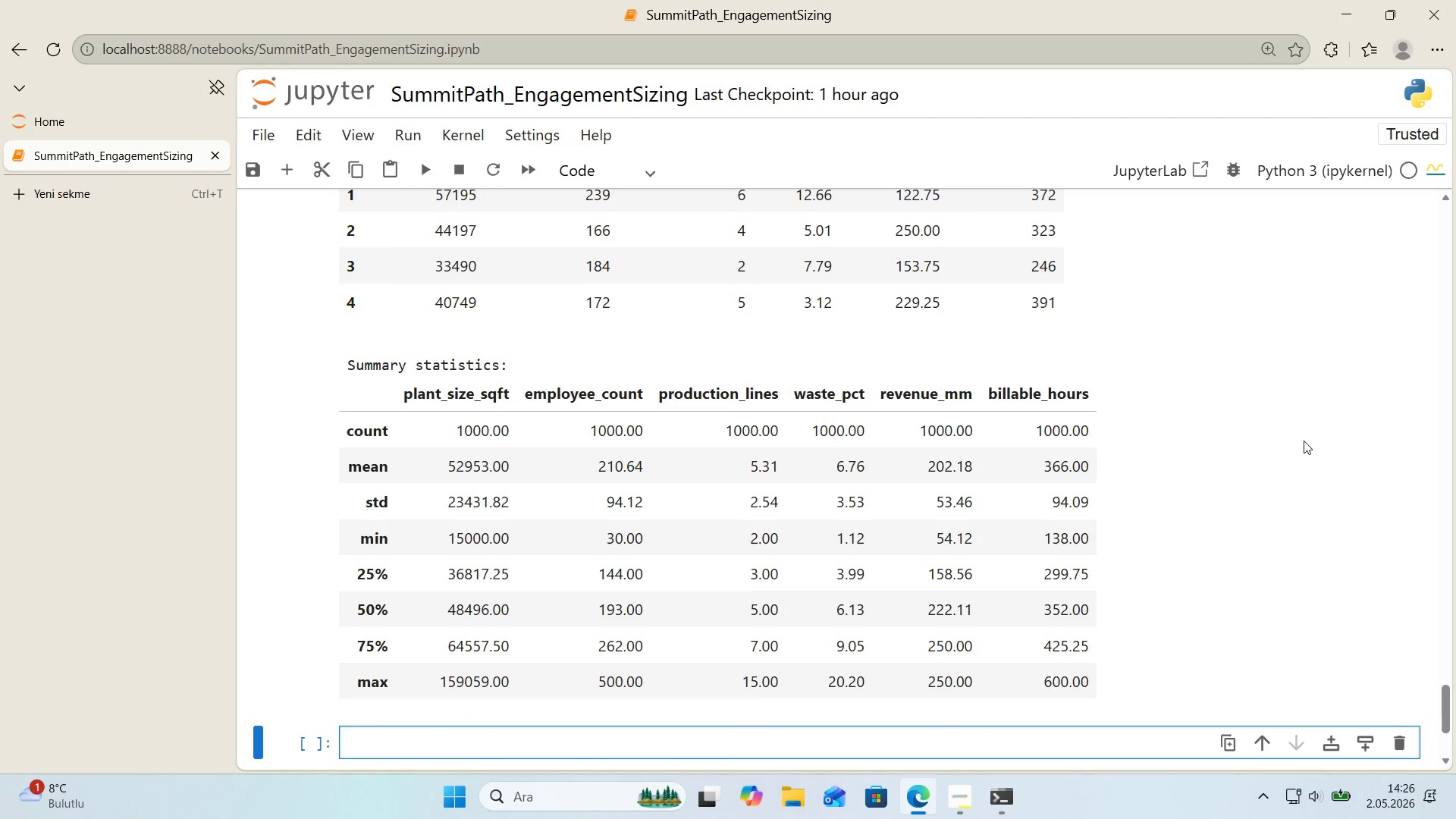 
scroll: coordinate [1304, 441], scroll_direction: up, amount: 1.0
 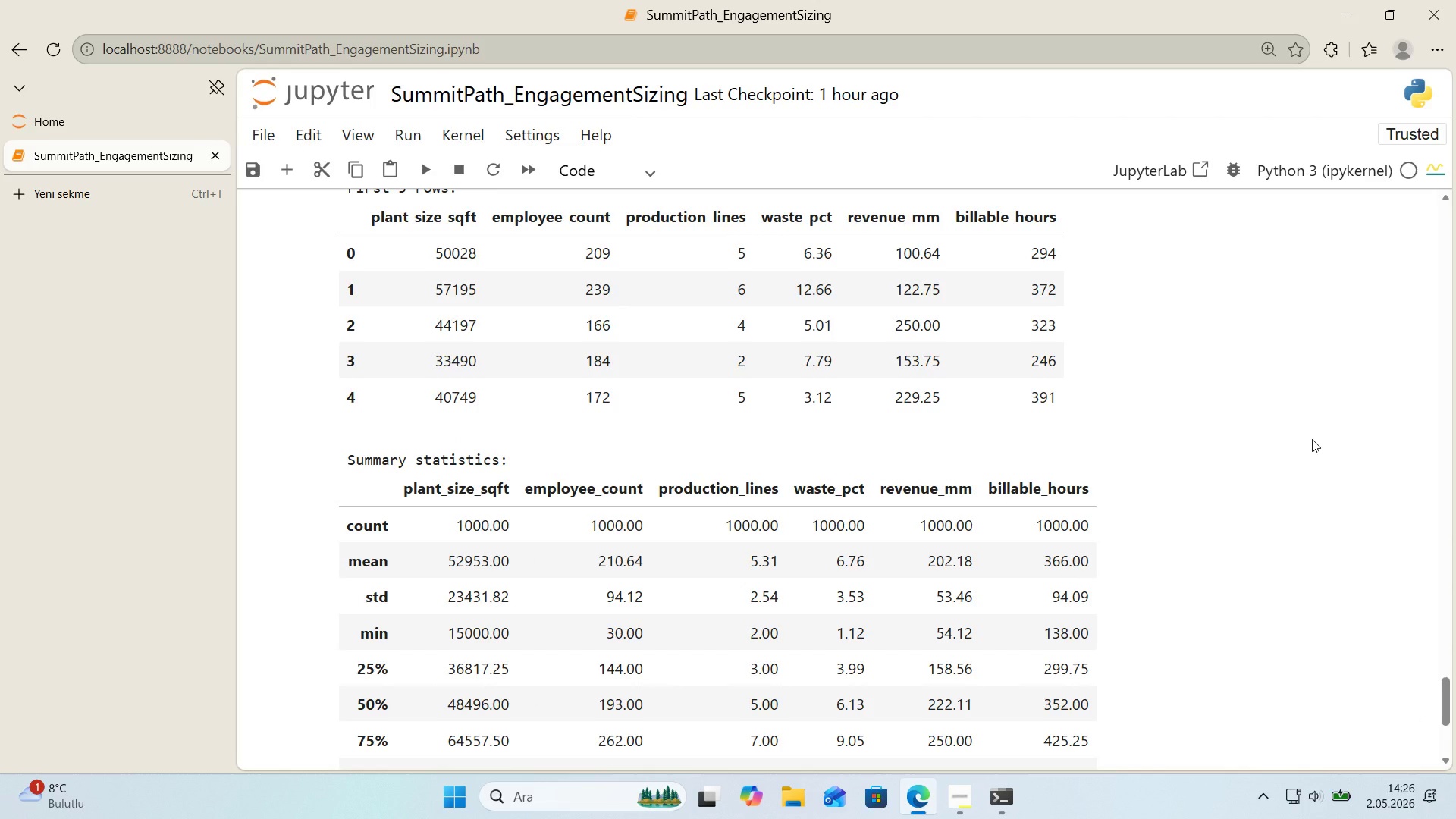 
scroll: coordinate [1303, 437], scroll_direction: down, amount: 1.0
 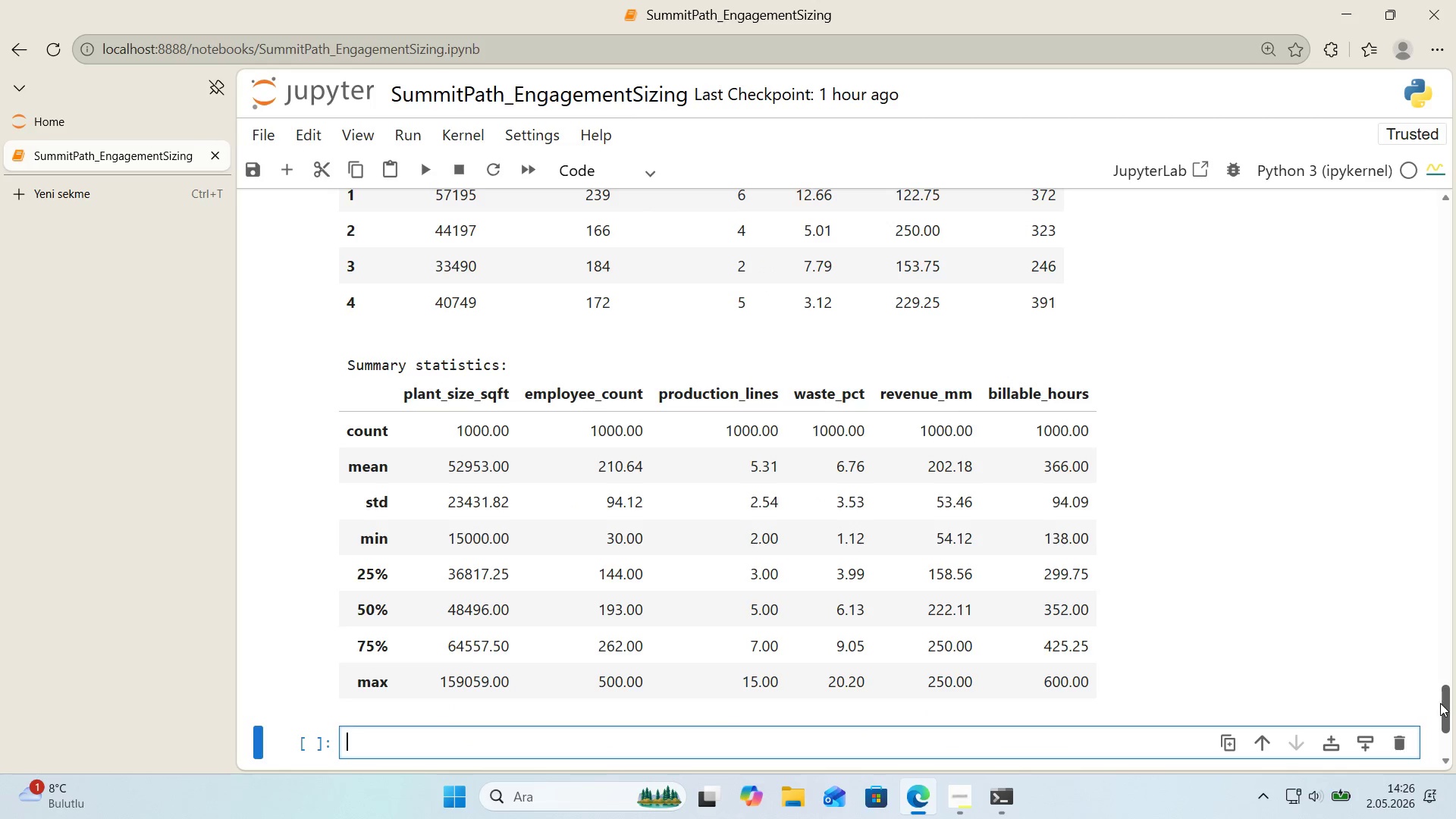 
left_click_drag(start_coordinate=[1443, 701], to_coordinate=[1447, 696])
 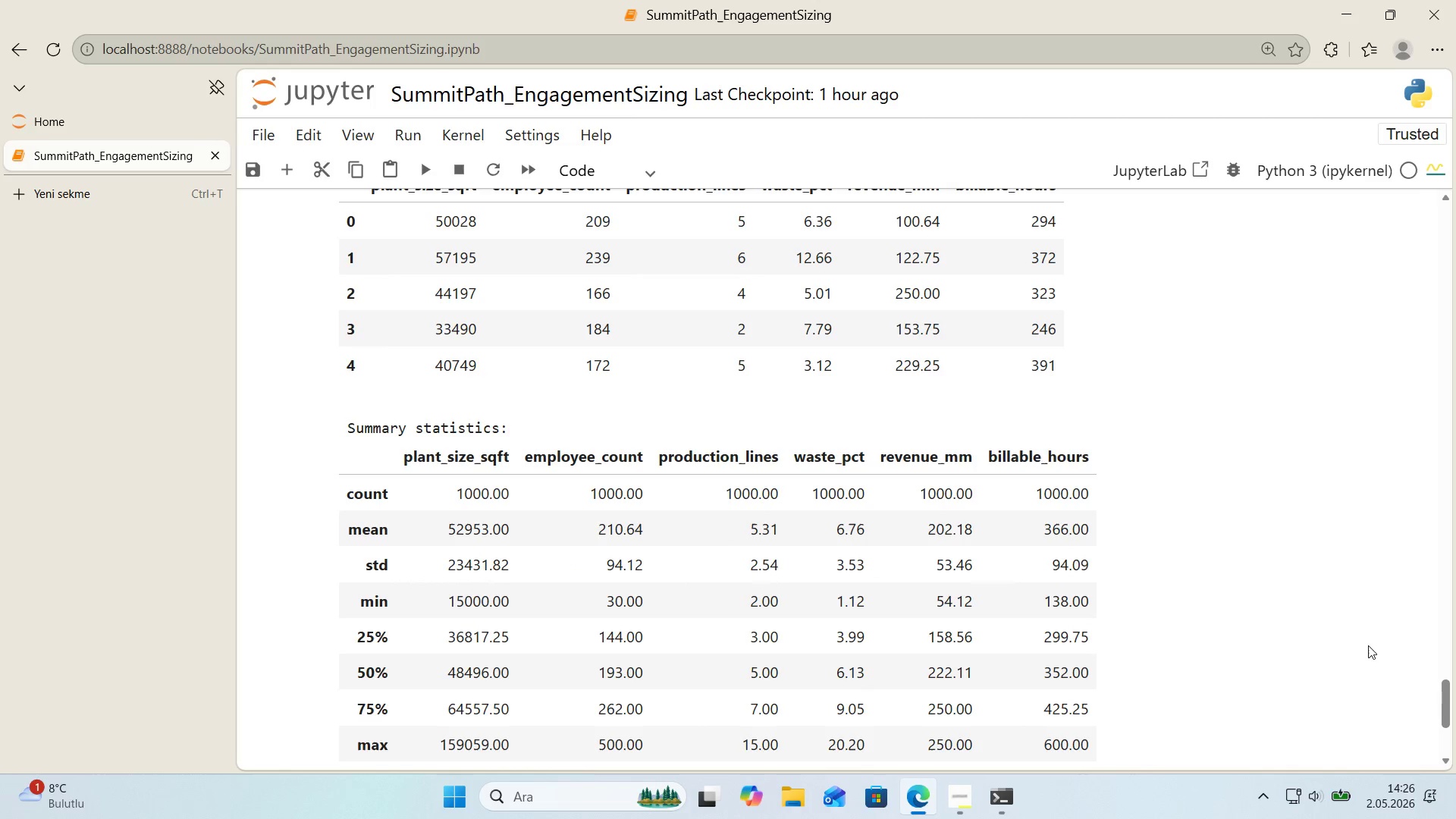 
scroll: coordinate [1372, 652], scroll_direction: down, amount: 1.0
 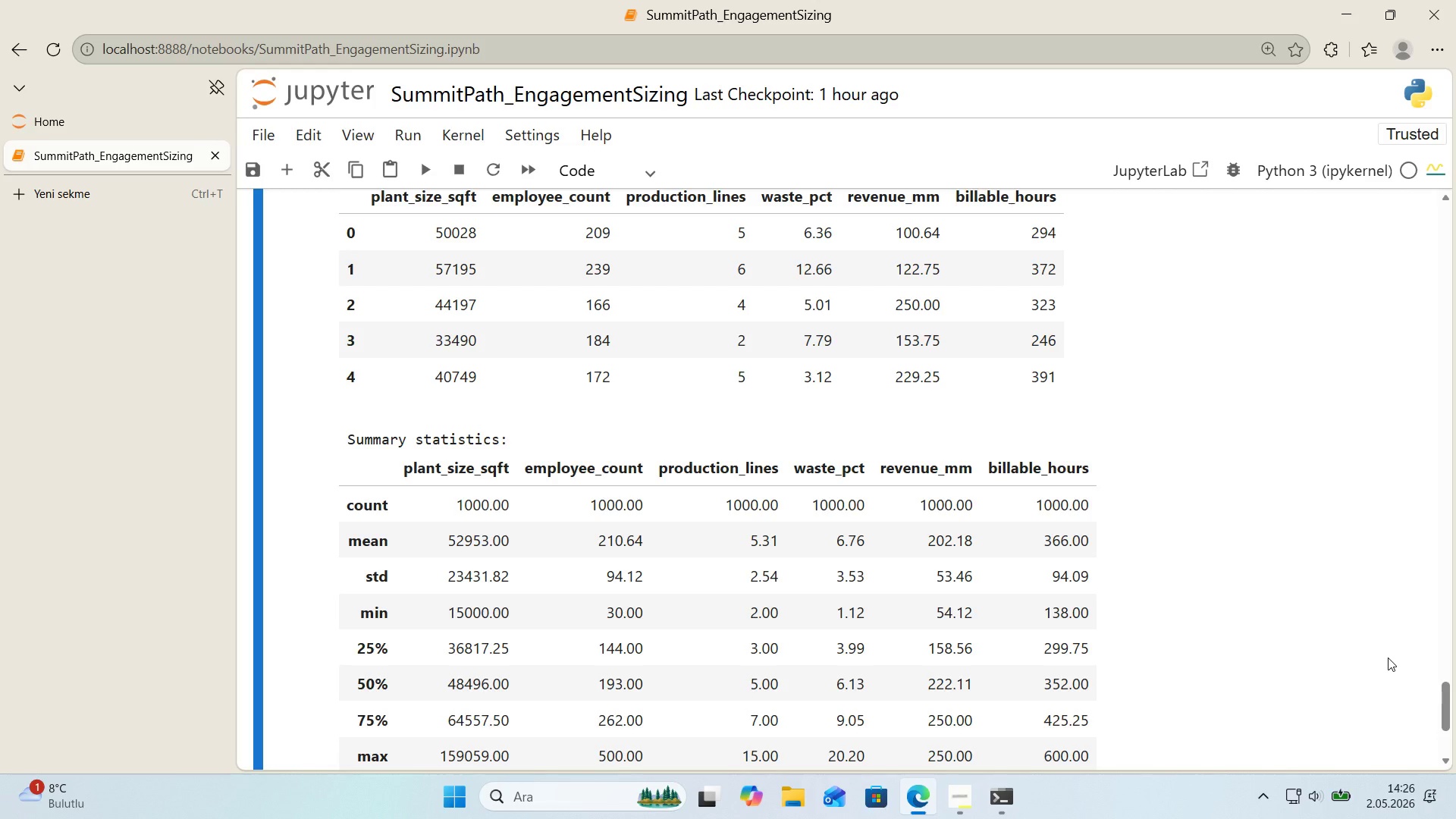 
wait(22.39)
 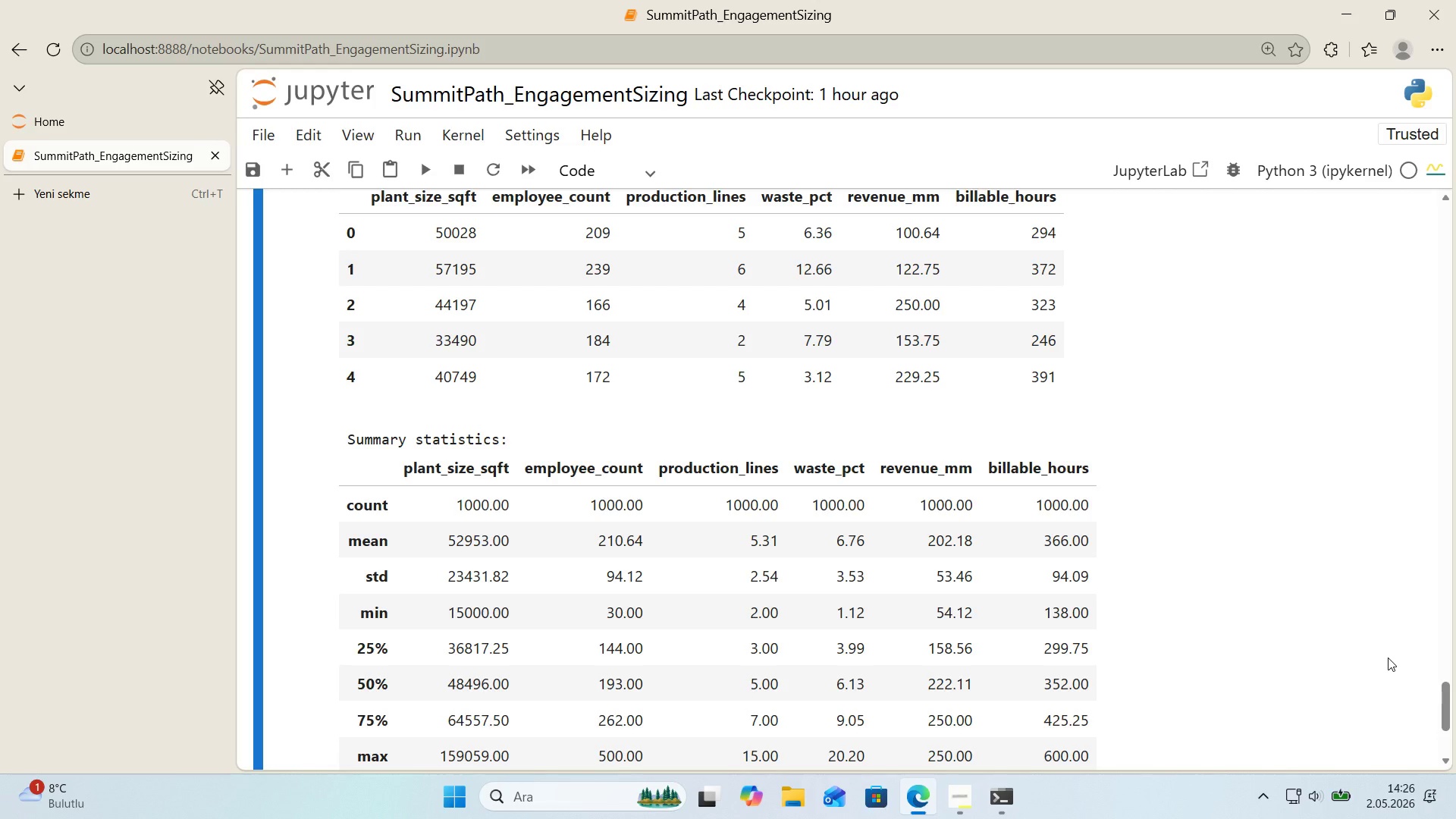 
scroll: coordinate [1179, 564], scroll_direction: down, amount: 4.0
 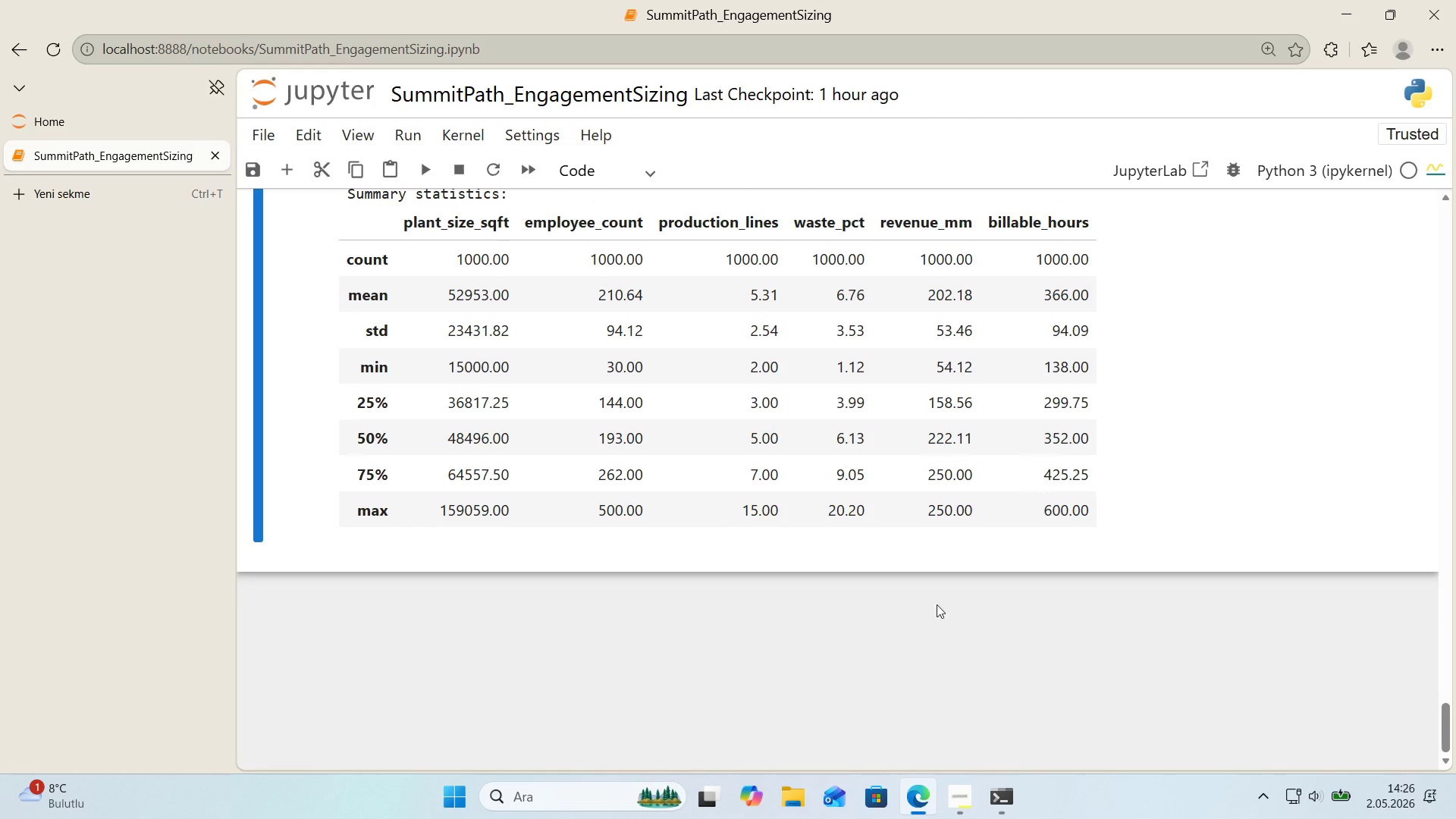 
left_click([886, 629])
 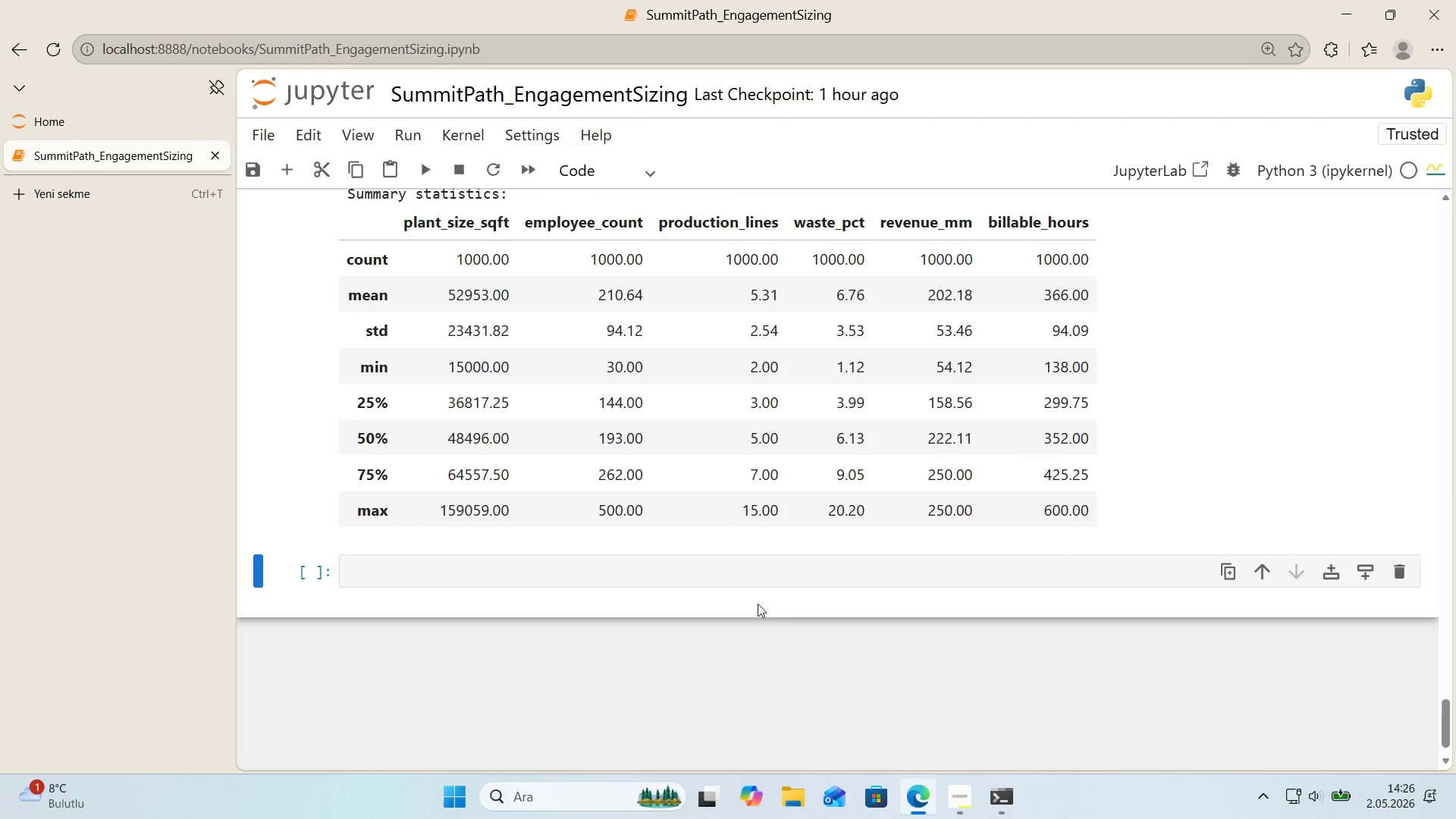 
left_click([738, 582])
 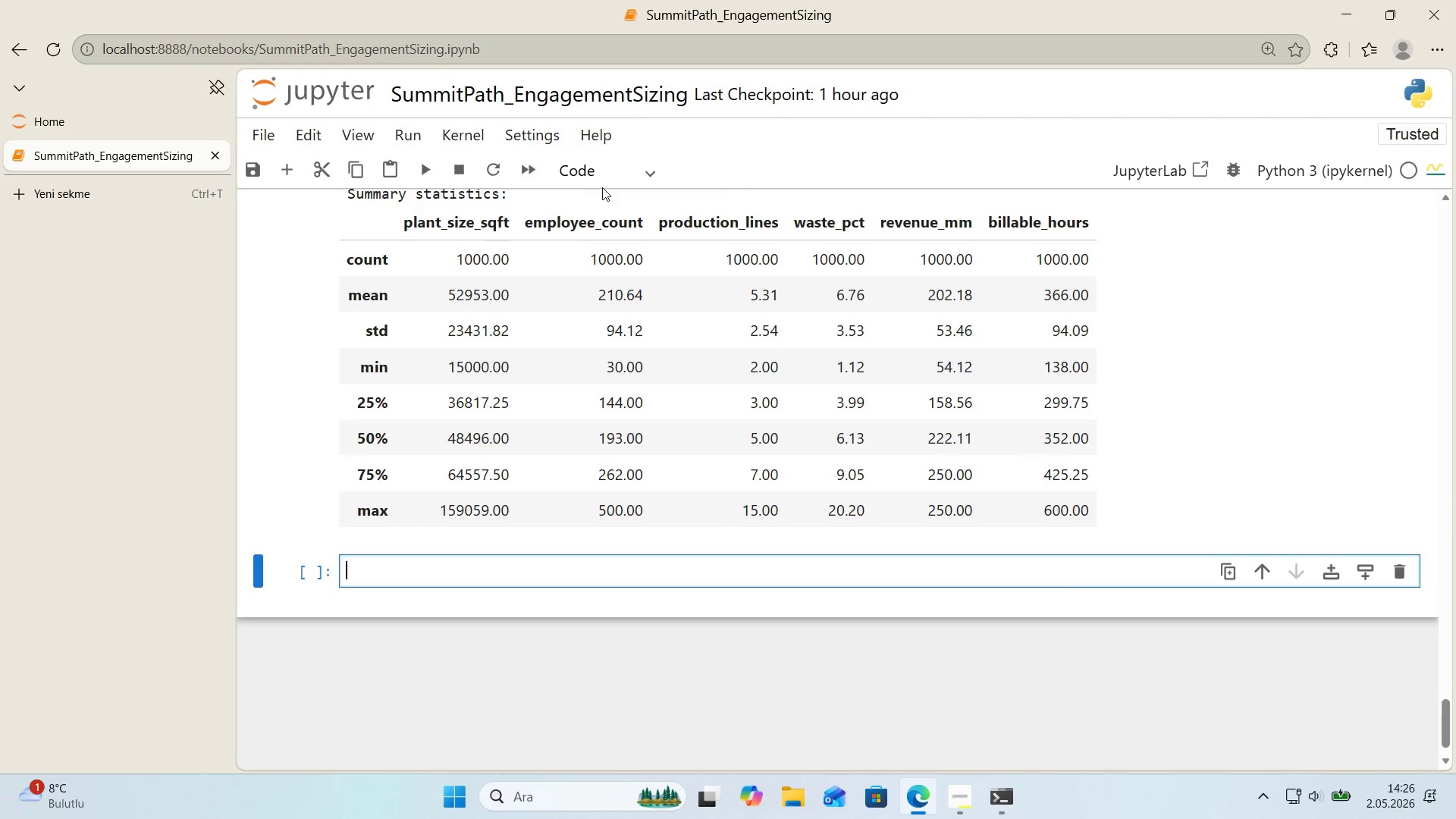 
left_click([609, 180])
 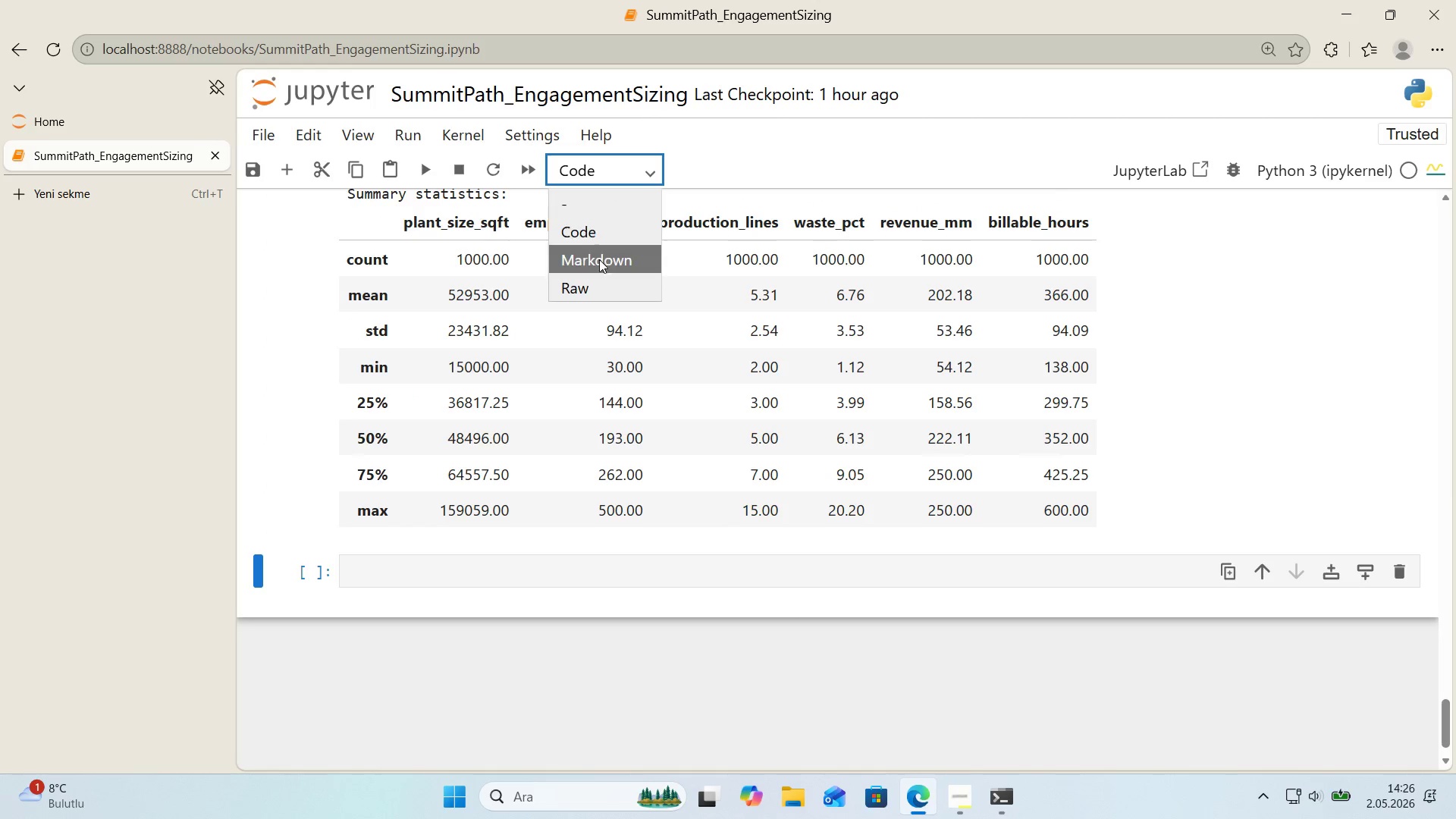 
left_click([596, 266])
 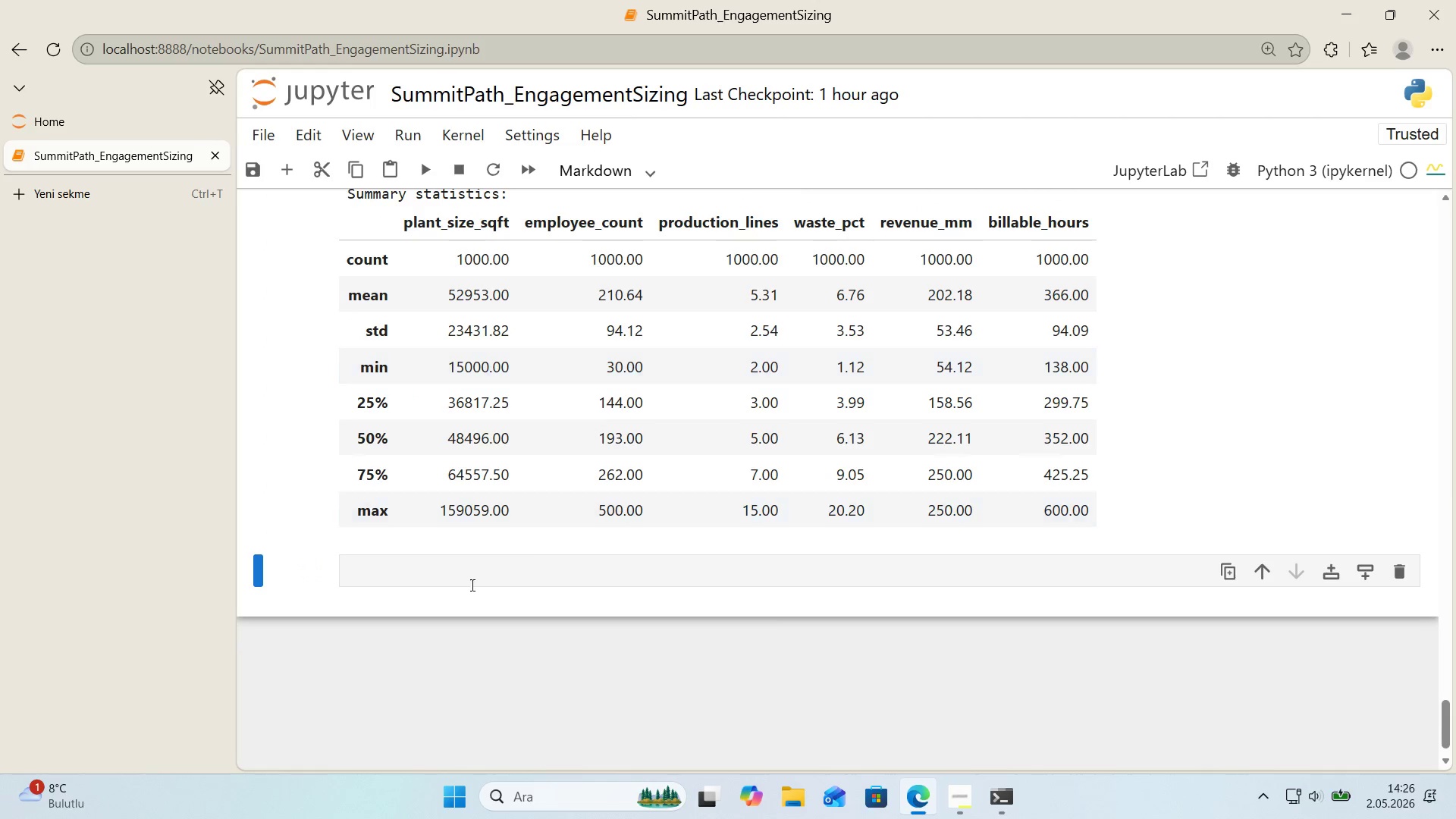 
left_click([468, 576])
 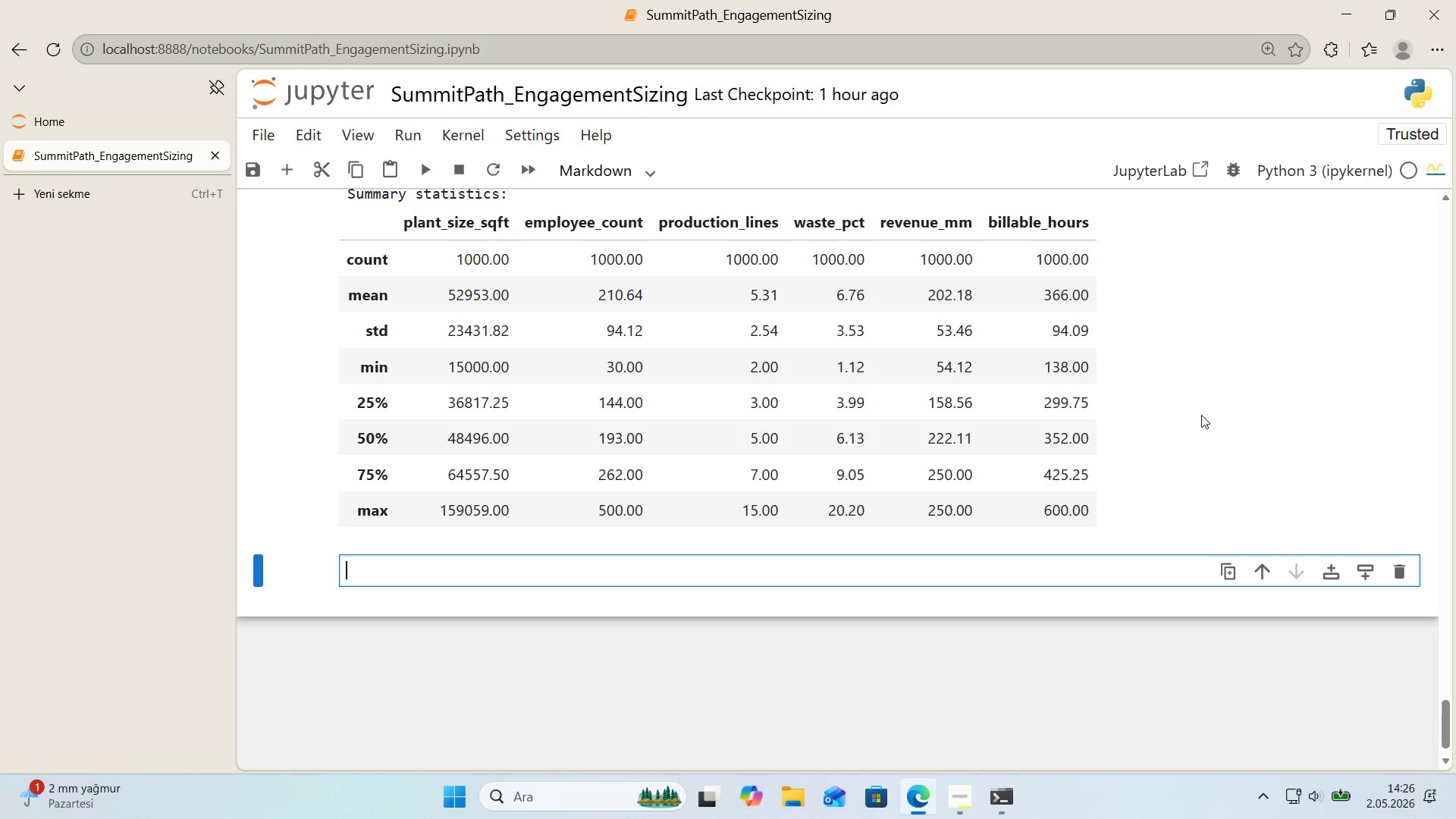 
wait(13.44)
 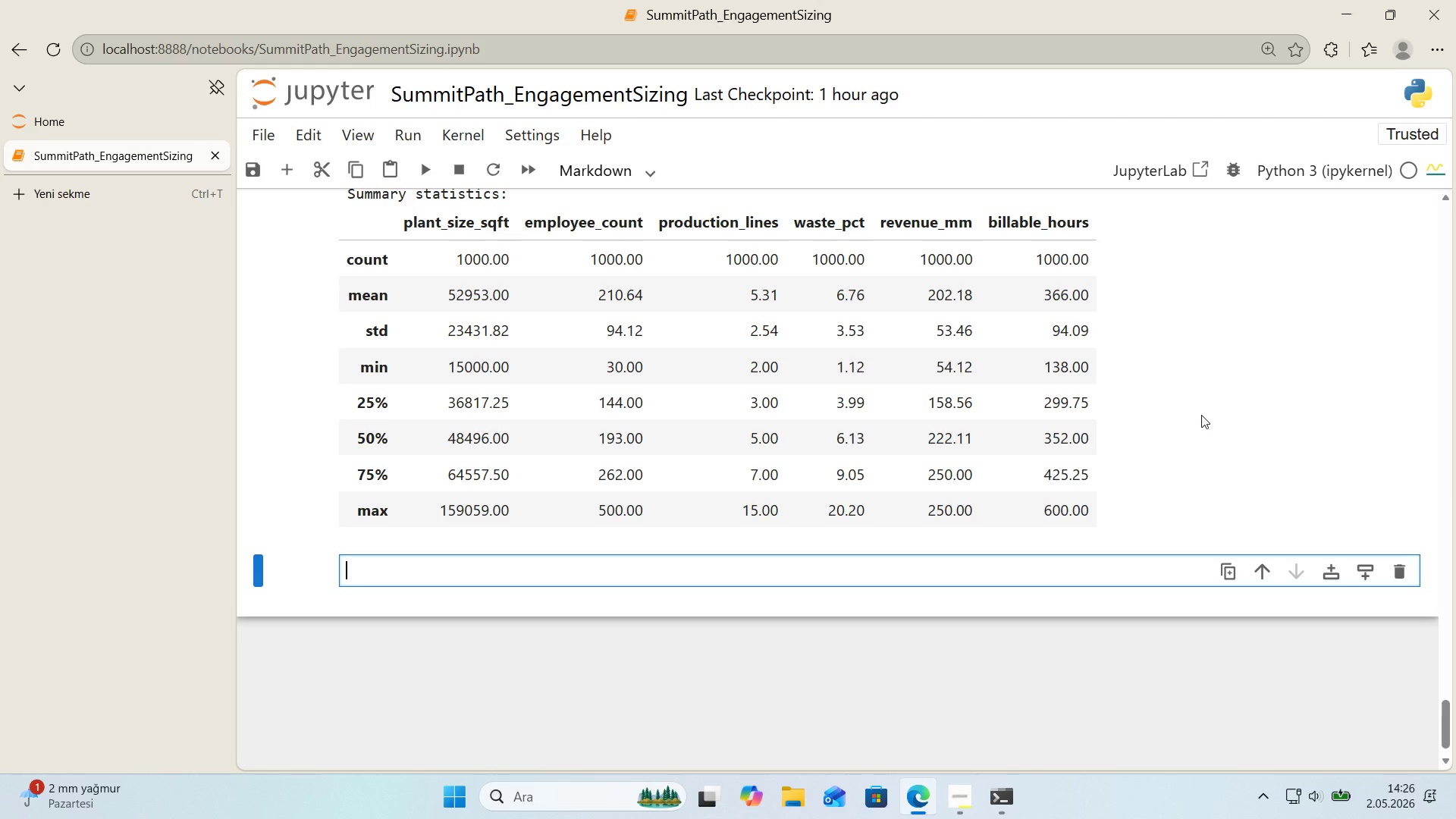 
key(Shift+ShiftRight)
 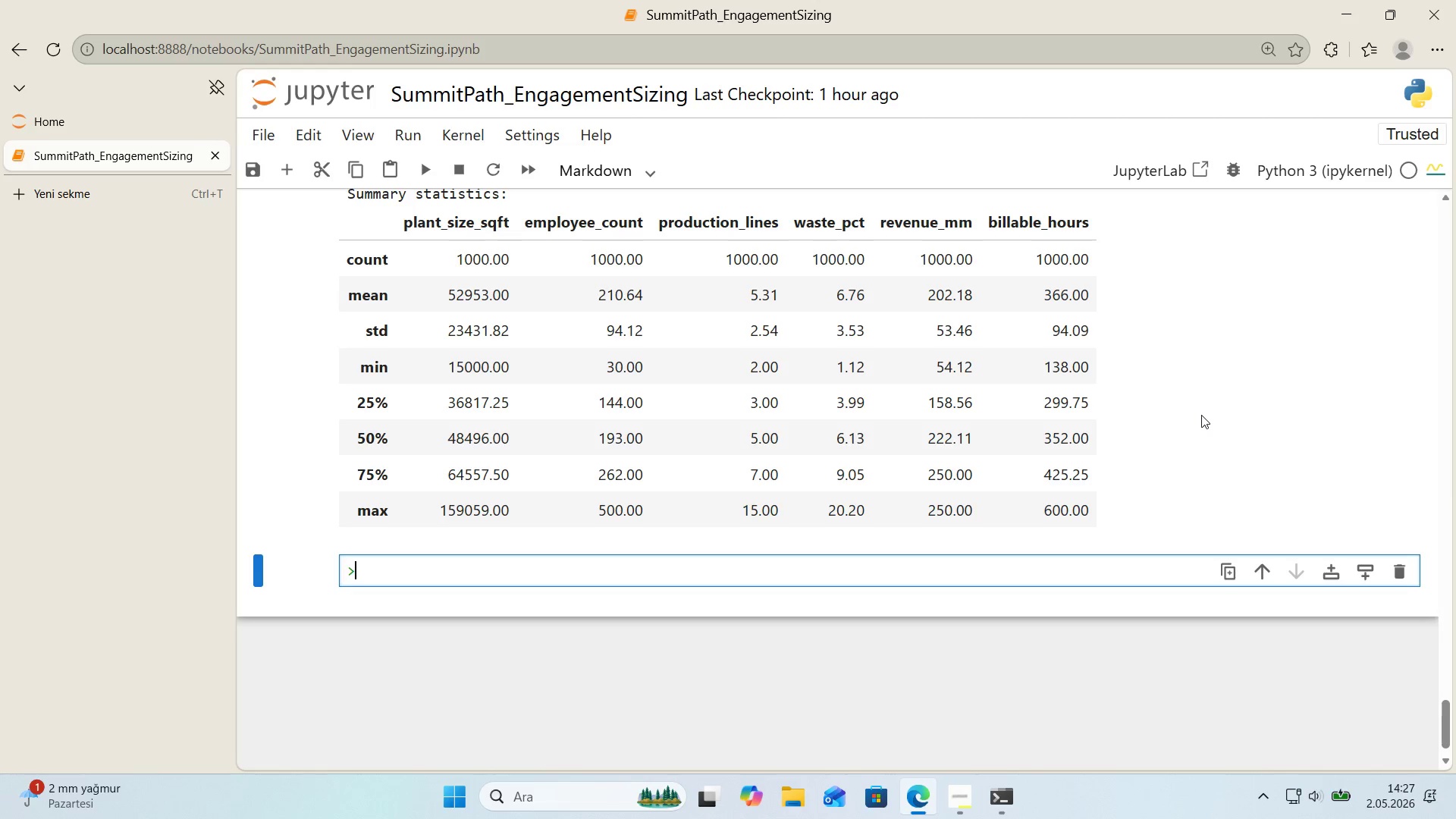 
key(Shift+Break)
 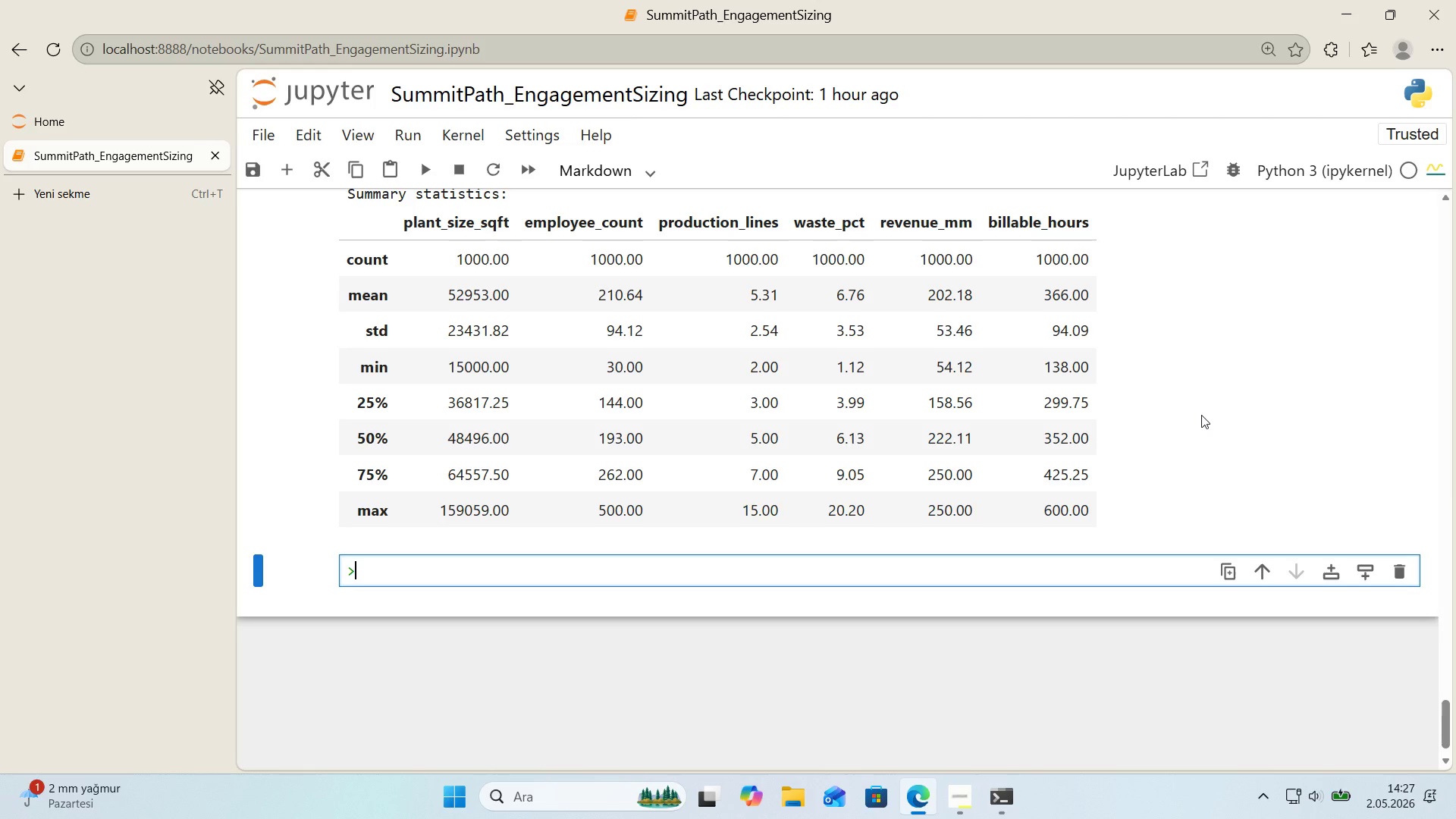 
key(Space)
 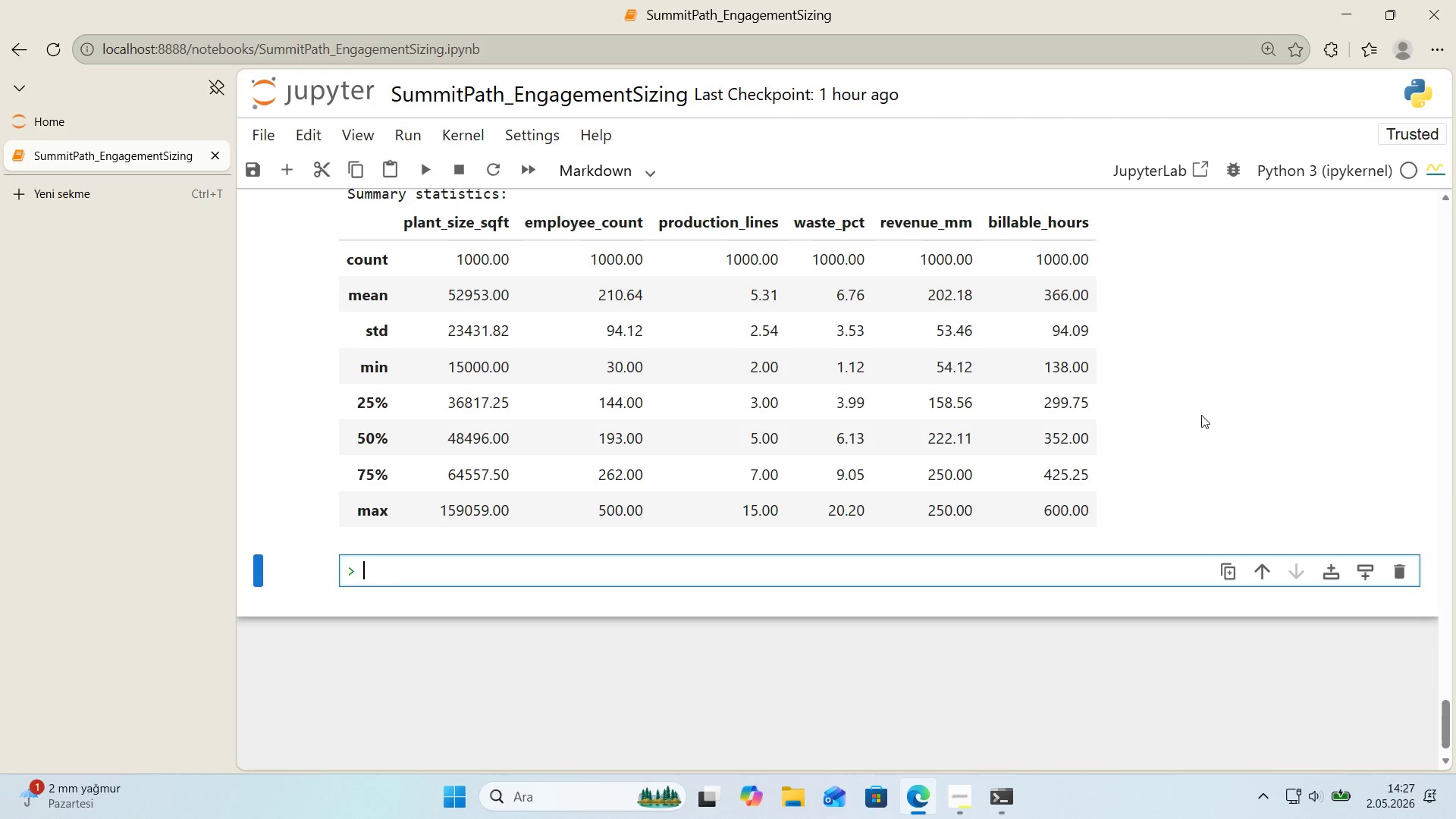 
type(Generator returned **1,000 rows x )
 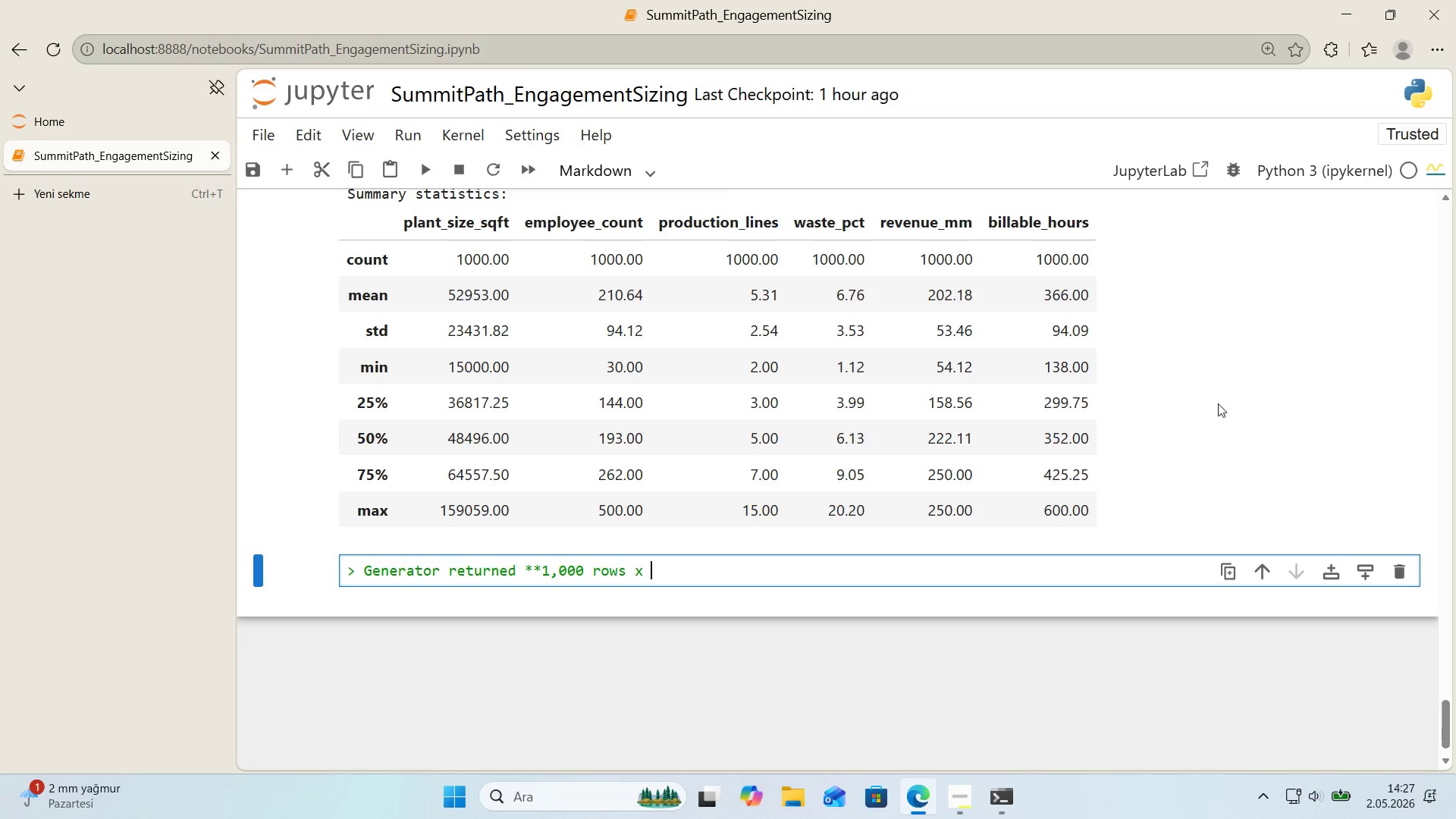 
scroll: coordinate [1219, 398], scroll_direction: up, amount: 2.0
 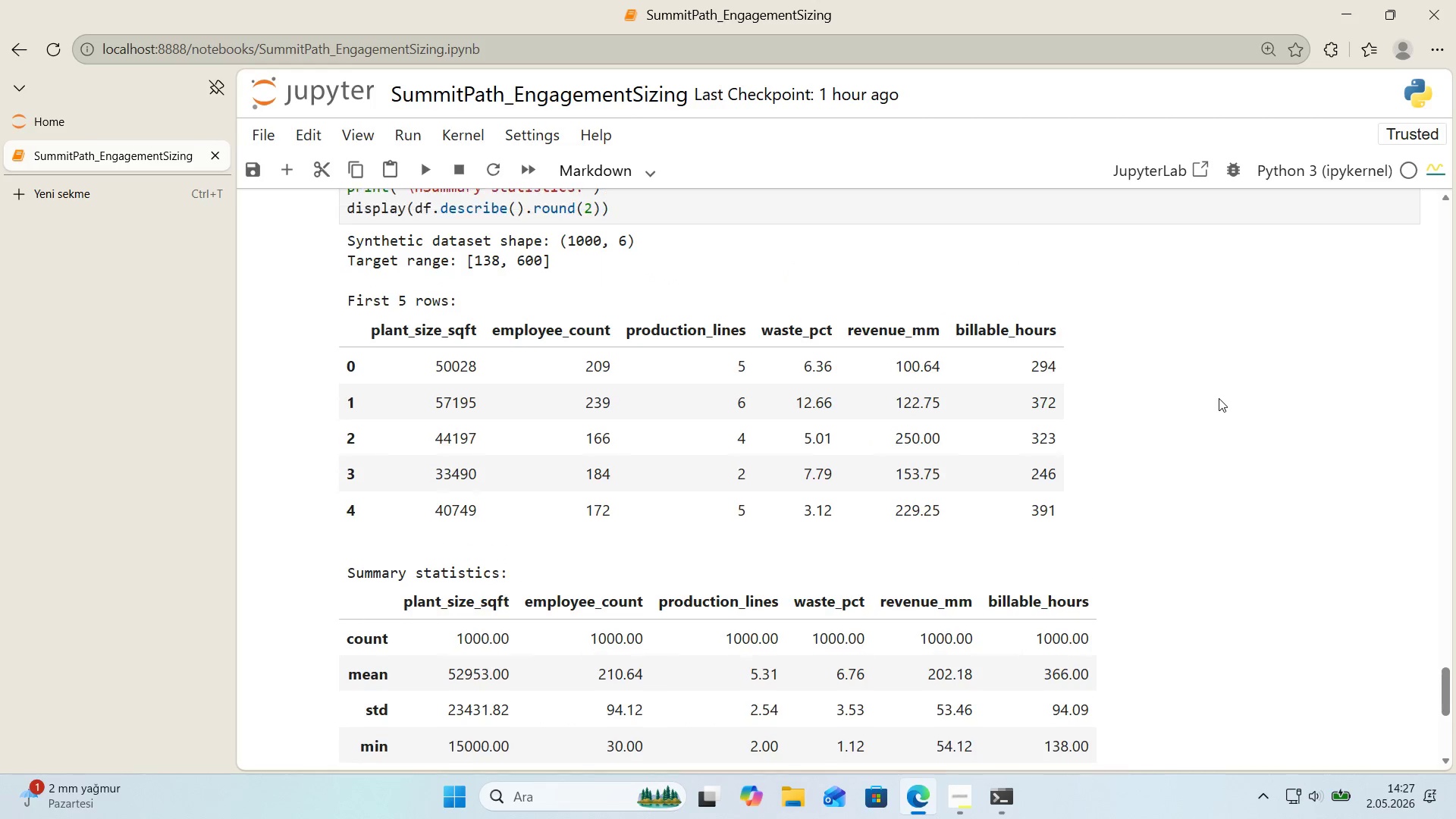 
key(Space)
 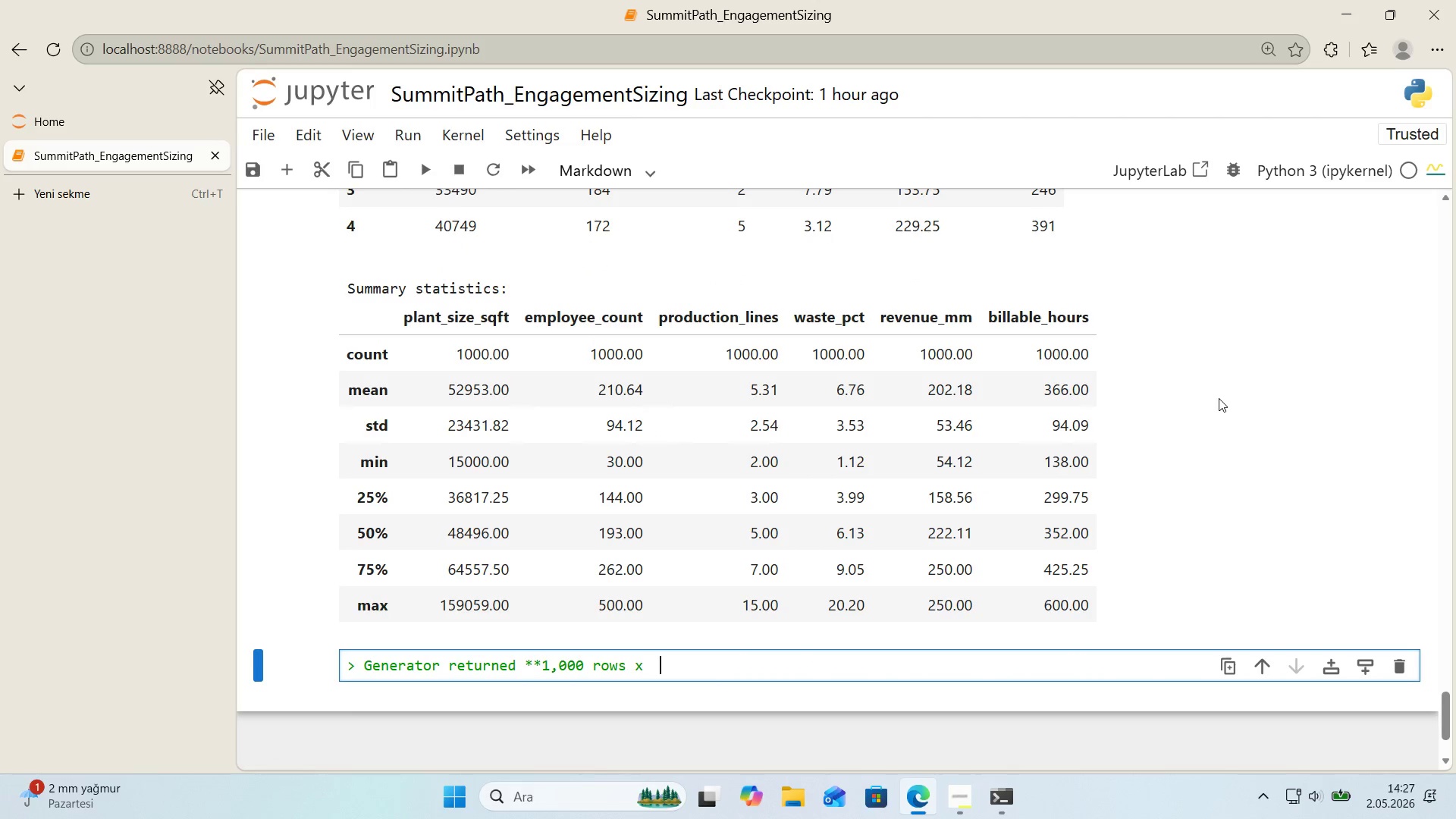 
scroll: coordinate [1219, 398], scroll_direction: down, amount: 3.0
 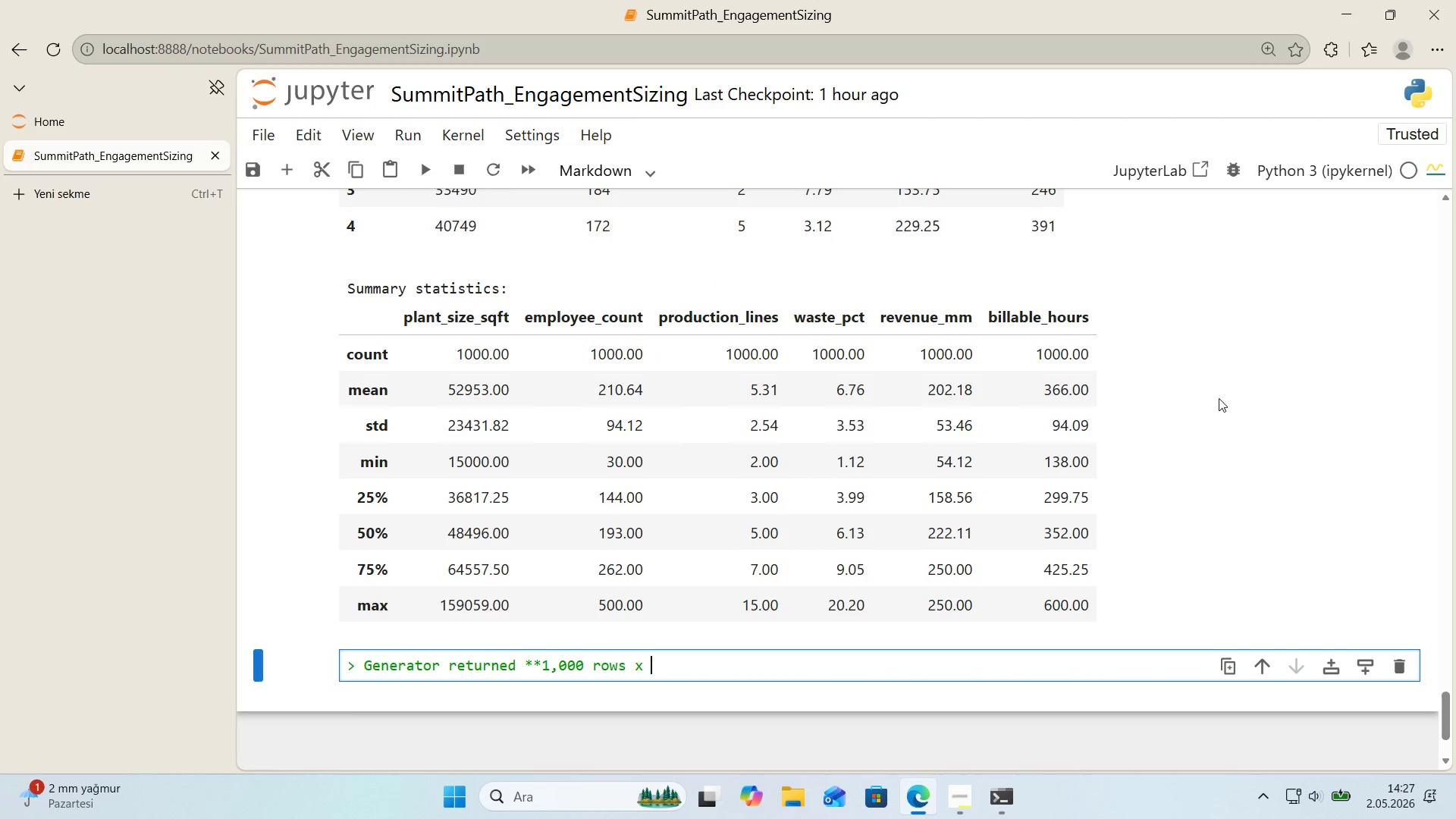 
key(Backspace)
key(Backspace)
type( 6 columns**. Eyeball)
 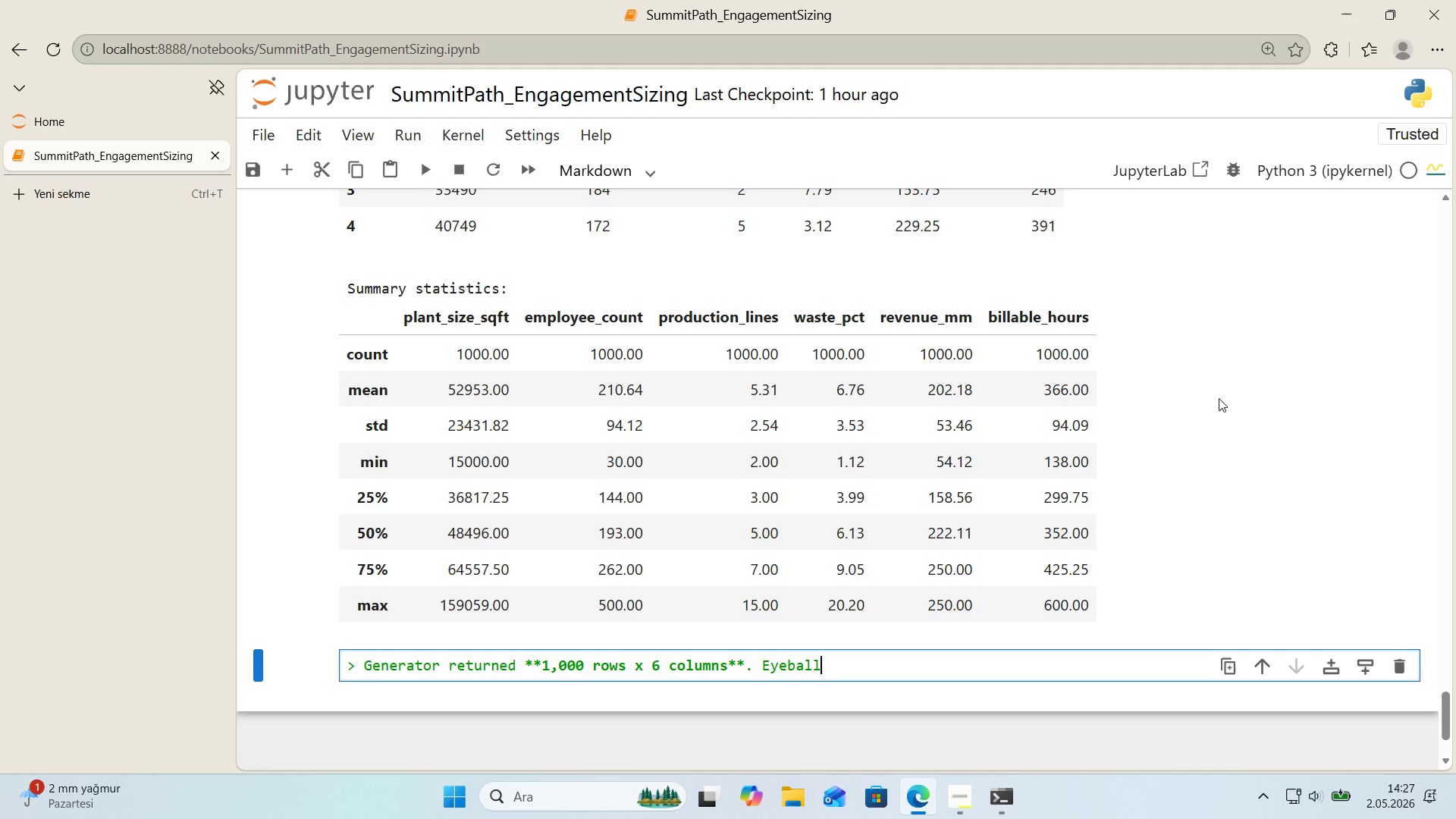 
wait(10.05)
 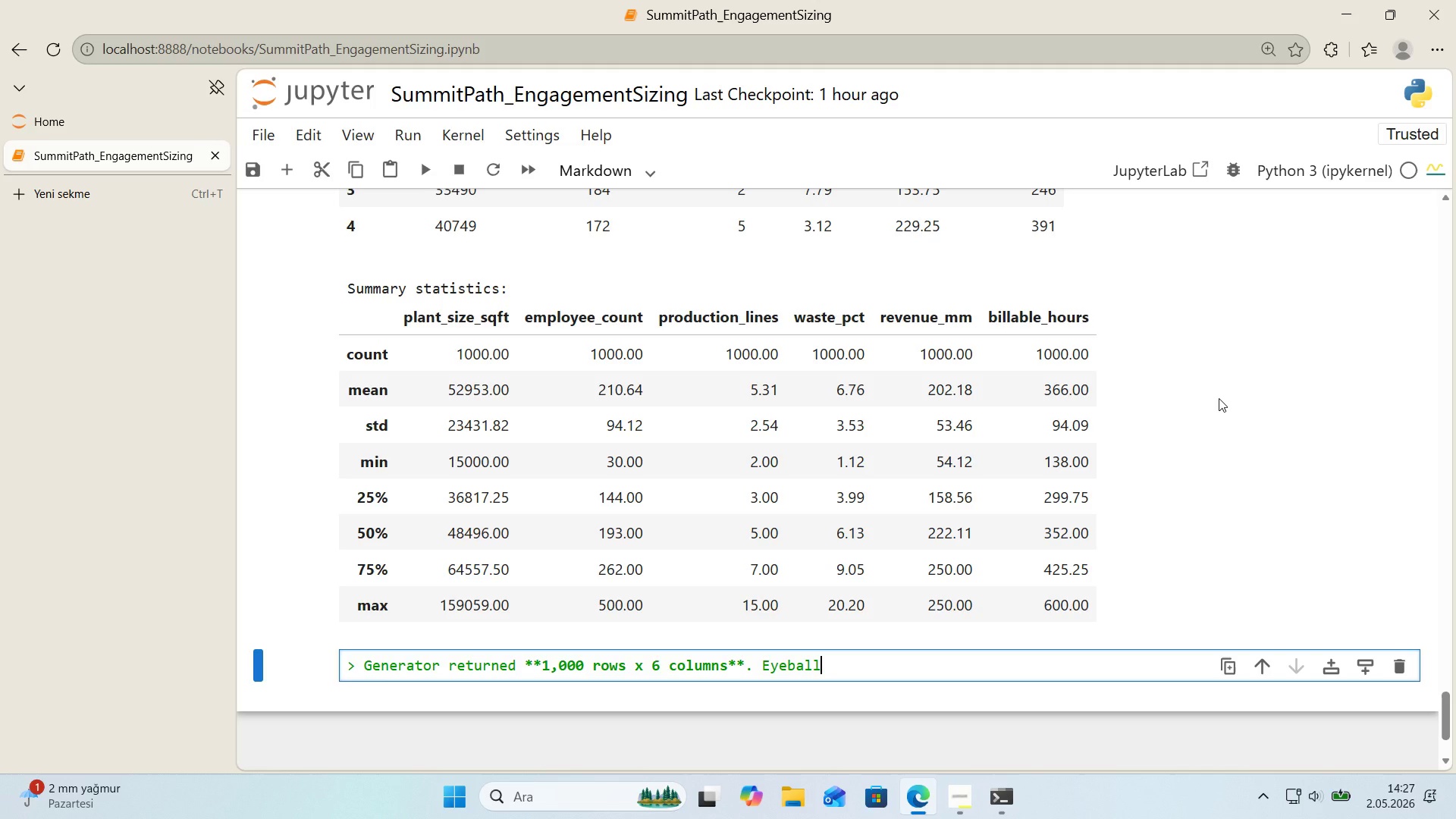 
type( check on the head+ descr'be>)
 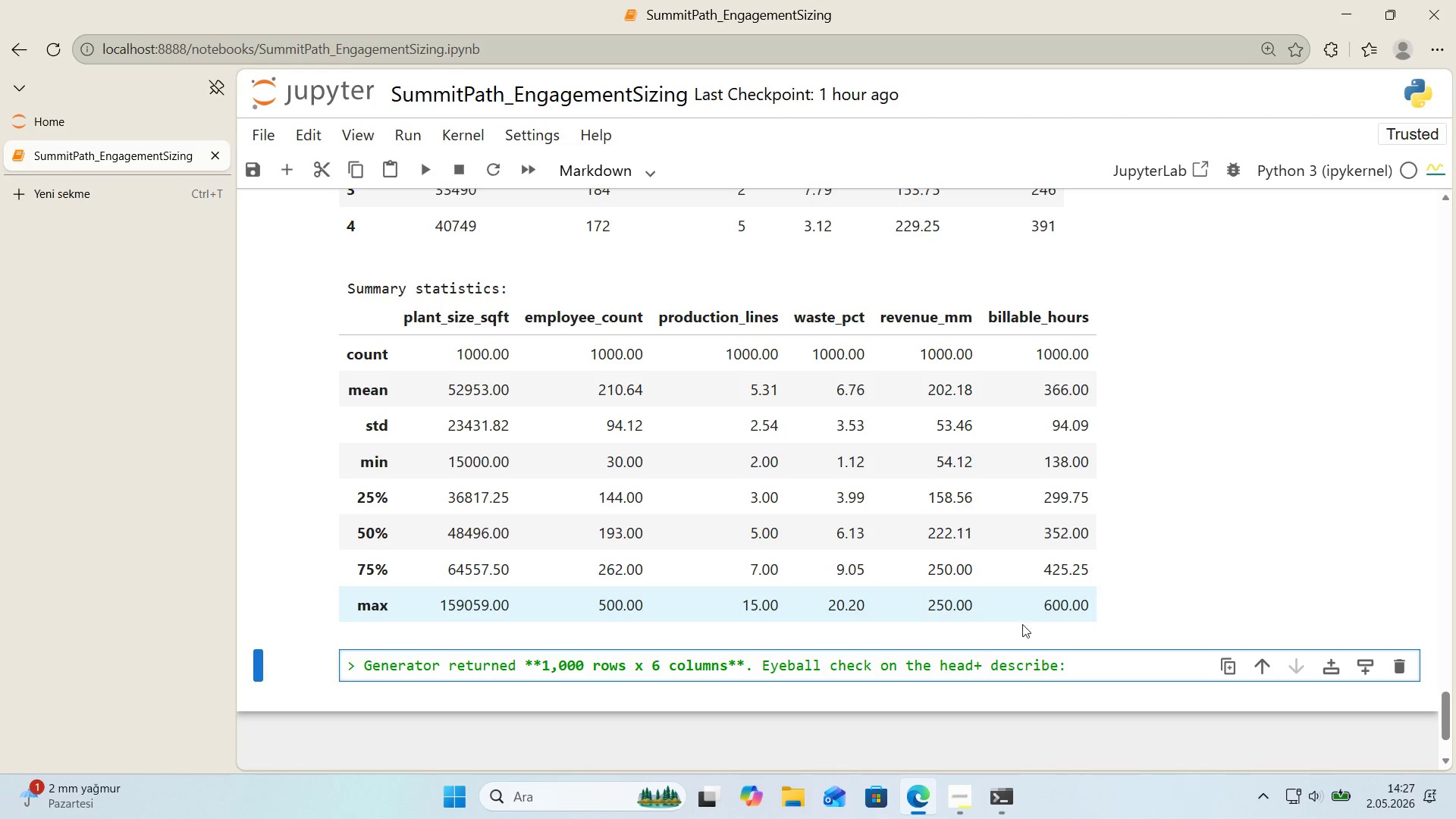 
left_click([975, 662])
 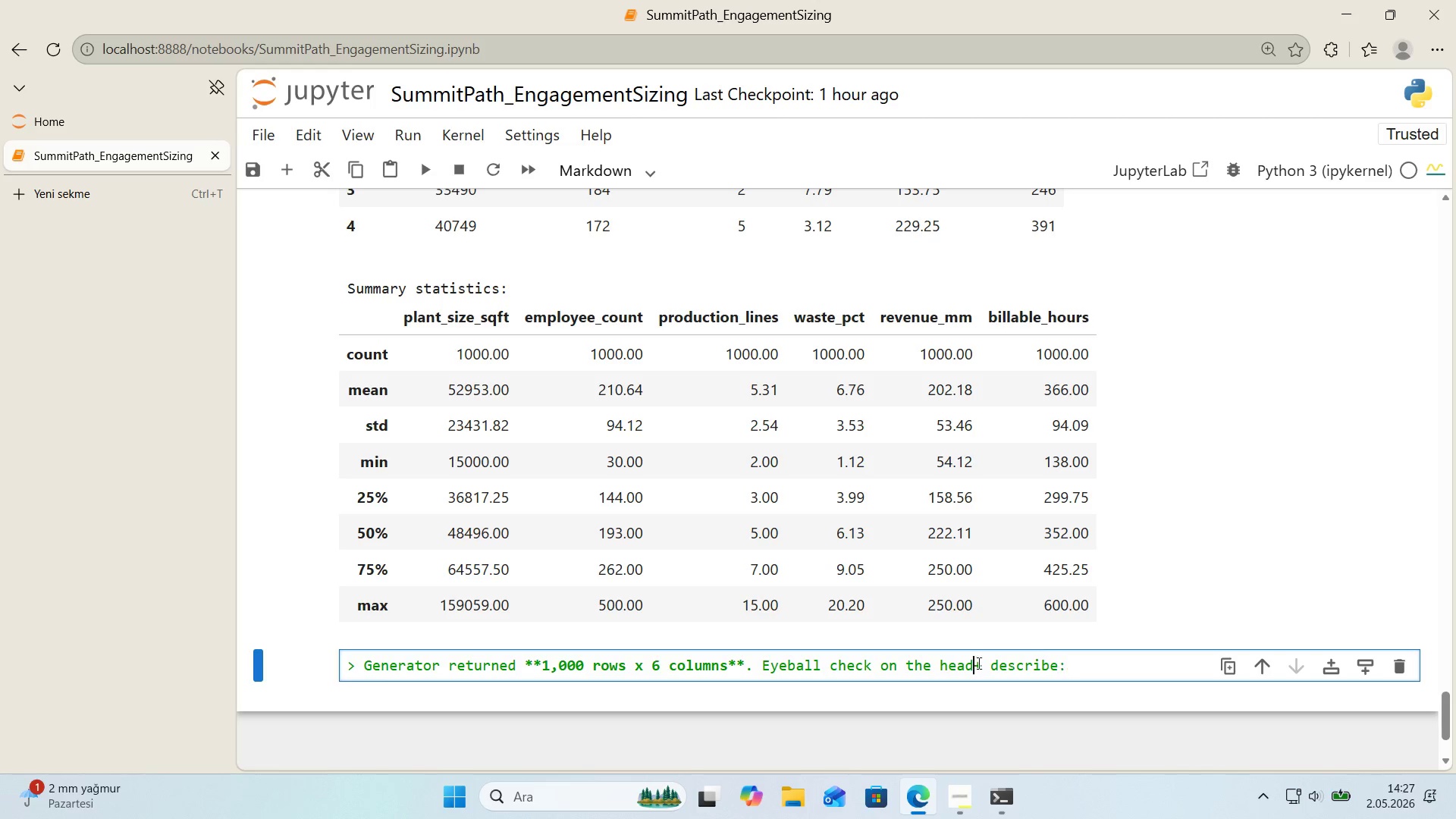 
key(Space)
 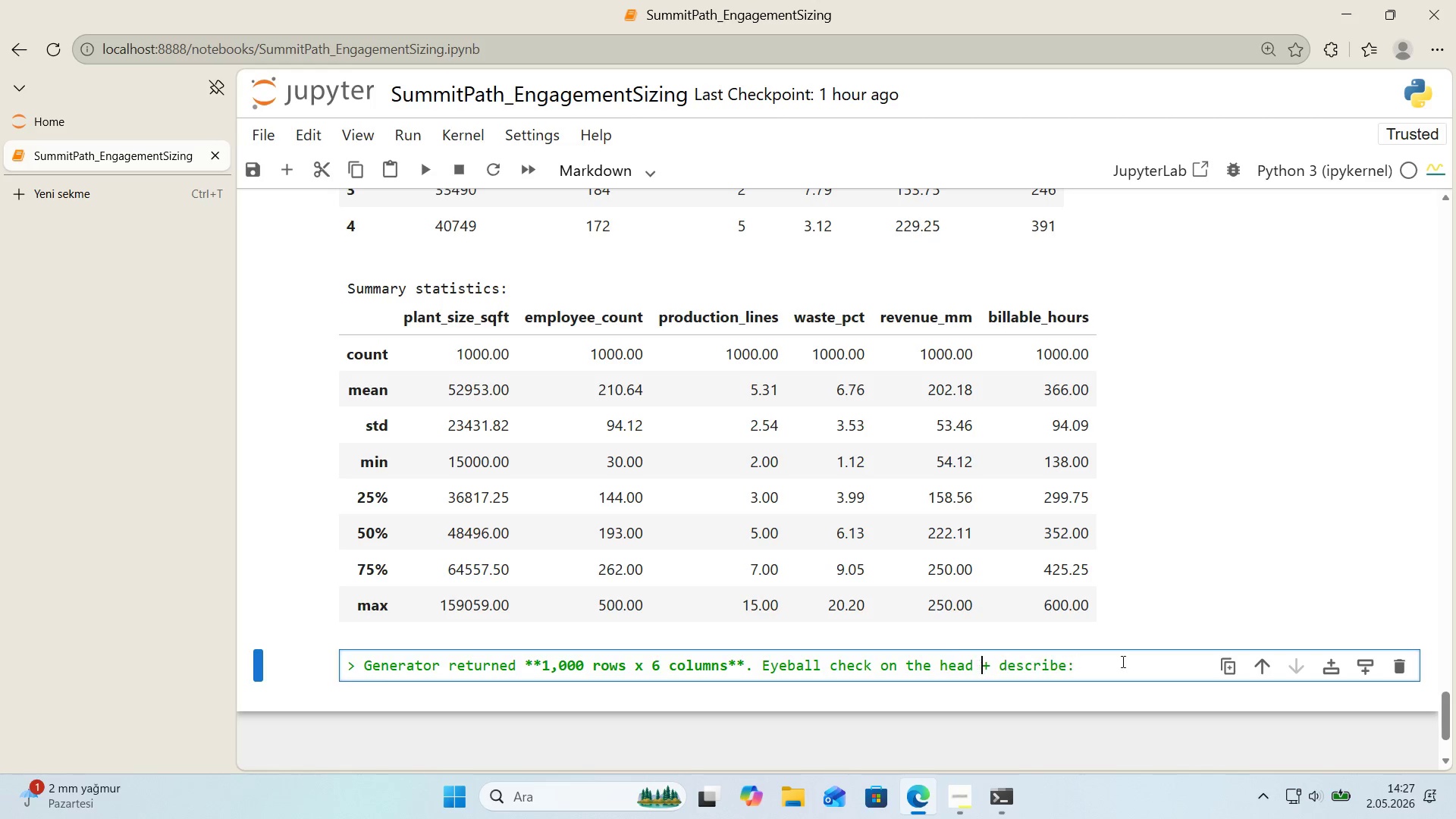 
double_click([1130, 661])
 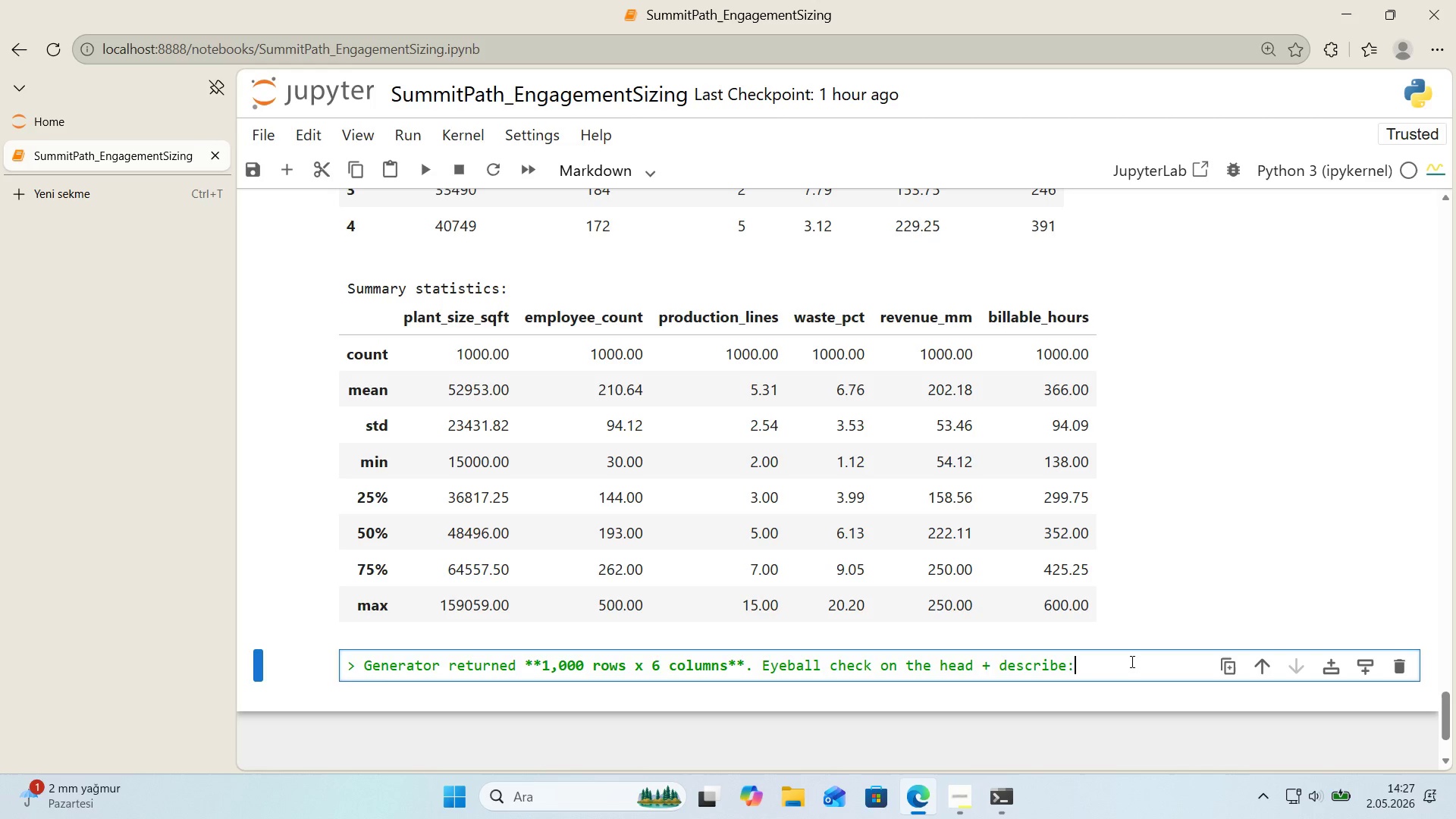 
wait(16.17)
 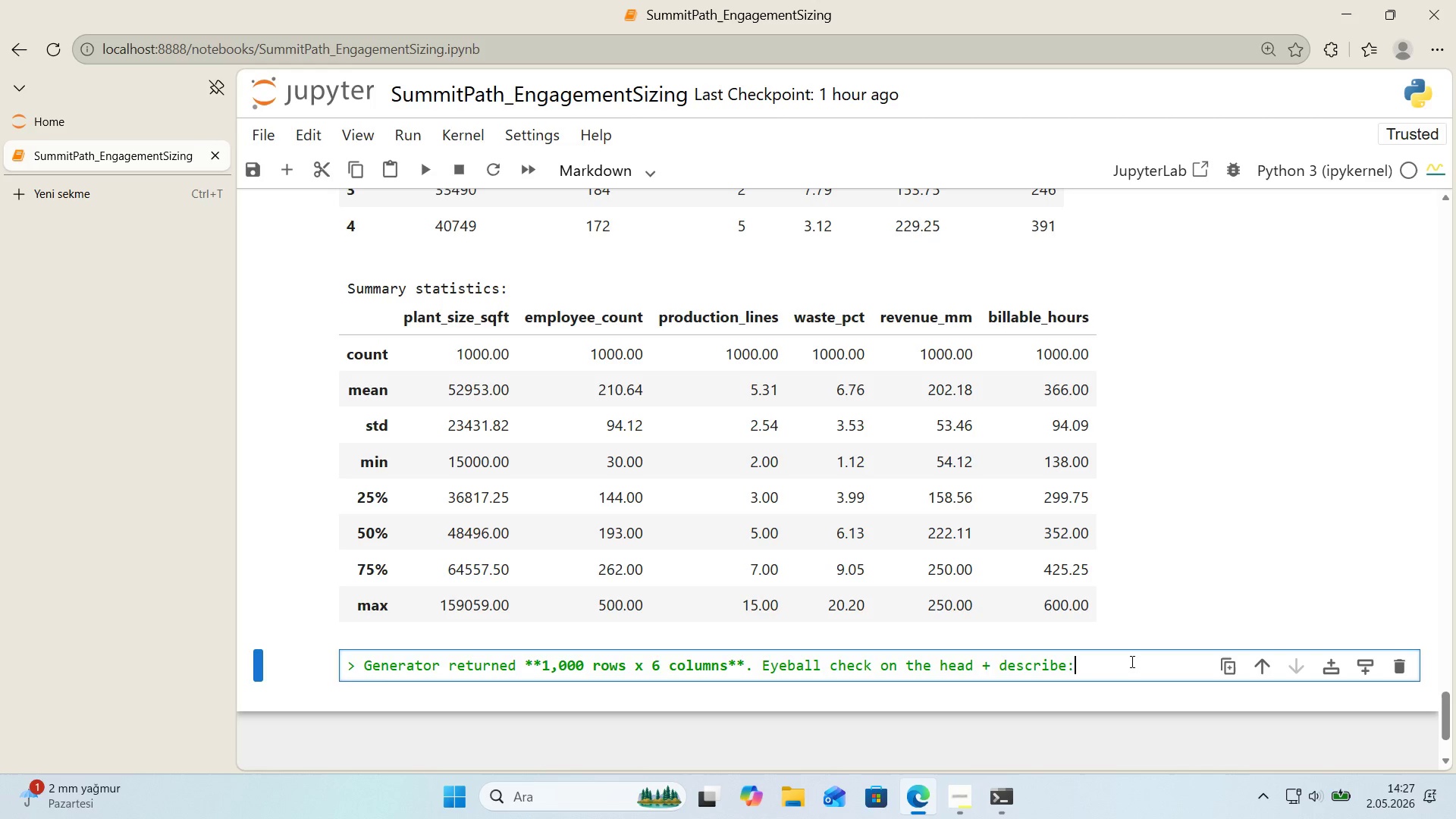 
key(Enter)
 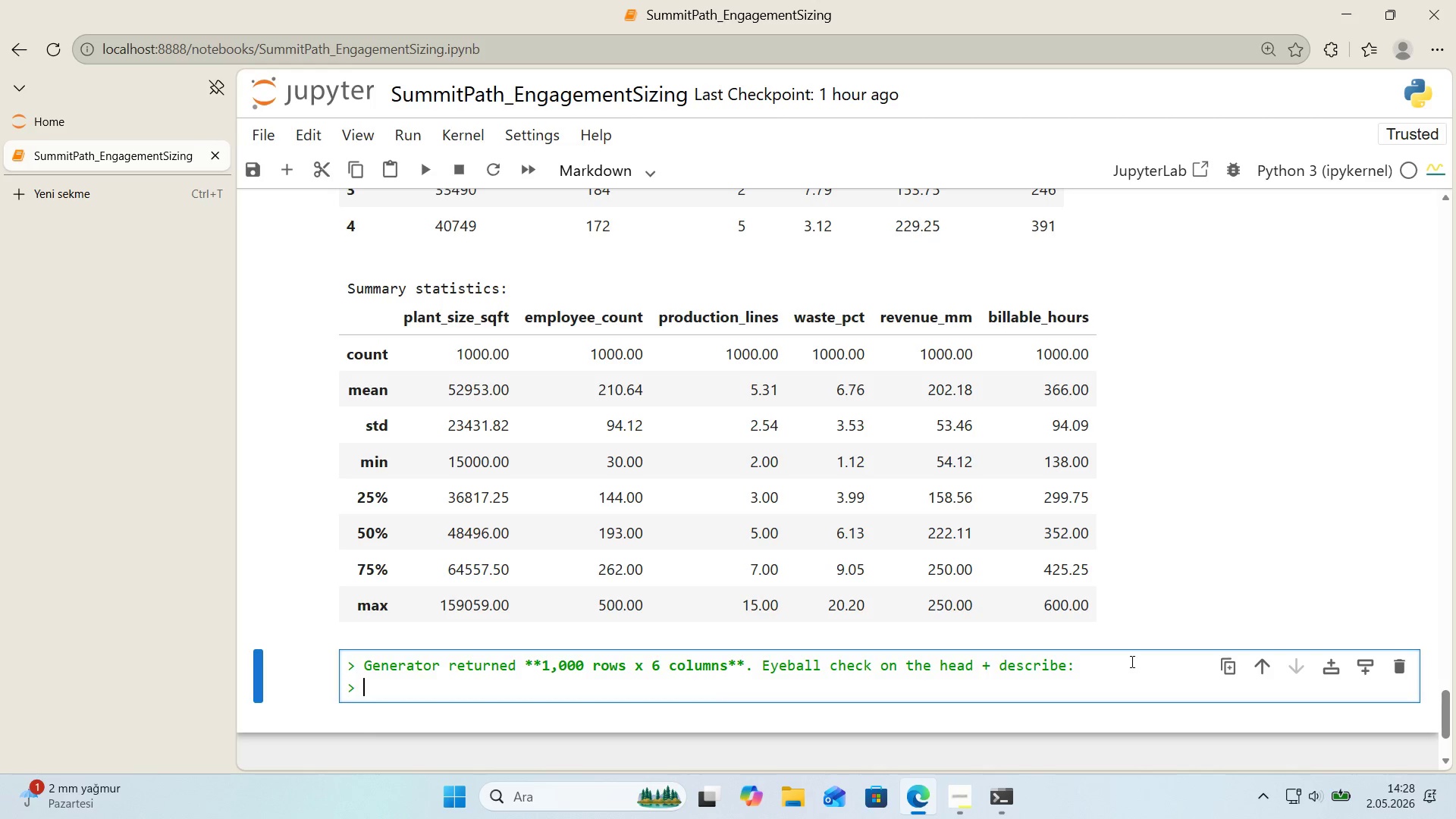 
type(- PLant s'ze med'an lands near )
 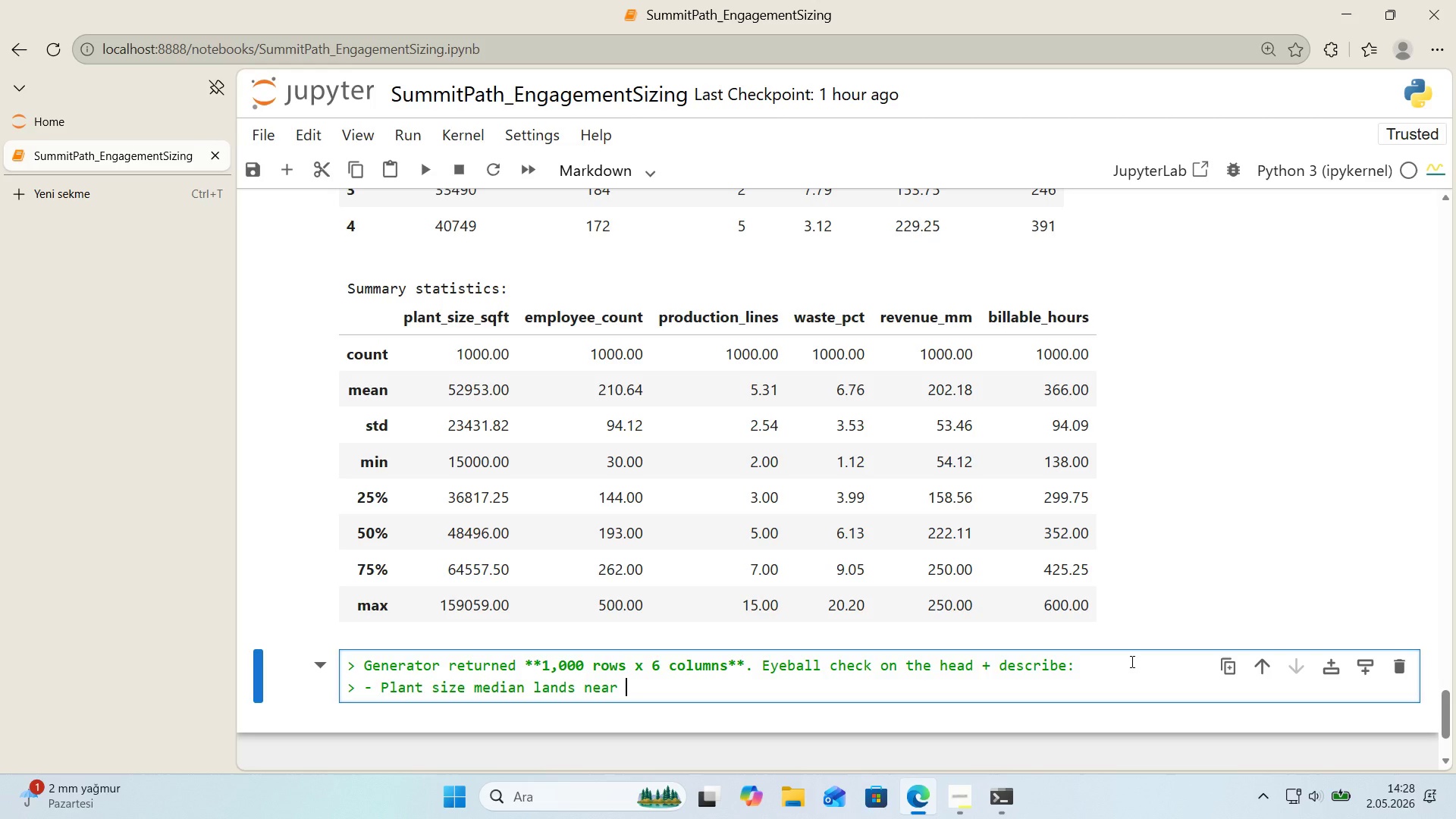 
wait(40.14)
 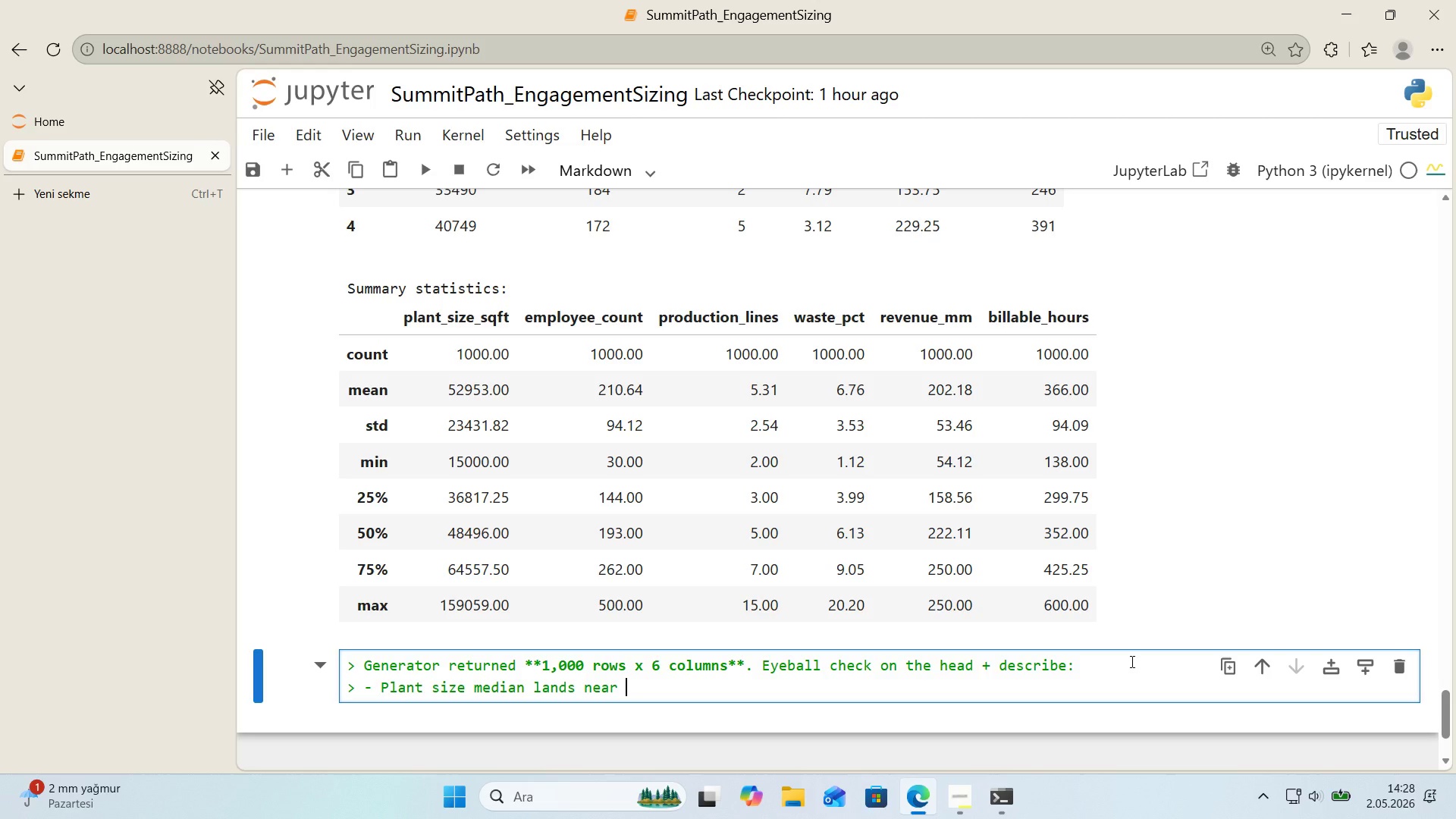 
scroll: coordinate [1100, 533], scroll_direction: up, amount: 3.0
 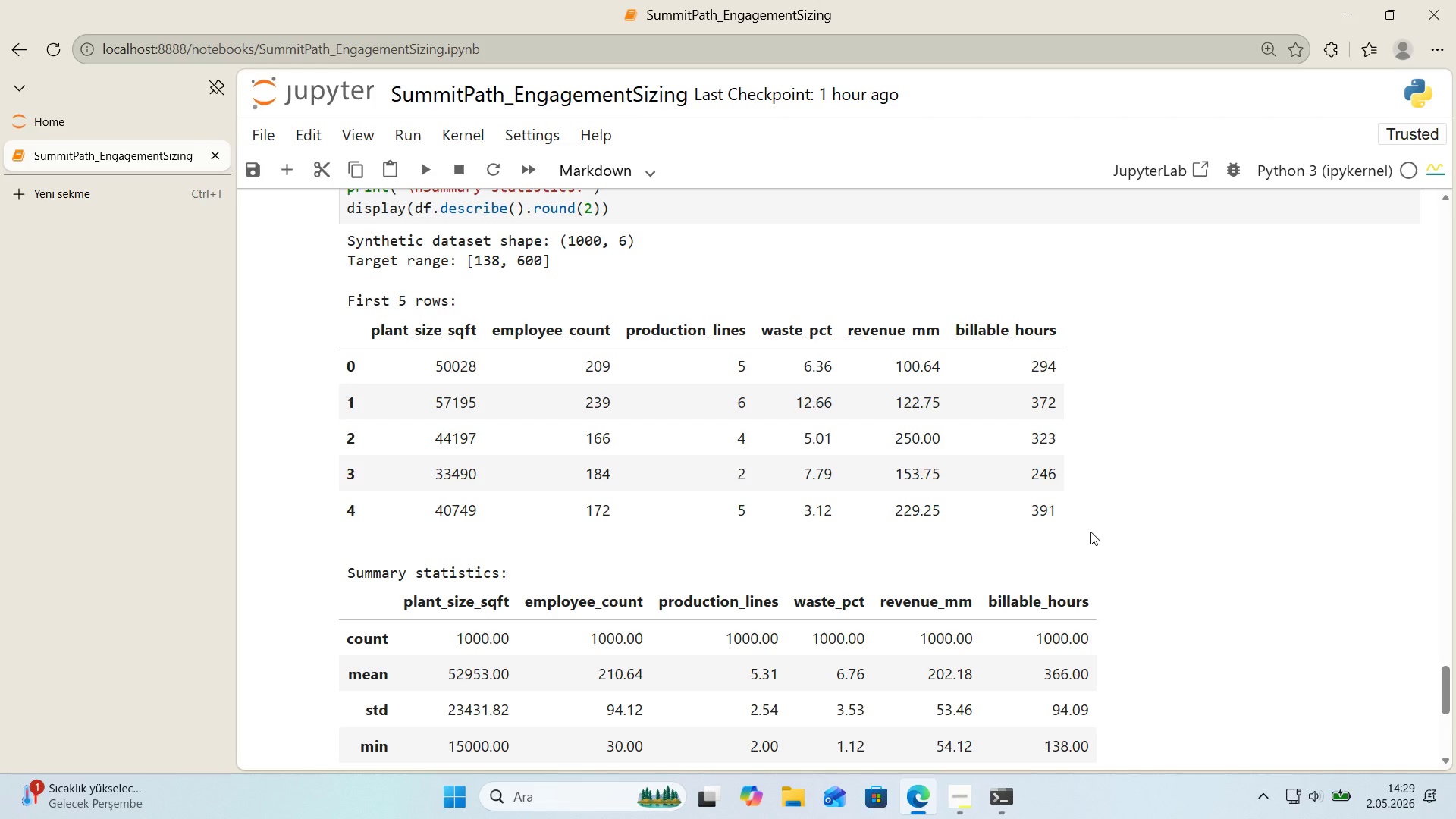 
wait(16.63)
 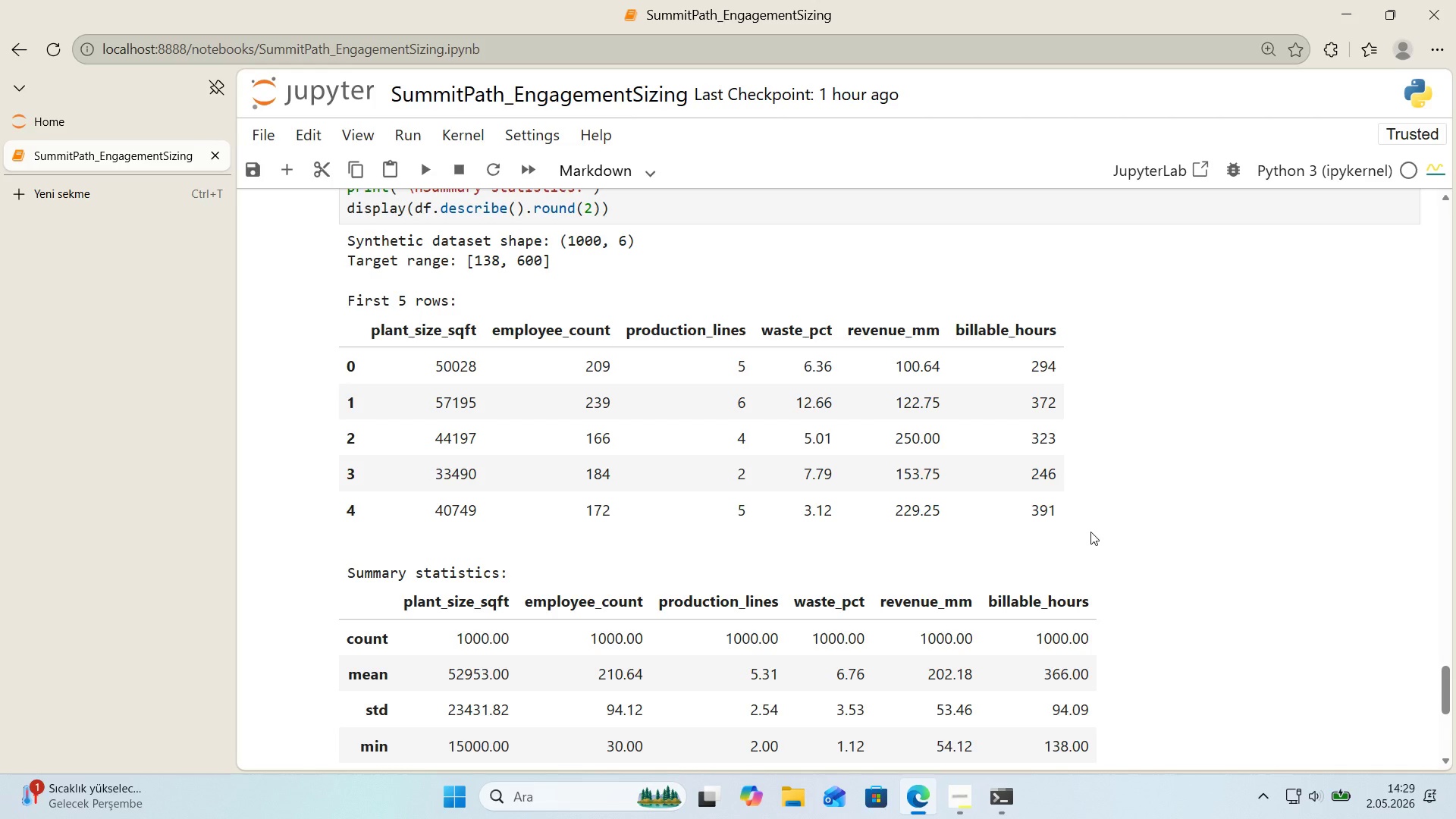 
scroll: coordinate [1052, 529], scroll_direction: down, amount: 3.0
 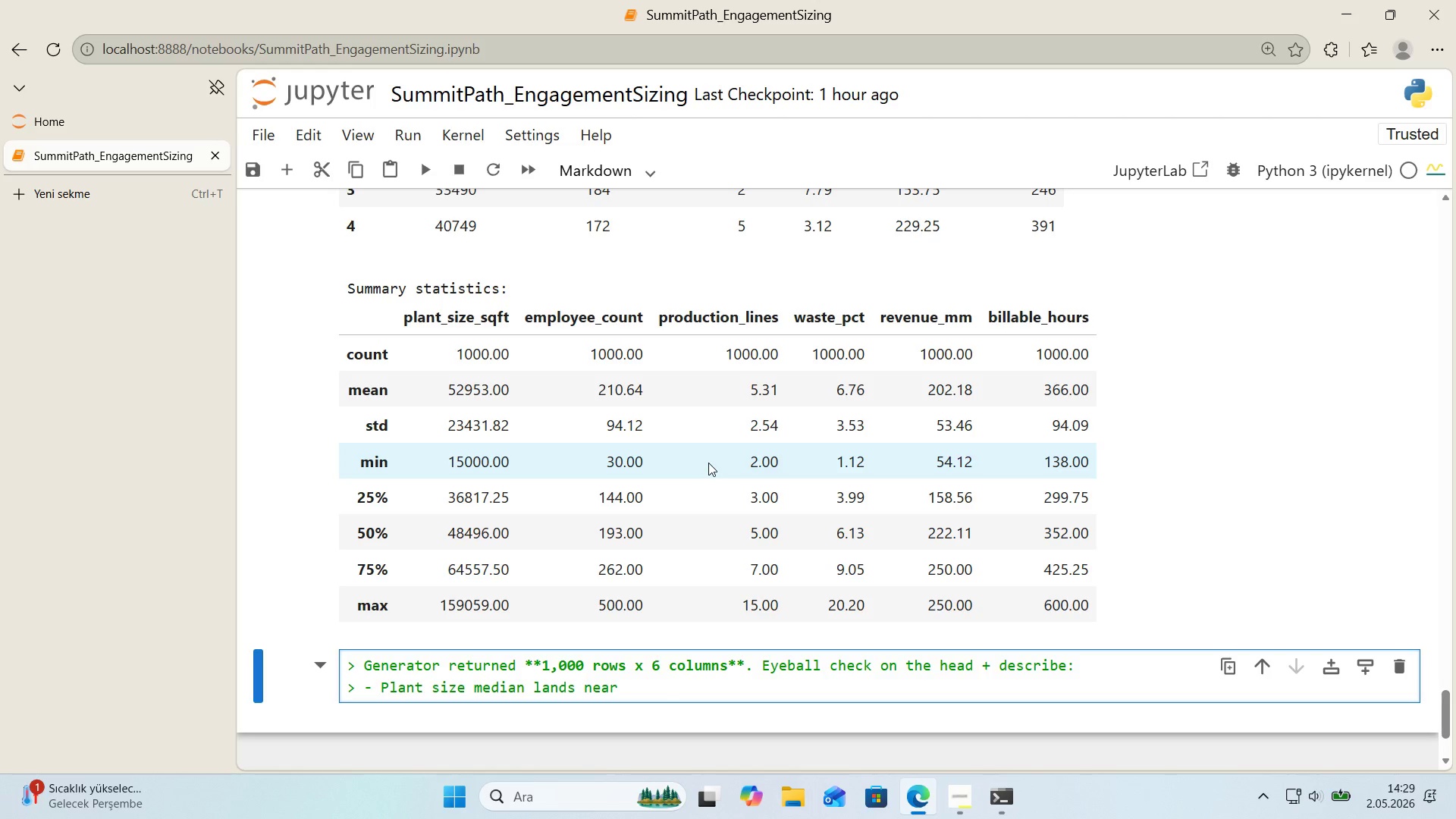 
wait(29.1)
 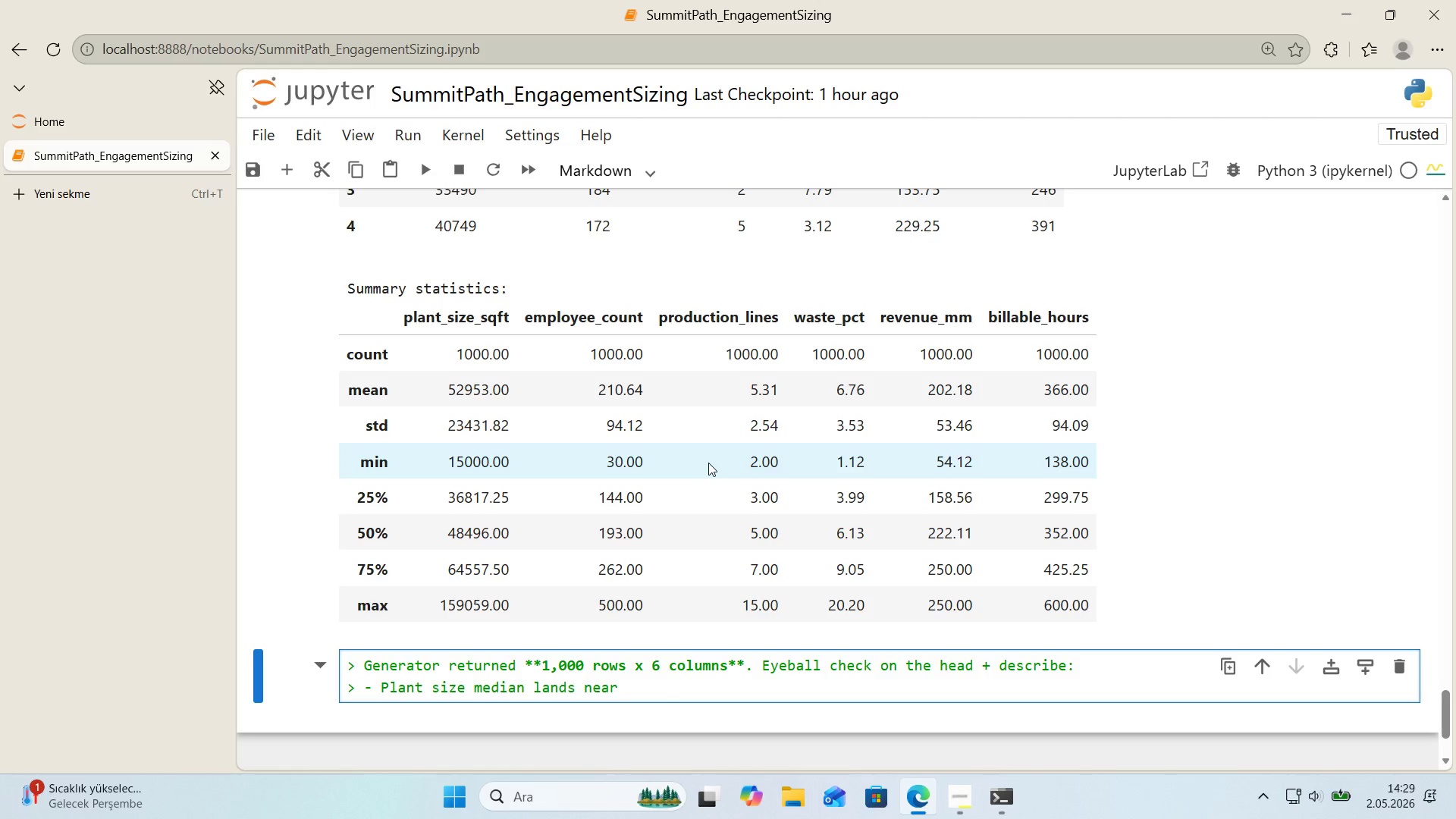 
scroll: coordinate [688, 452], scroll_direction: up, amount: 3.0
 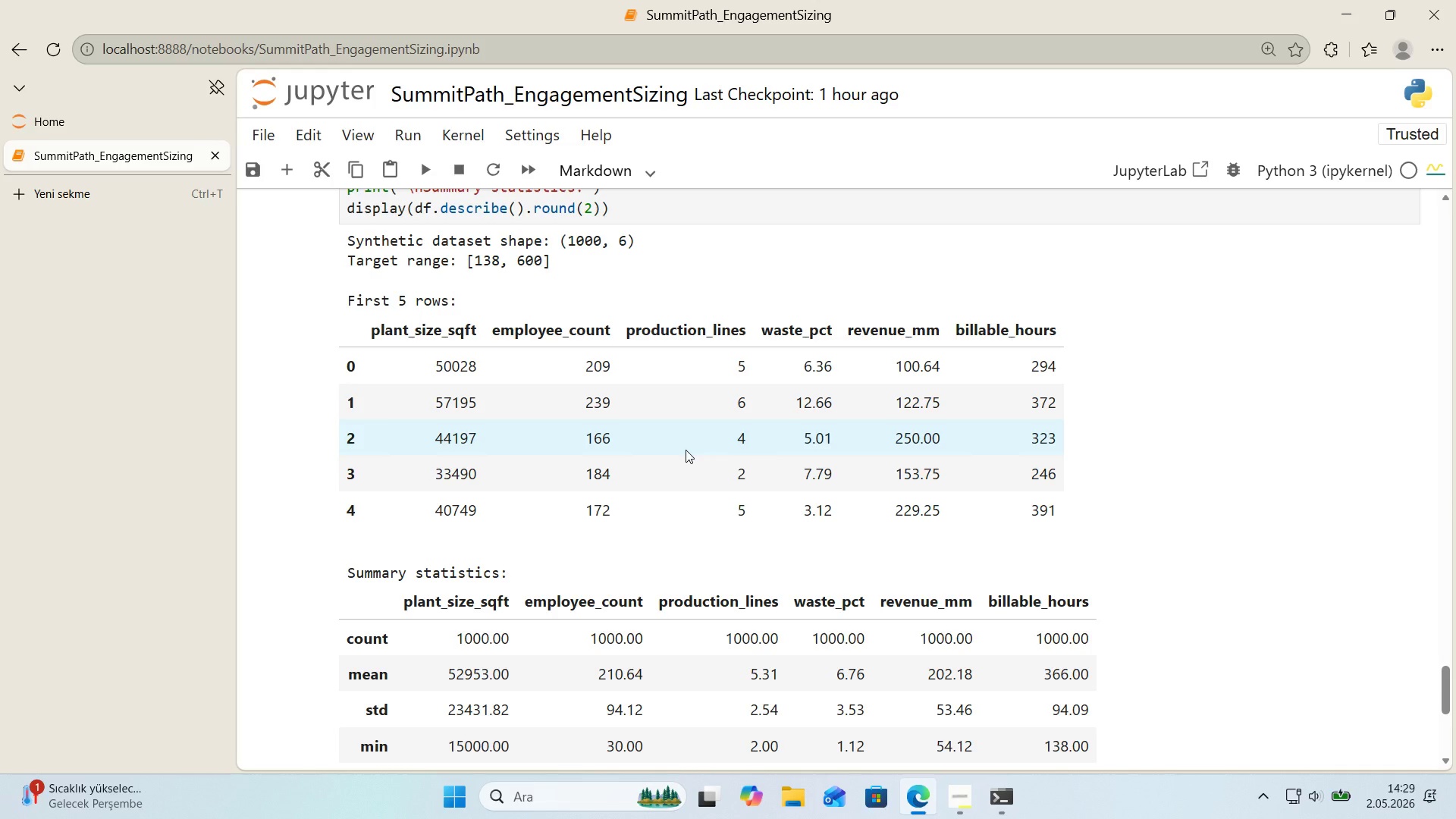 
wait(19.59)
 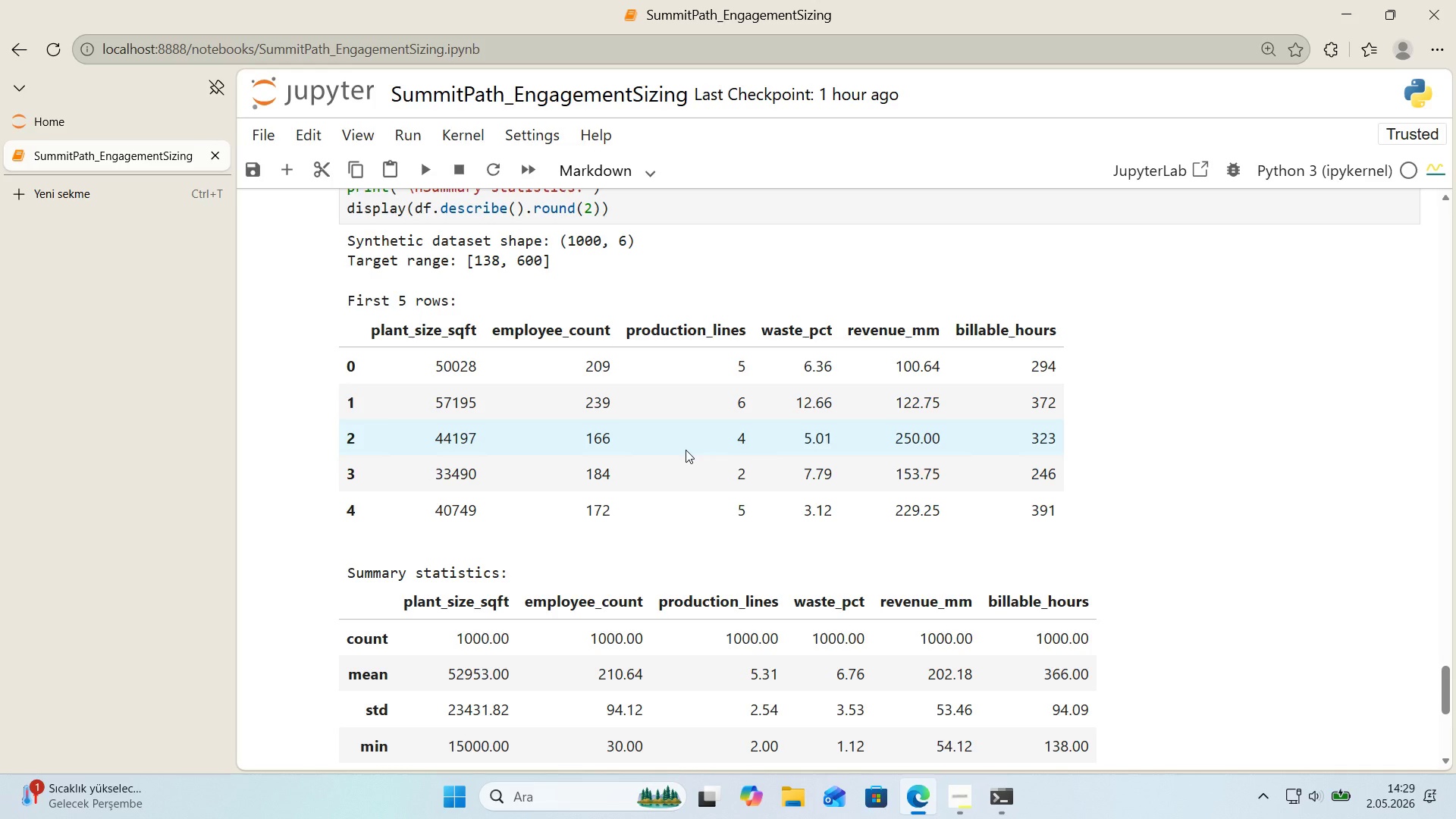 
scroll: coordinate [645, 431], scroll_direction: down, amount: 3.0
 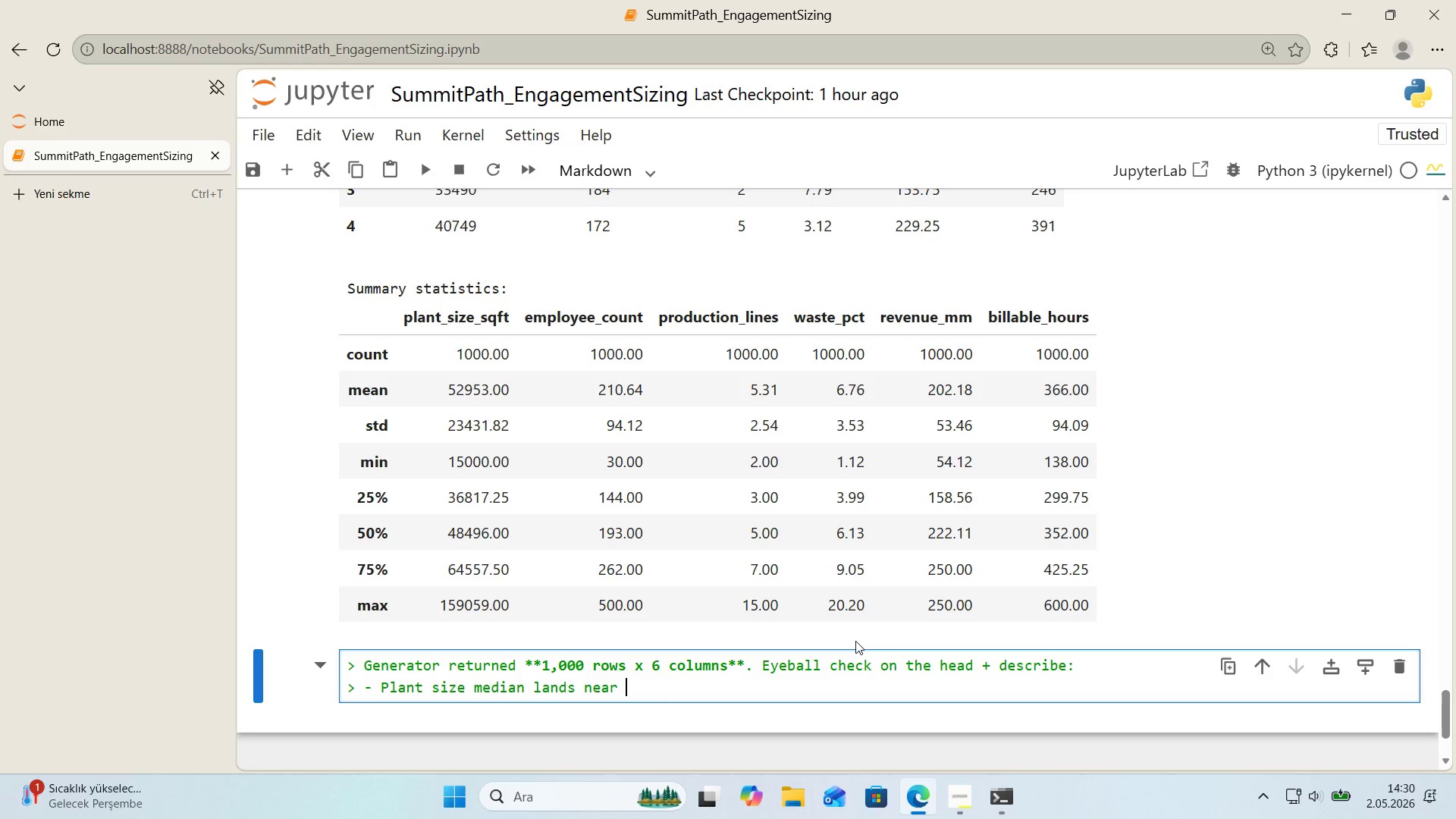 
wait(6.65)
 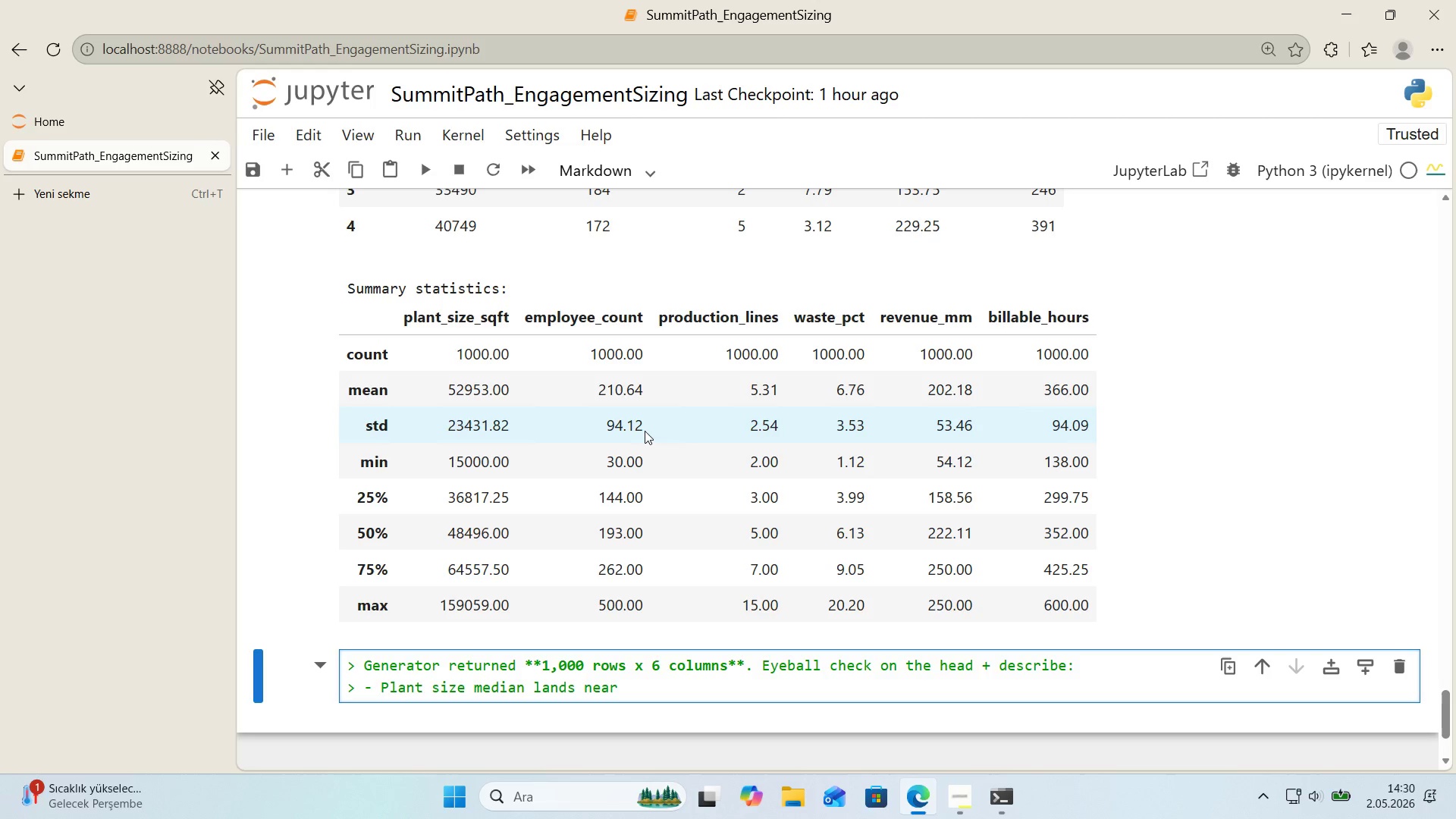 
type(**48,500 sq ft9)
key(Backspace)
type(**)
 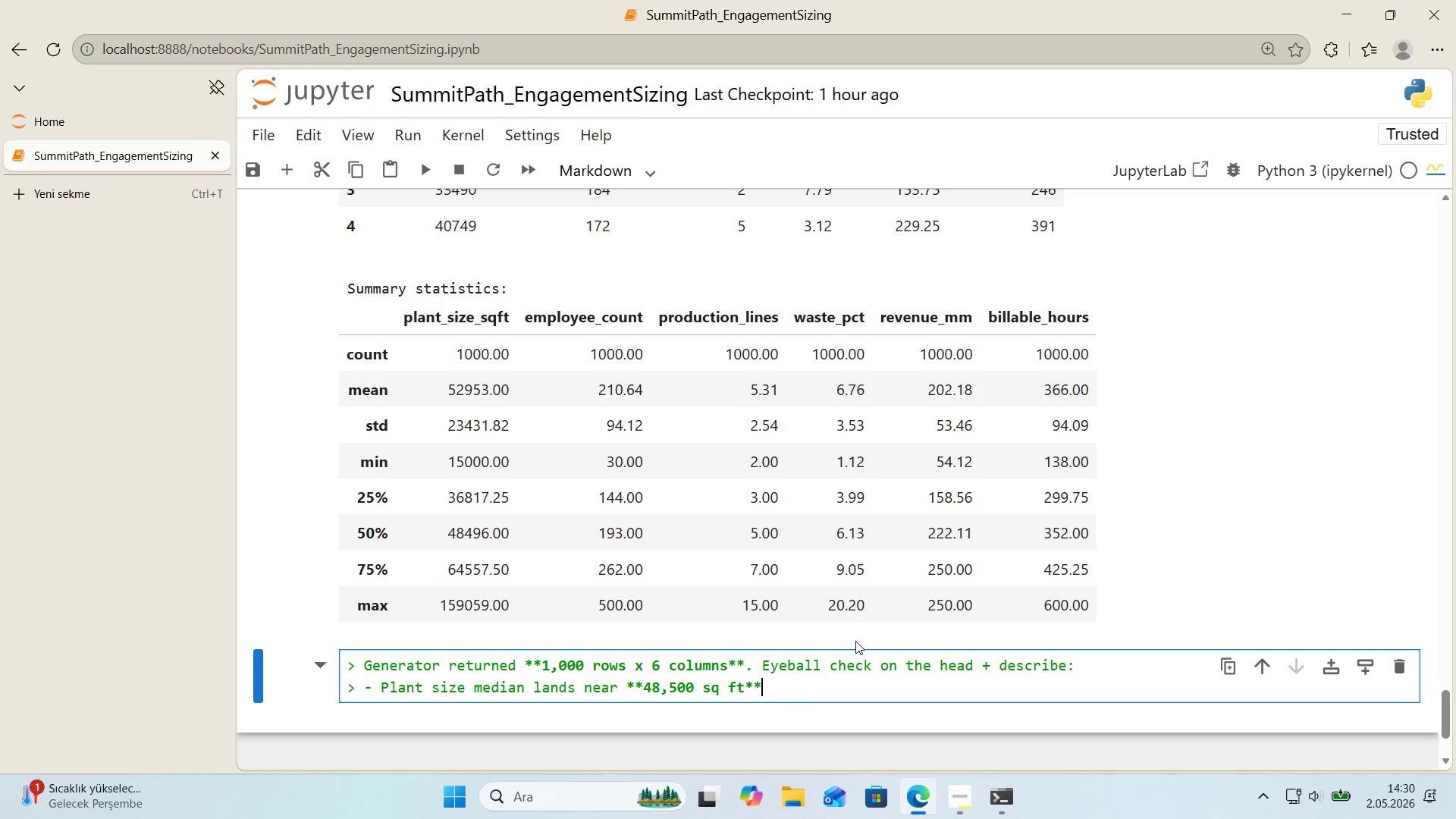 
type( w'th the long ta'l)
key(Backspace)
key(Backspace)
key(Backspace)
key(Backspace)
key(Backspace)
type(-ta'l upper end around **159,00 sq ft**. W'th'n t)
 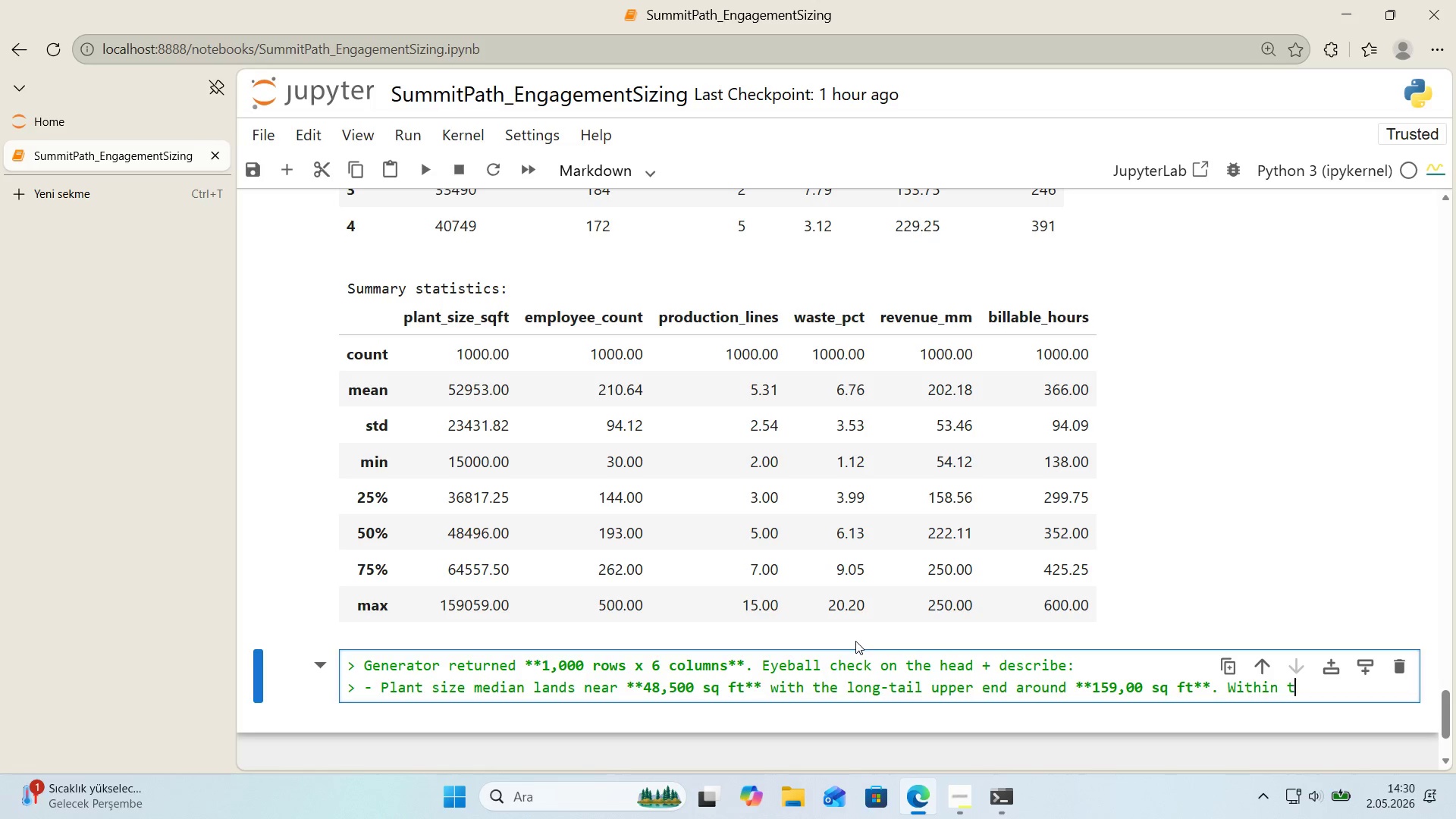 
key(Backspace)
 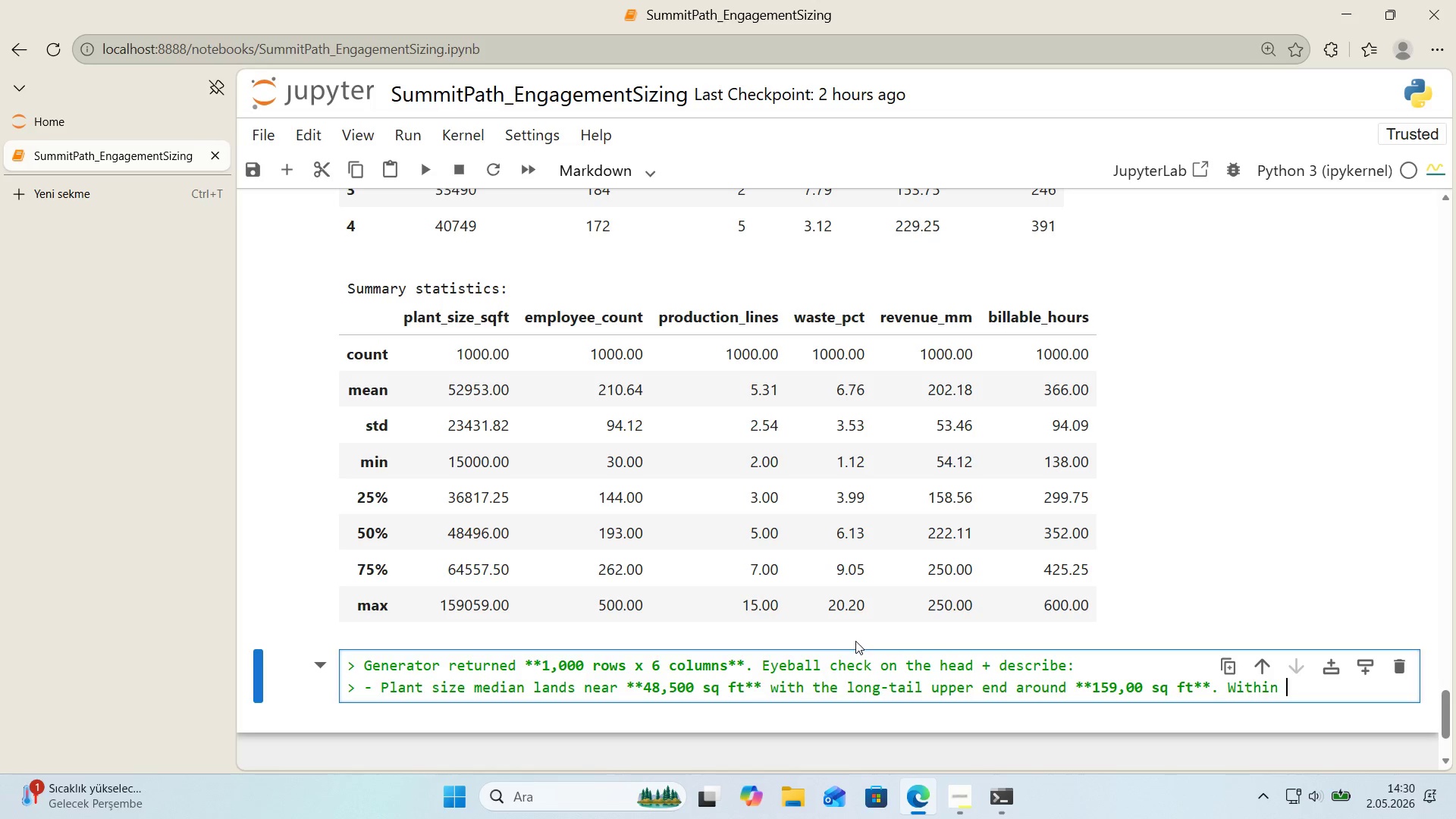 
key(Backspace)
 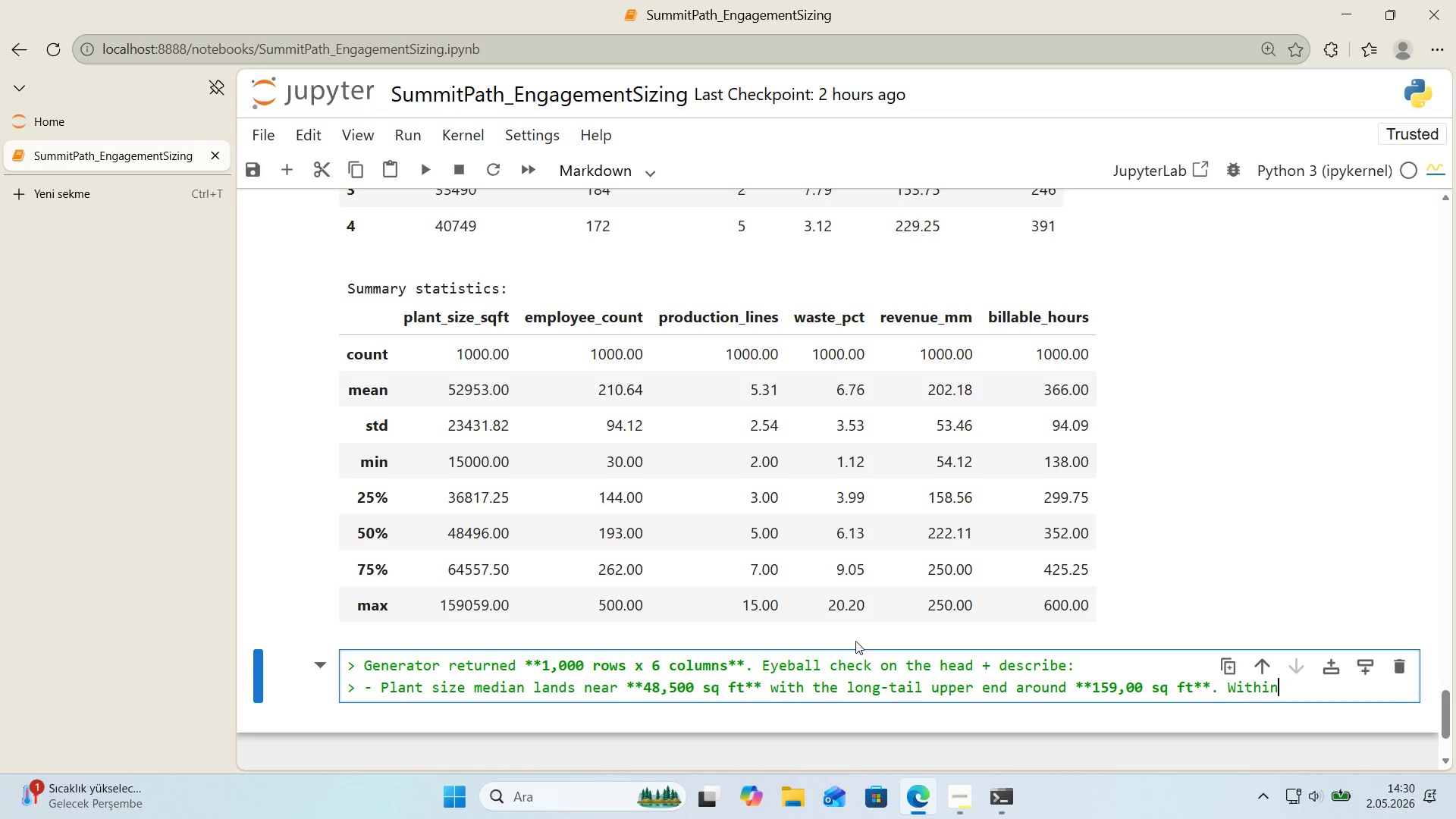 
key(Backspace)
 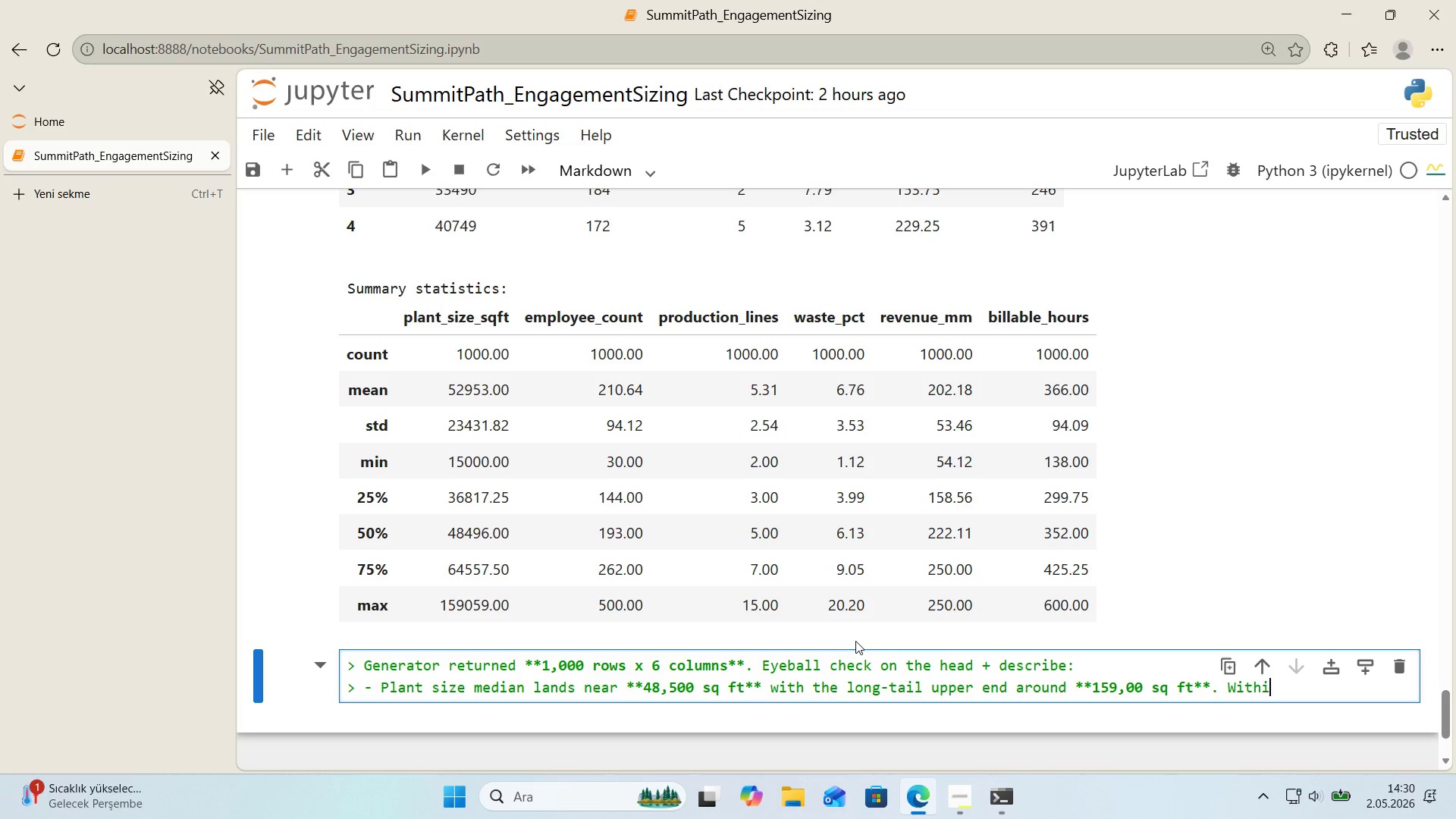 
key(Backspace)
 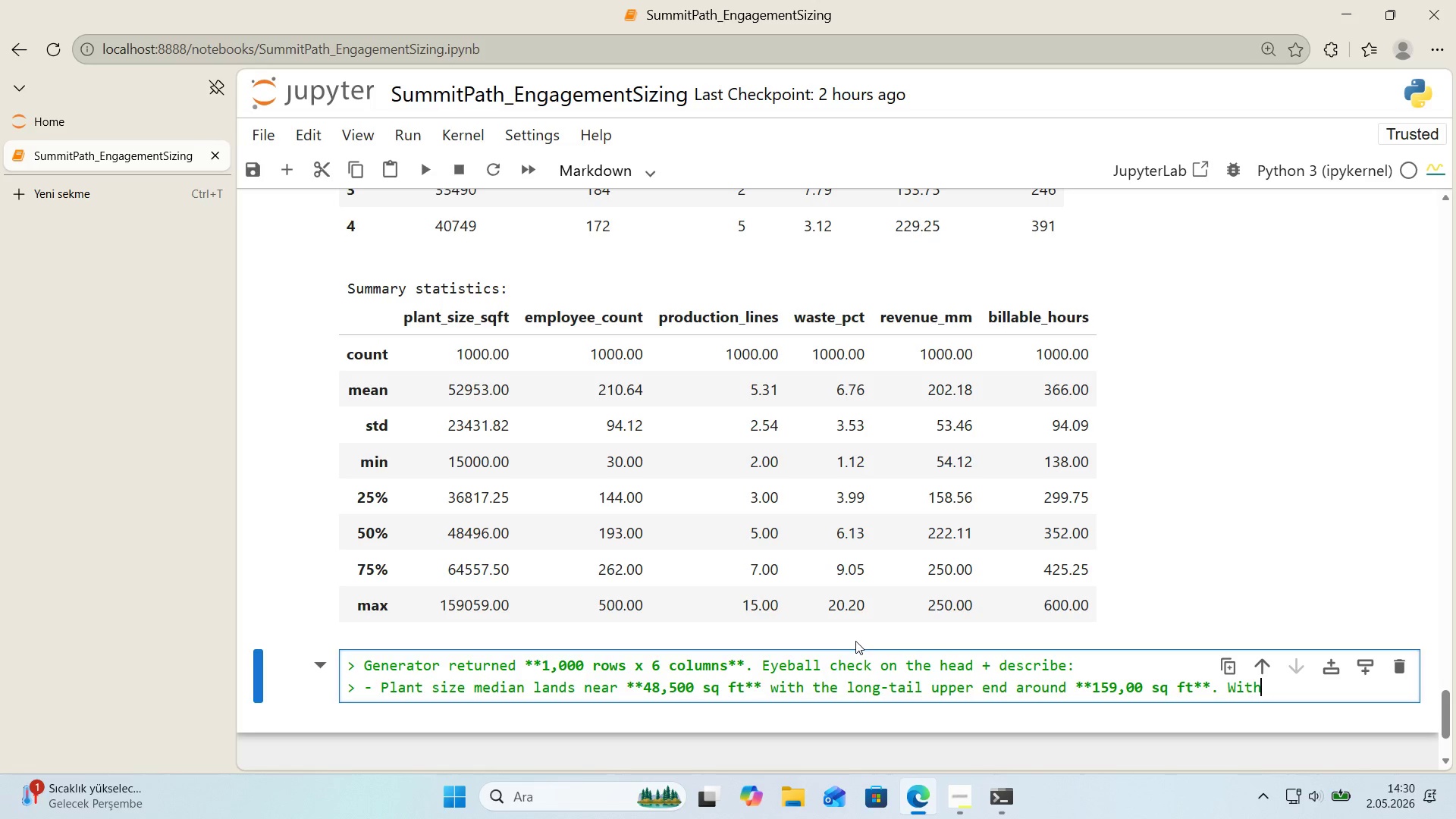 
key(Backspace)
 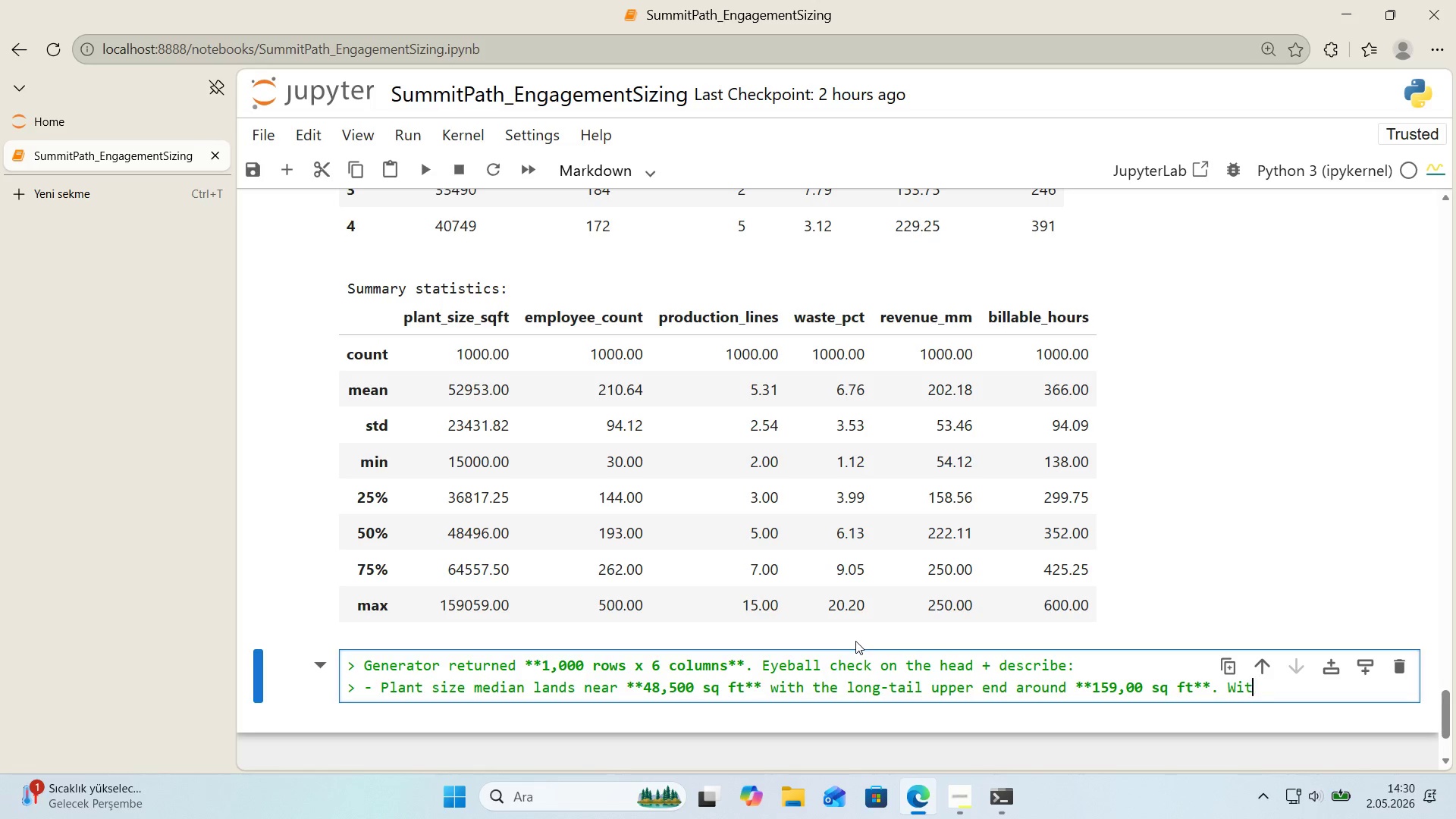 
key(Backspace)
 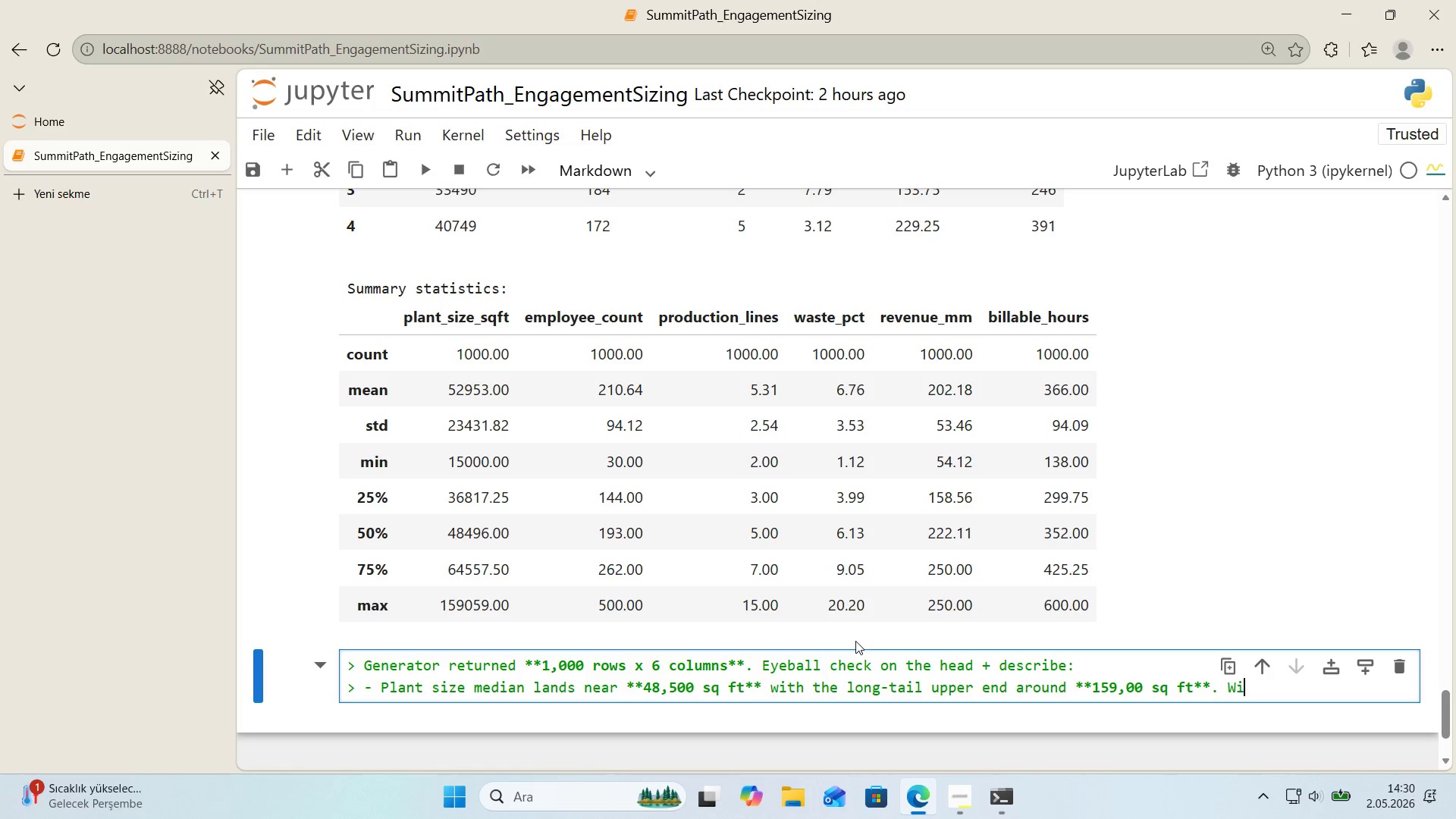 
key(Backspace)
 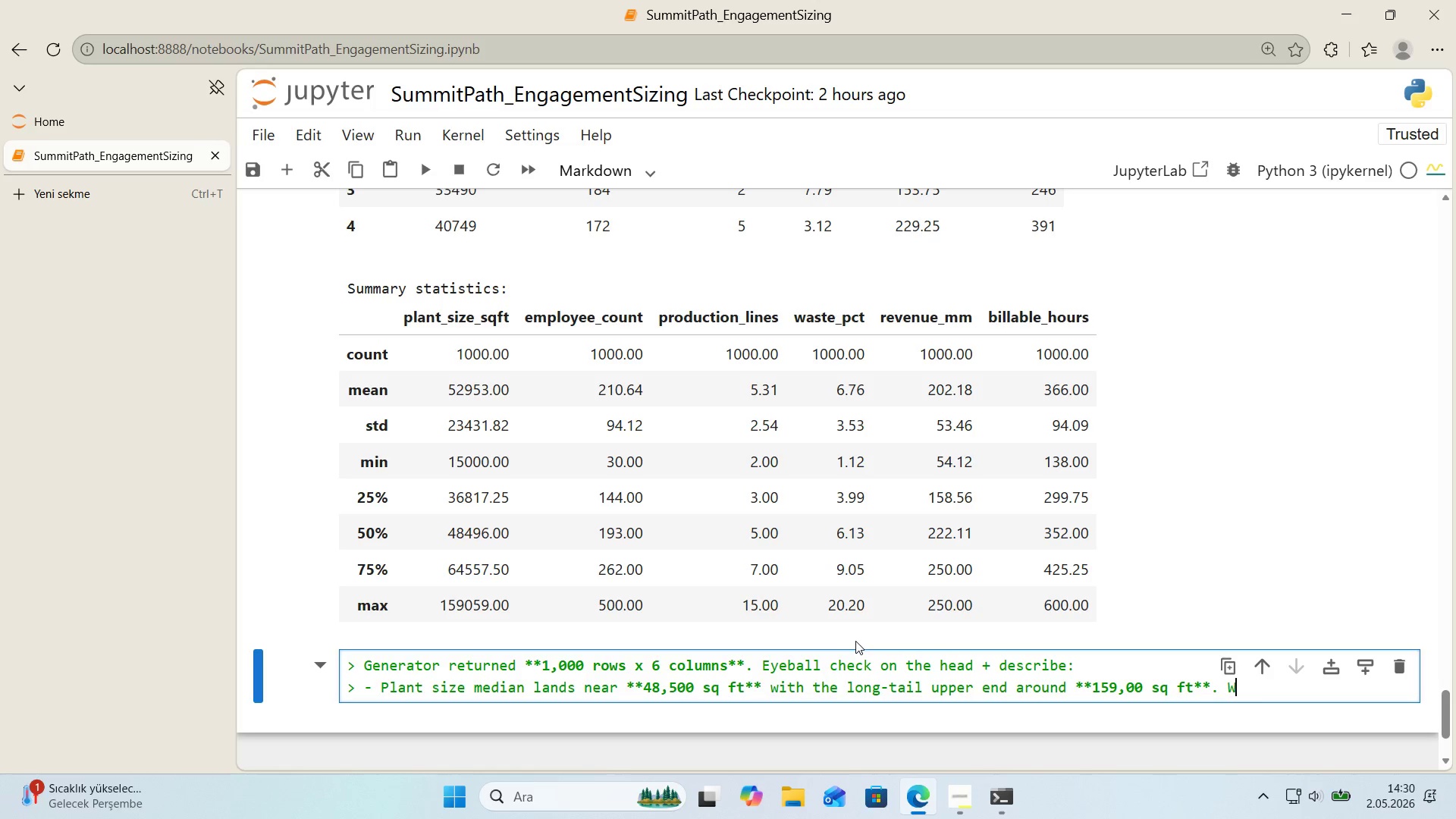 
key(Backspace)
 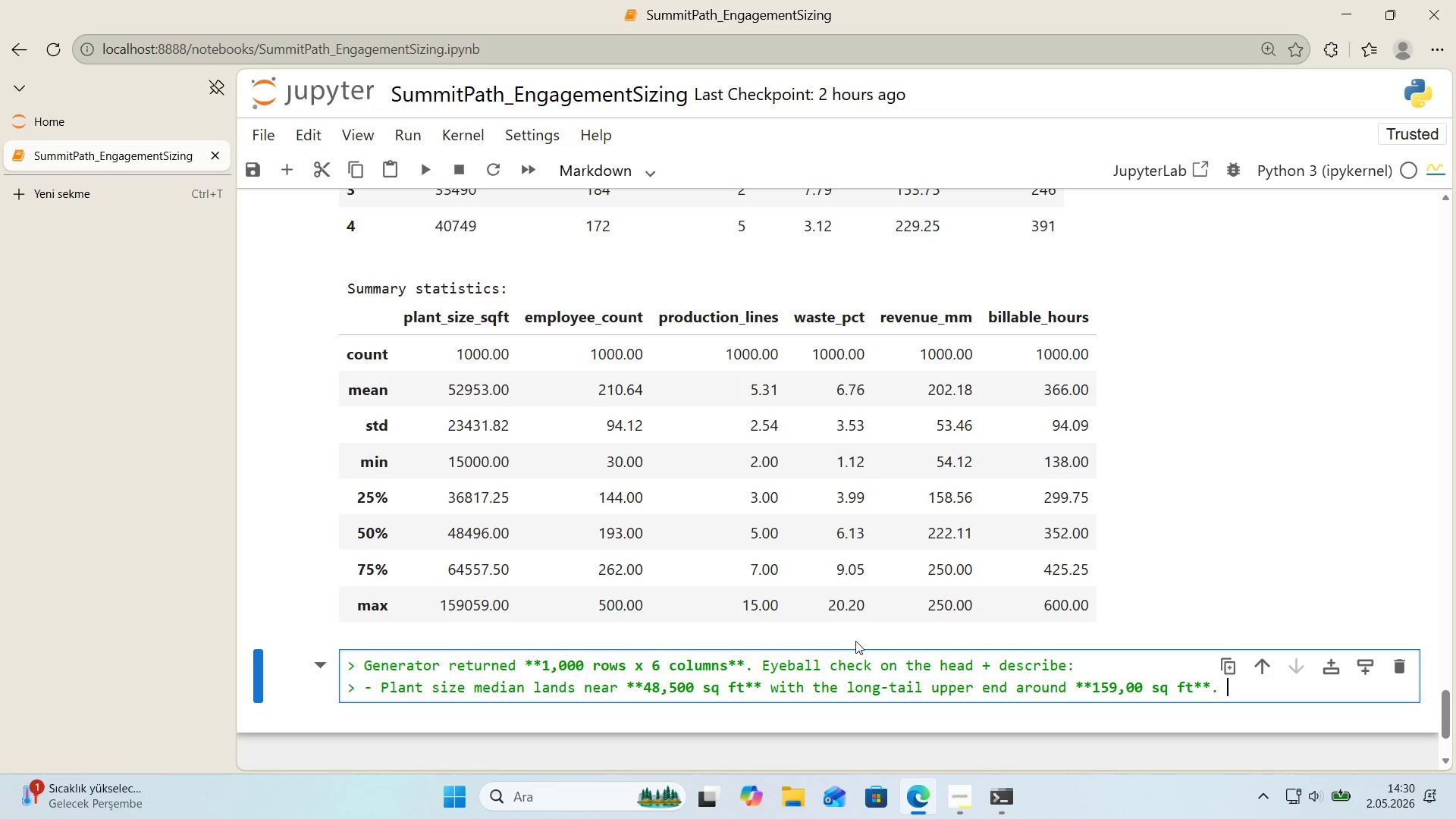 
key(Backspace)
 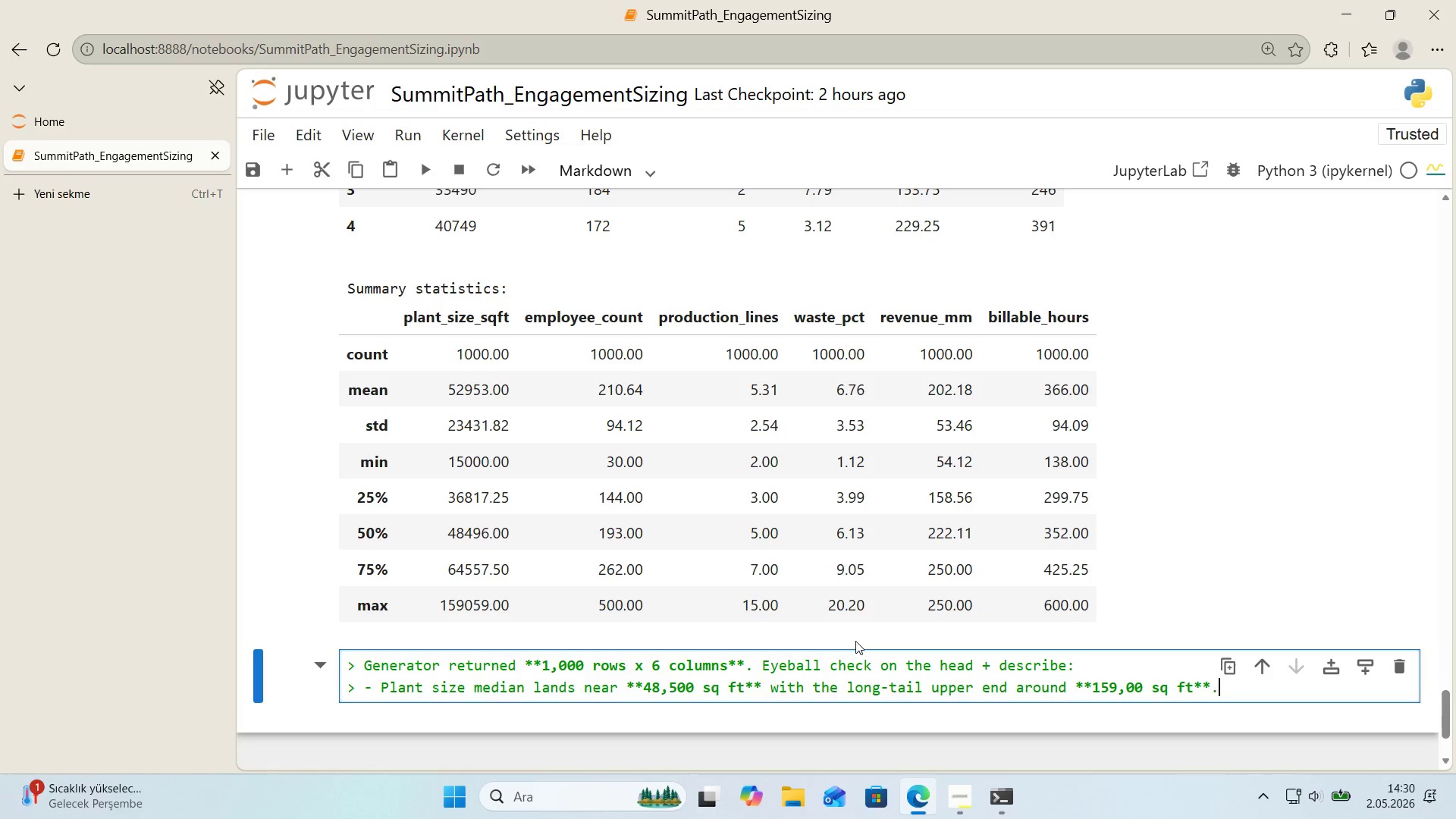 
key(Enter)
 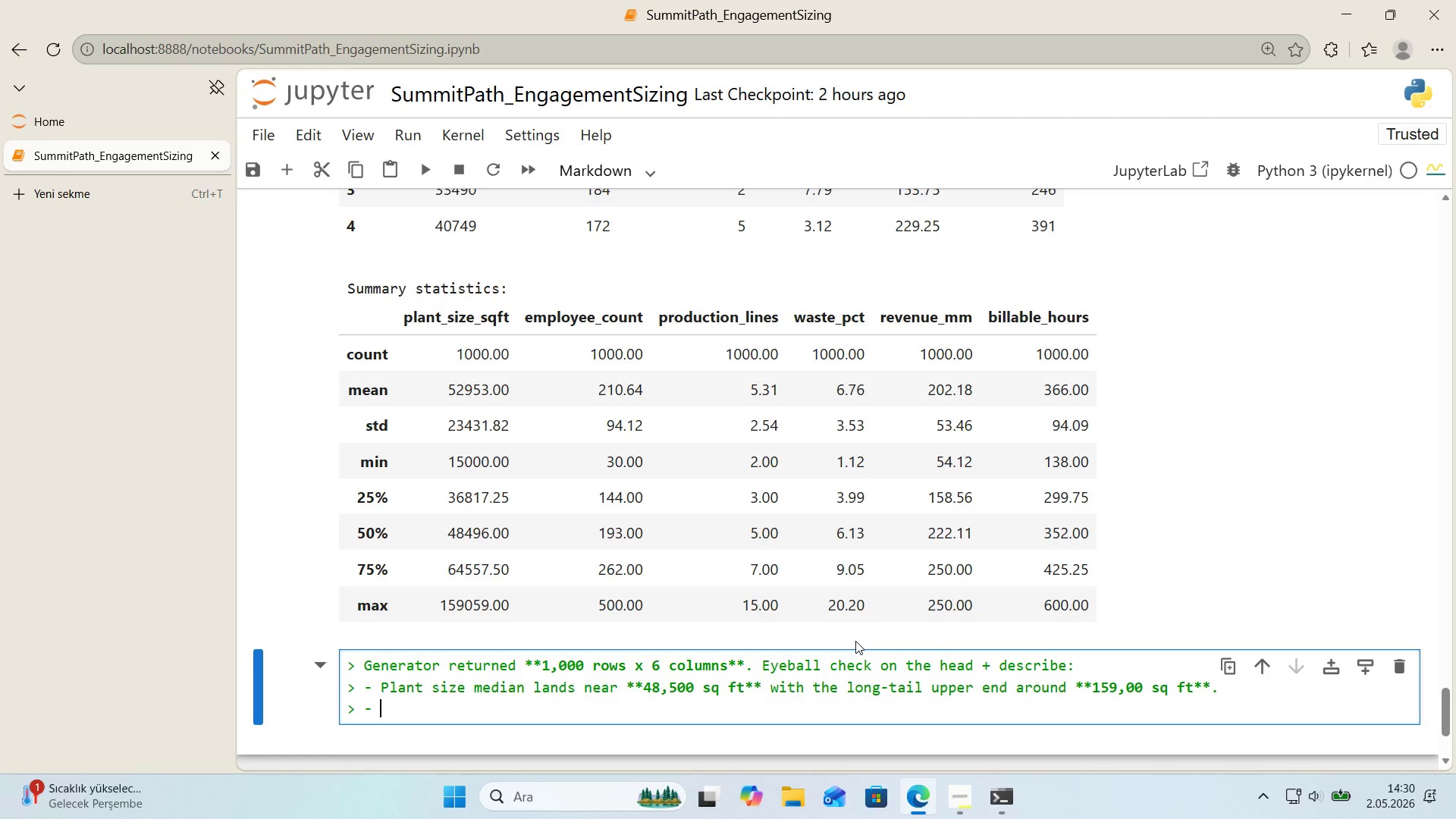 
type(Employee count med'an> **193**)
 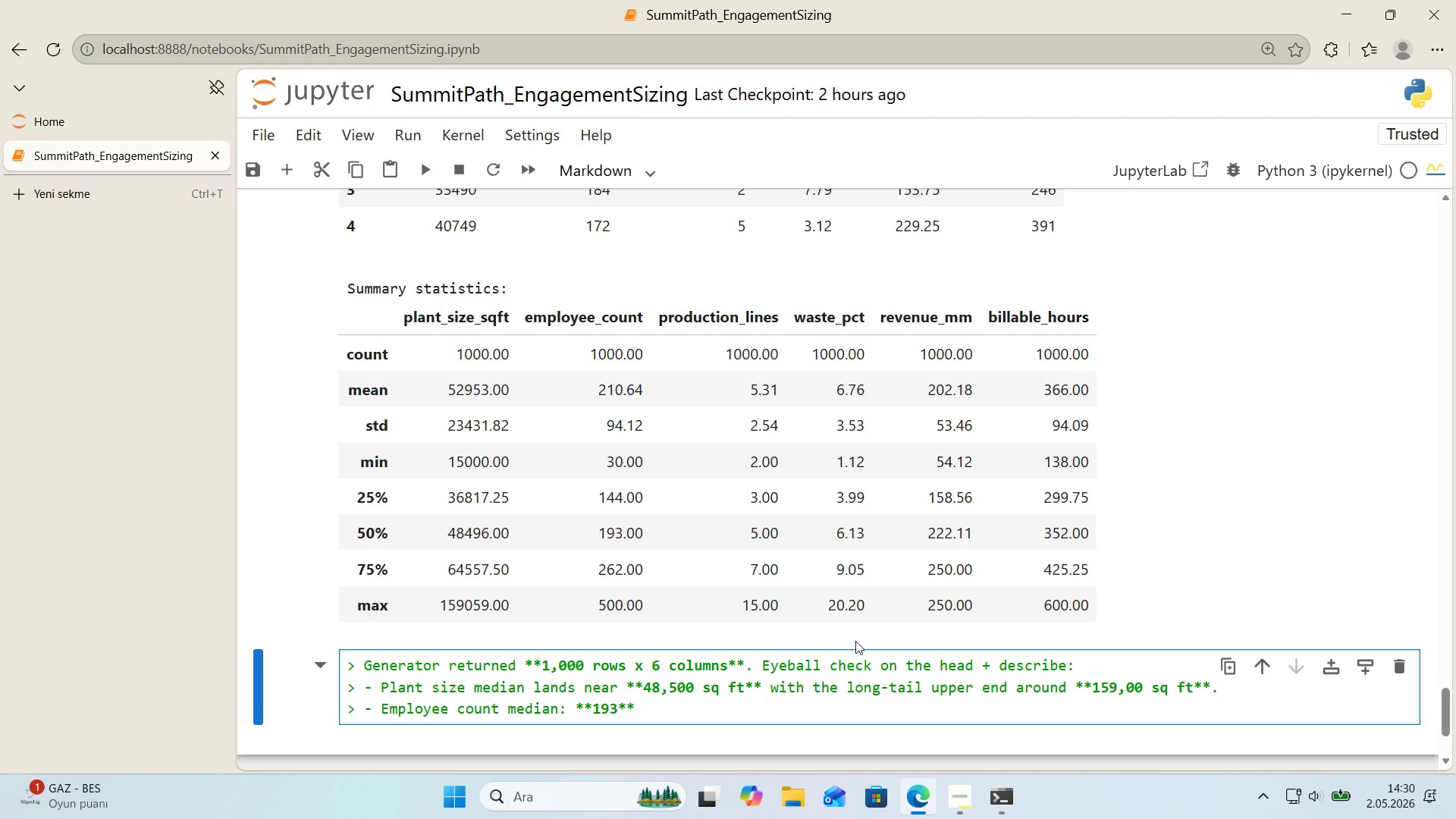 
type(, range **30-500-)
key(Backspace)
type(**. Cons'stency)
key(Backspace)
key(Backspace)
type(t w'th the ssmall to)
key(Backspace)
key(Backspace)
key(Backspace)
key(Backspace)
type(l )
key(Backspace)
type(-)
key(Backspace)
key(Backspace)
key(Backspace)
key(Backspace)
key(Backspace)
key(Backspace)
type(mall)
 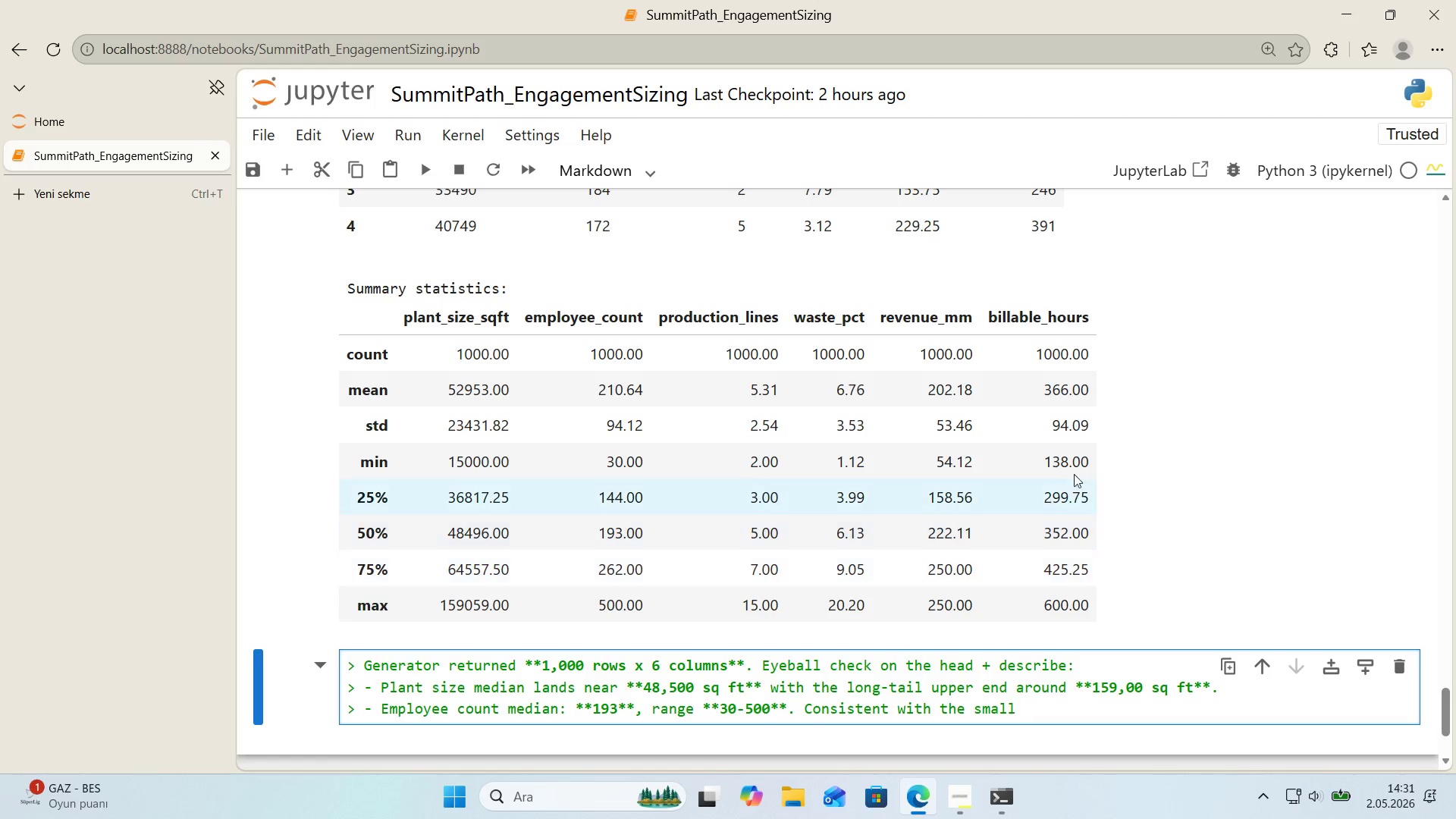 
scroll: coordinate [1079, 470], scroll_direction: down, amount: 1.0
 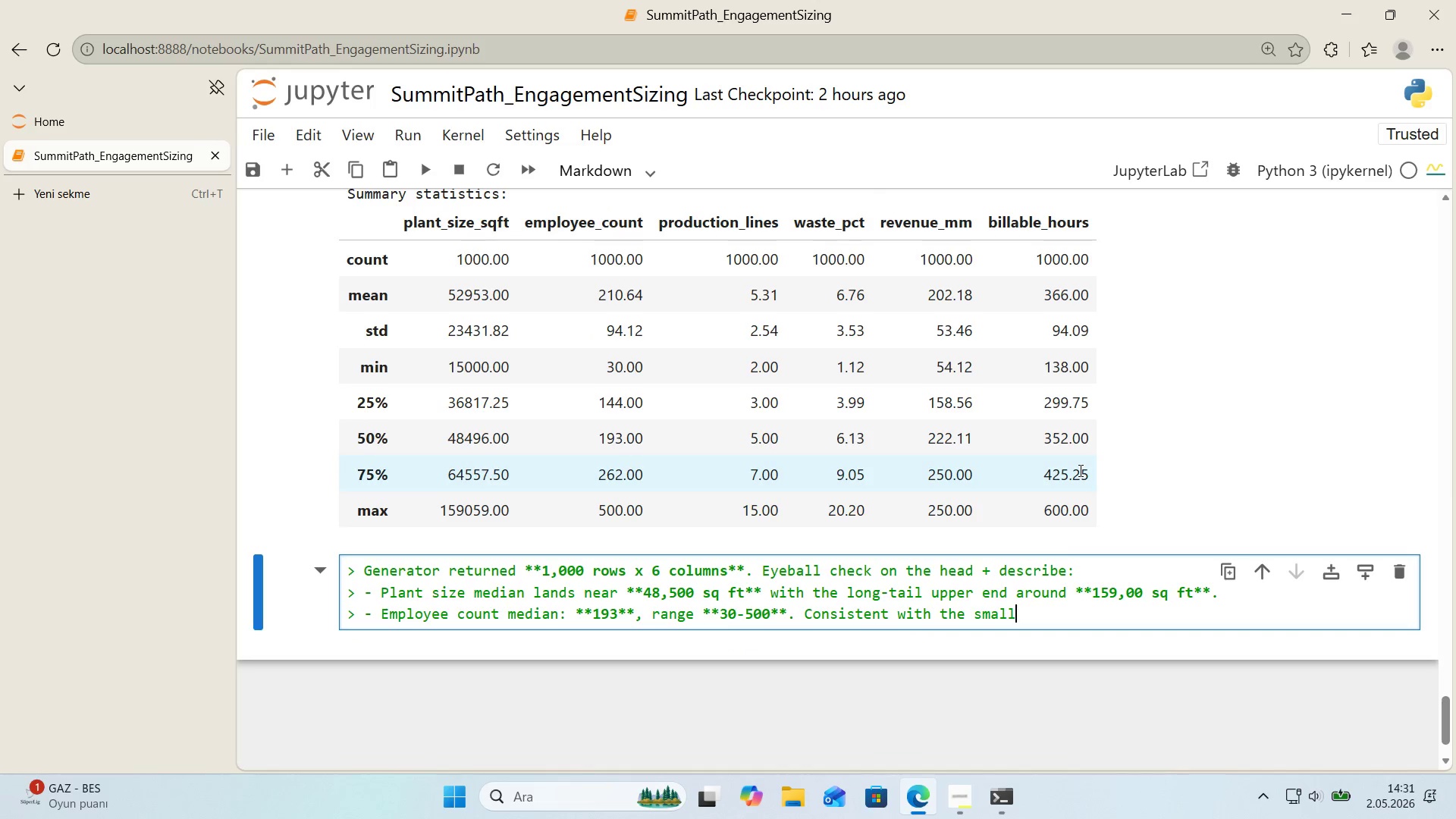 
type(-to)
 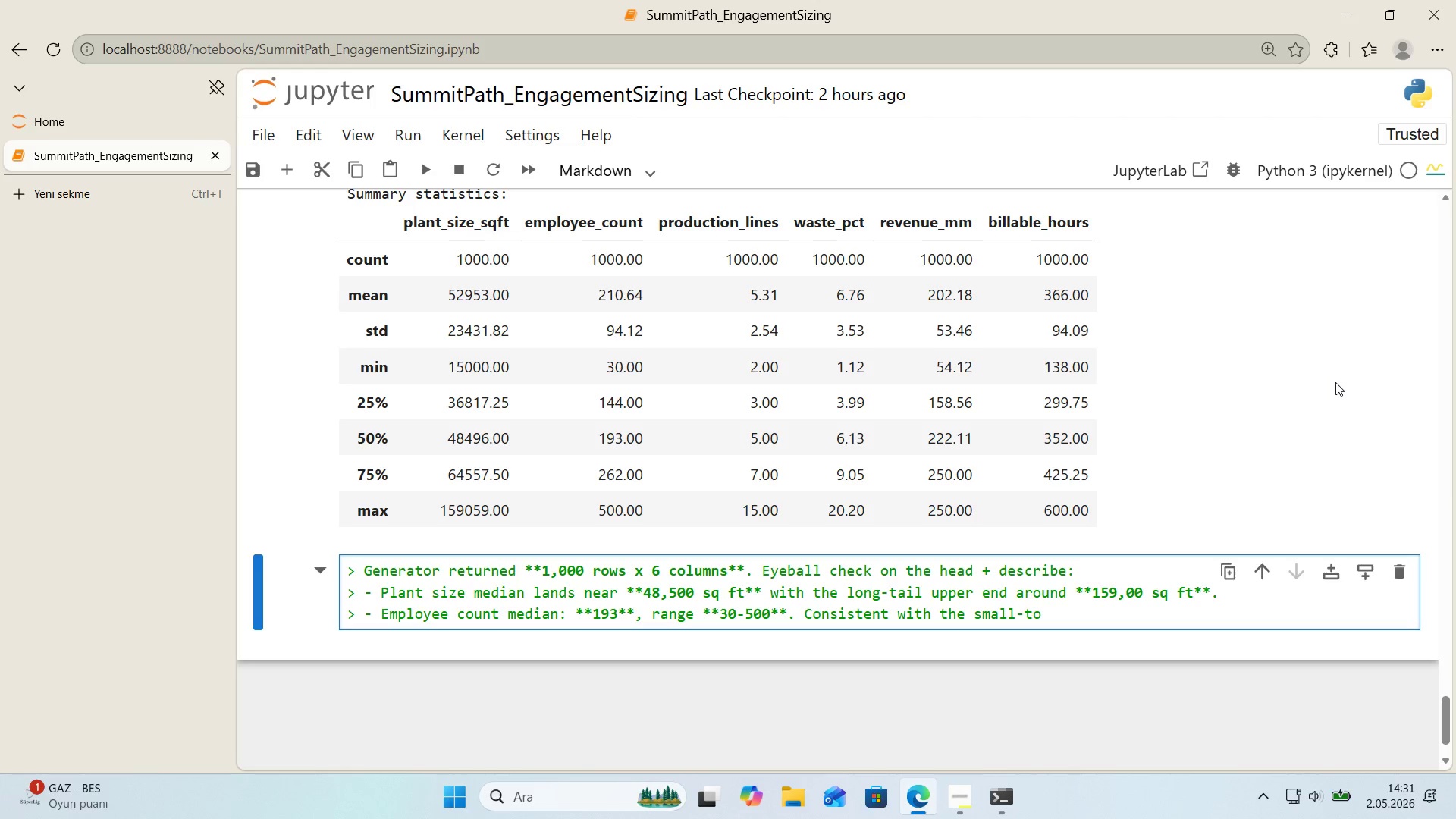 
type(-m'd fram'ng.)
 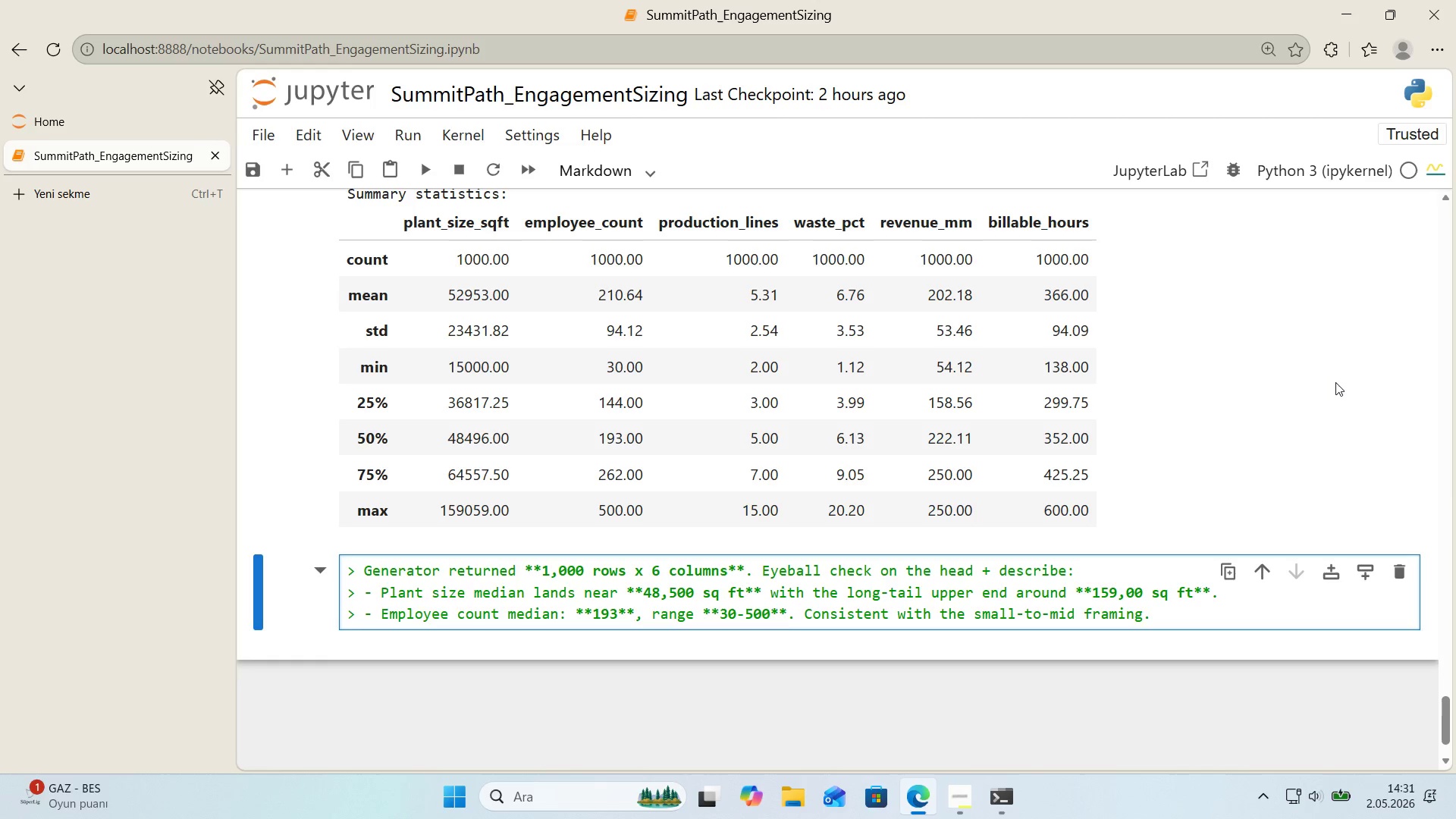 
key(Enter)
 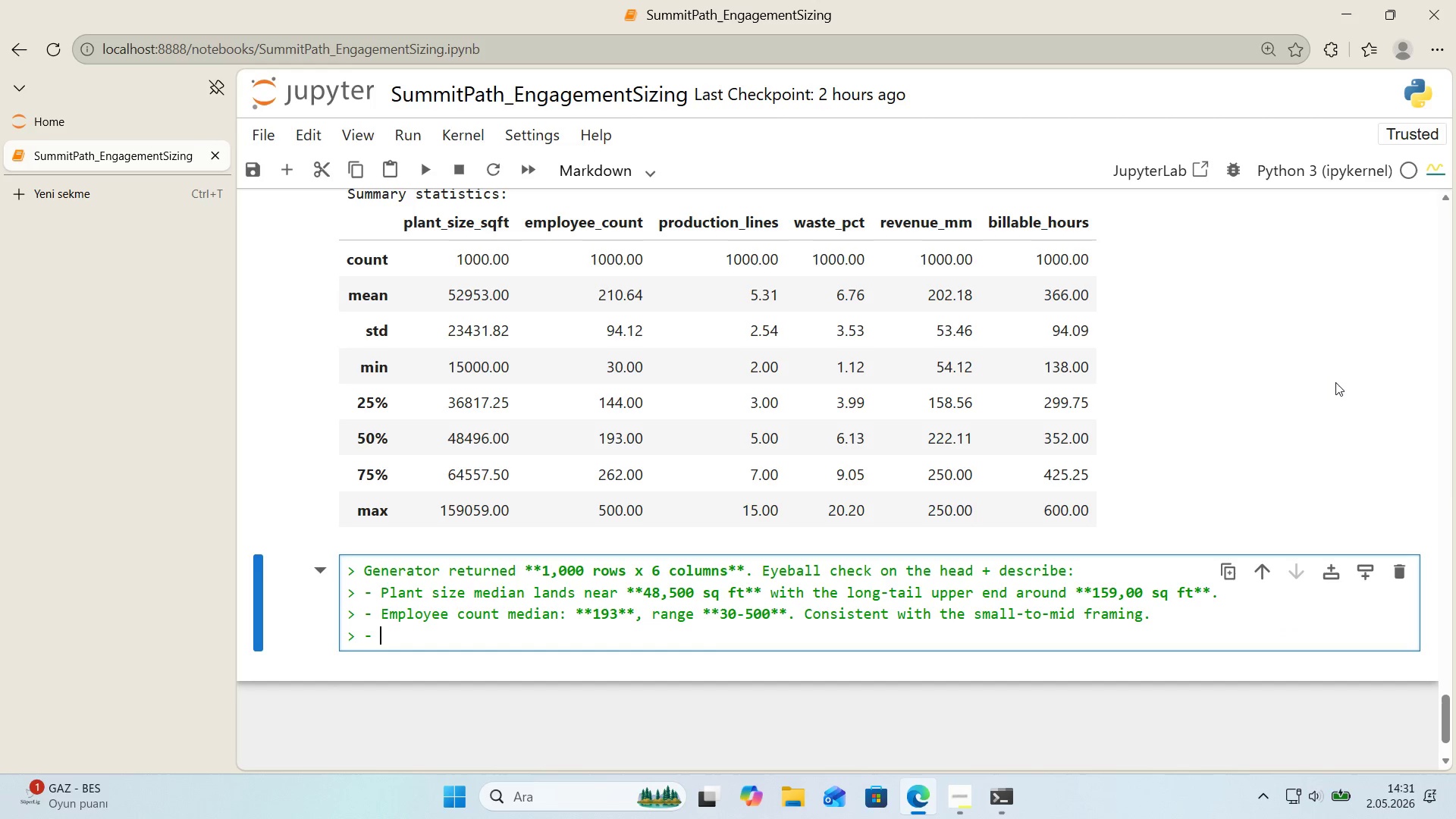 
type(Product'on l'nes med'an> **5**)
 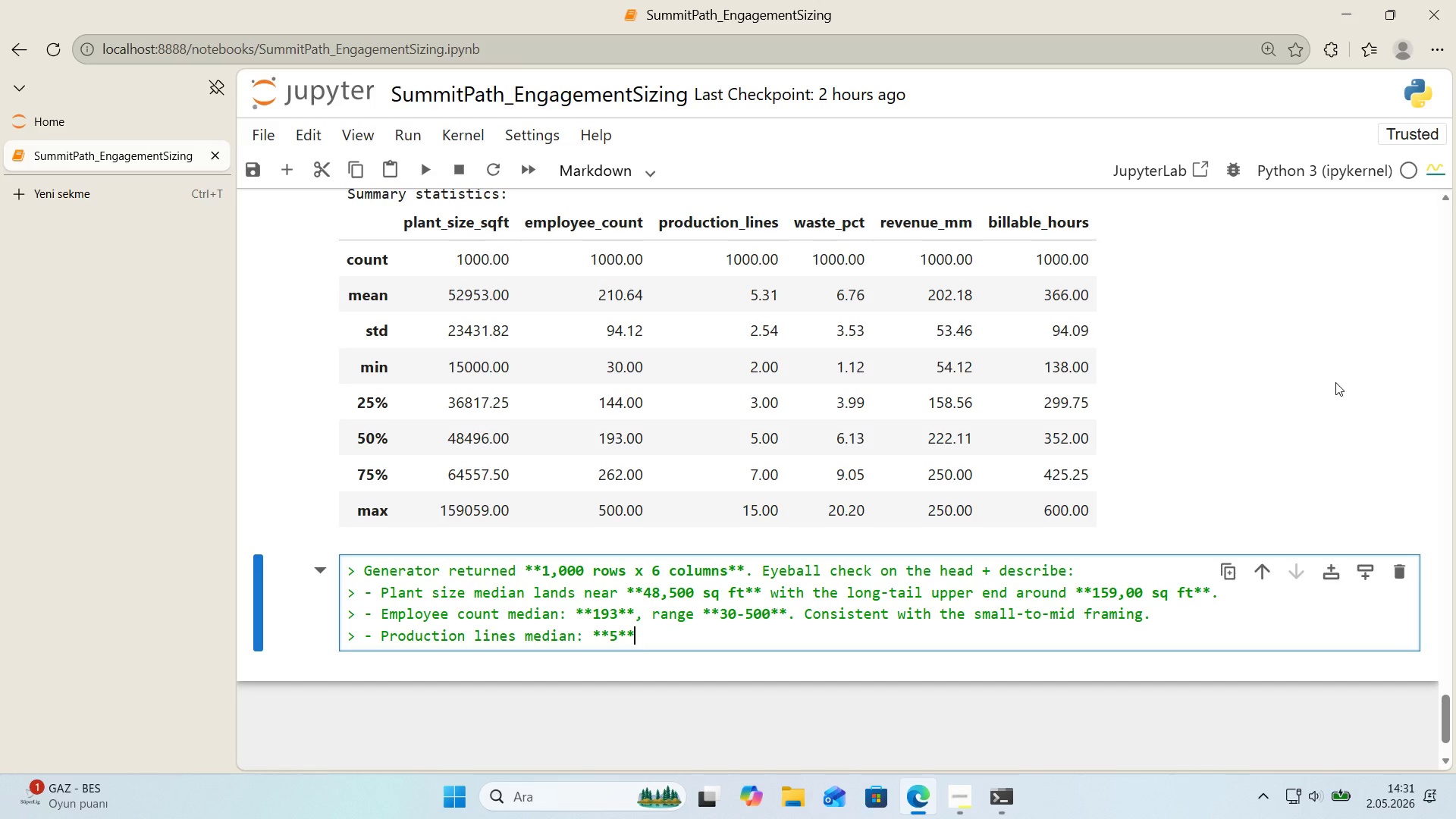 
key(Enter)
 